 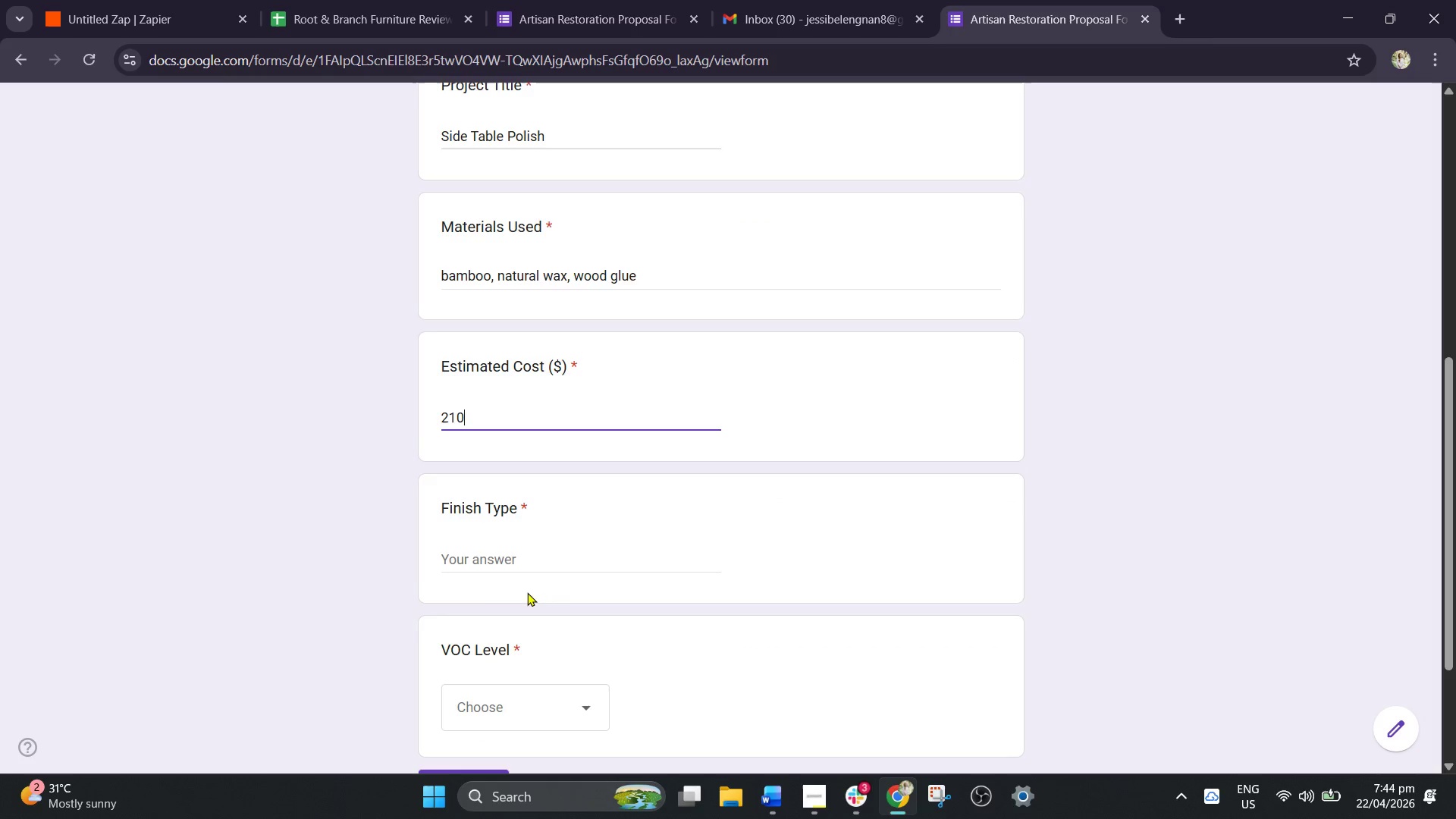 
left_click([540, 555])
 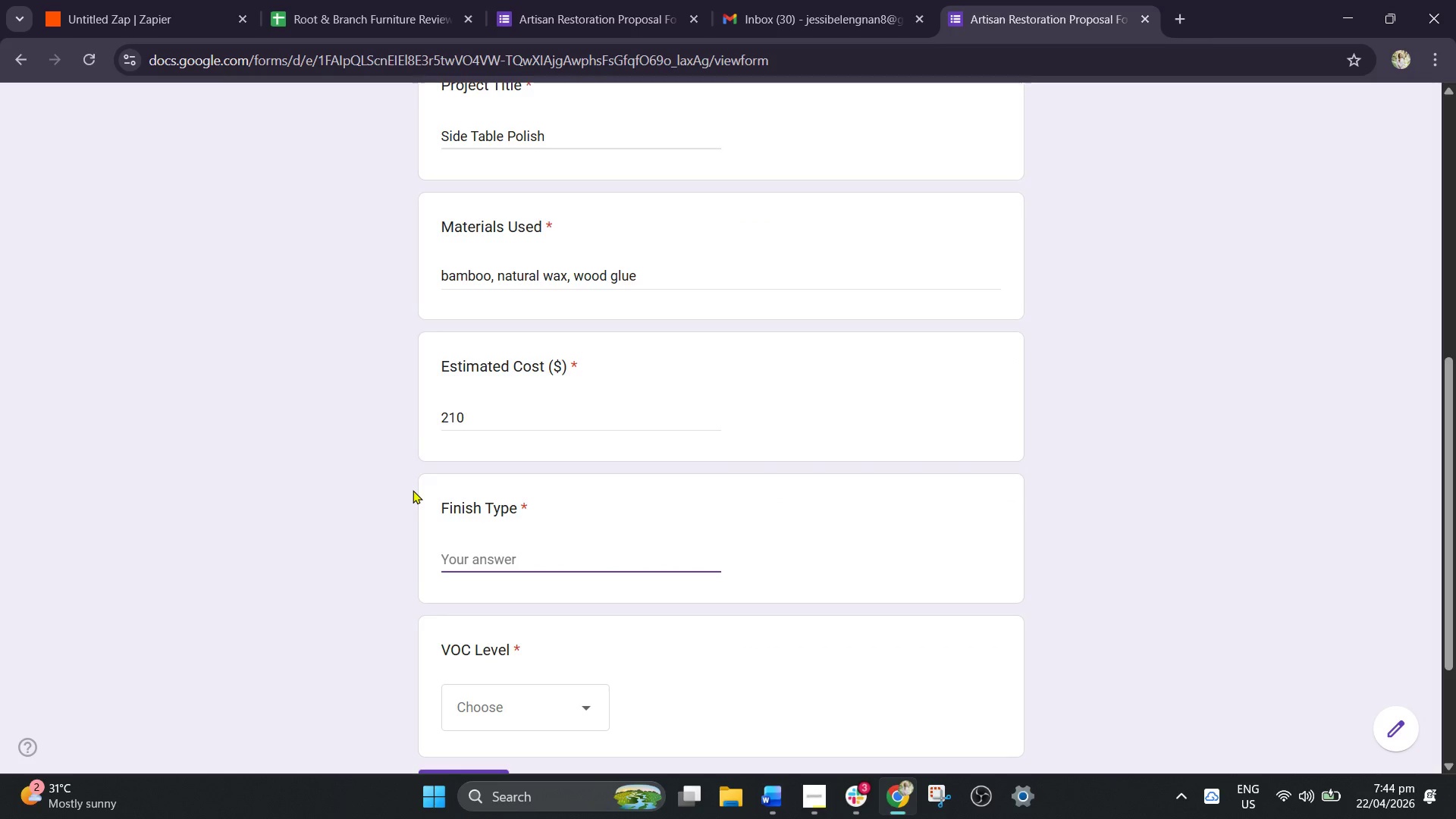 
type(Natural wax)
 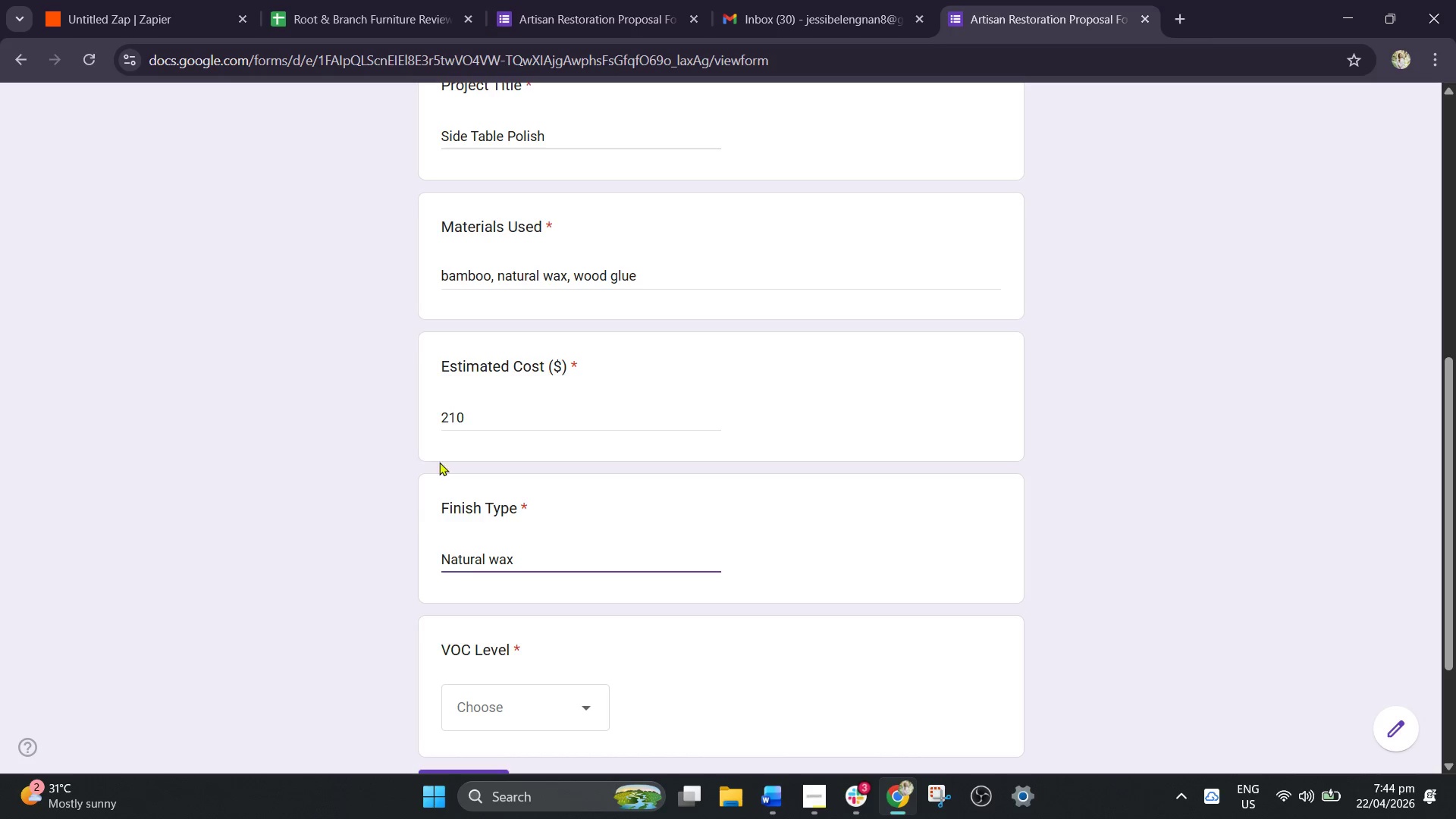 
scroll: coordinate [588, 517], scroll_direction: down, amount: 2.0
 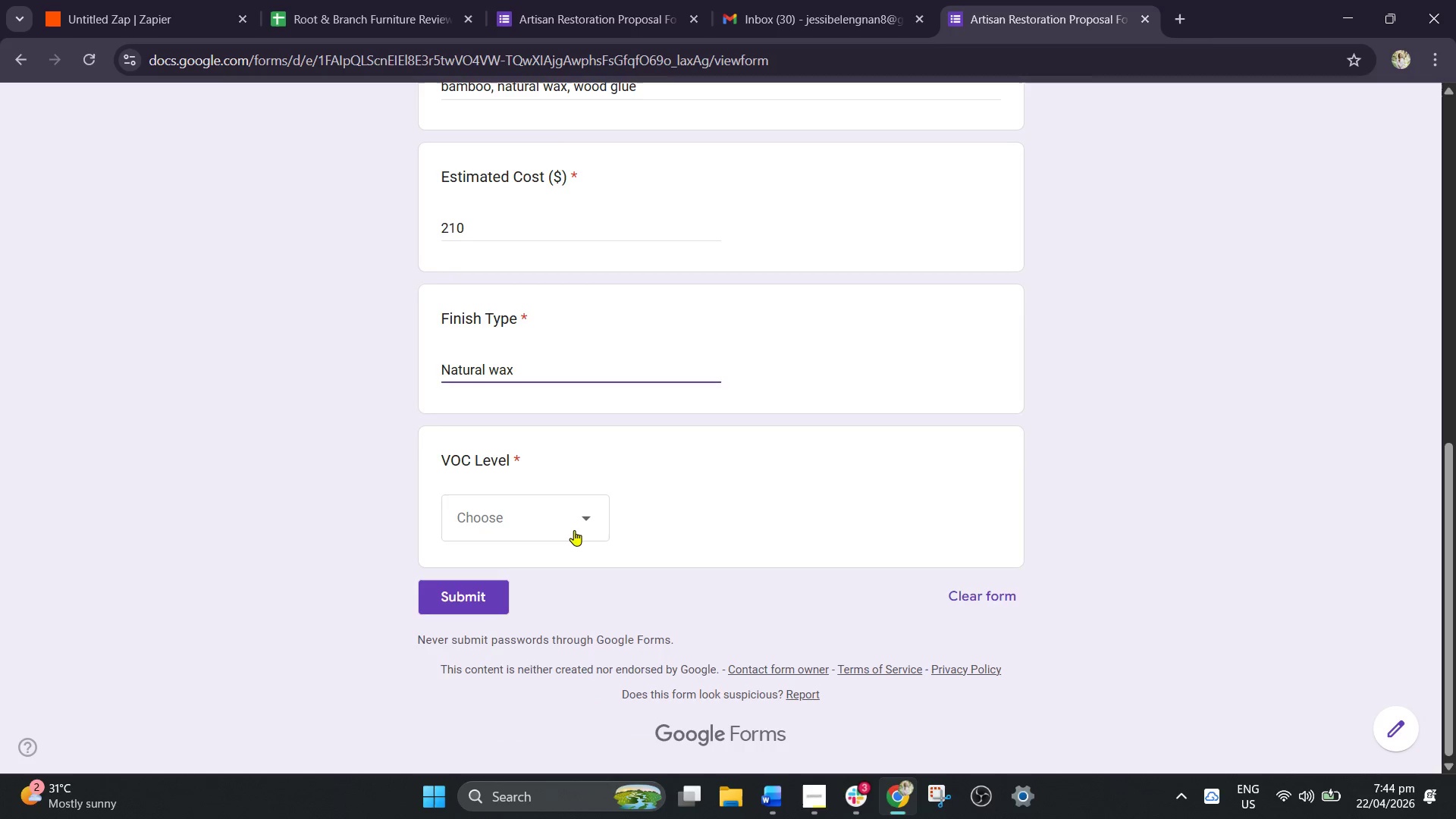 
left_click([574, 530])
 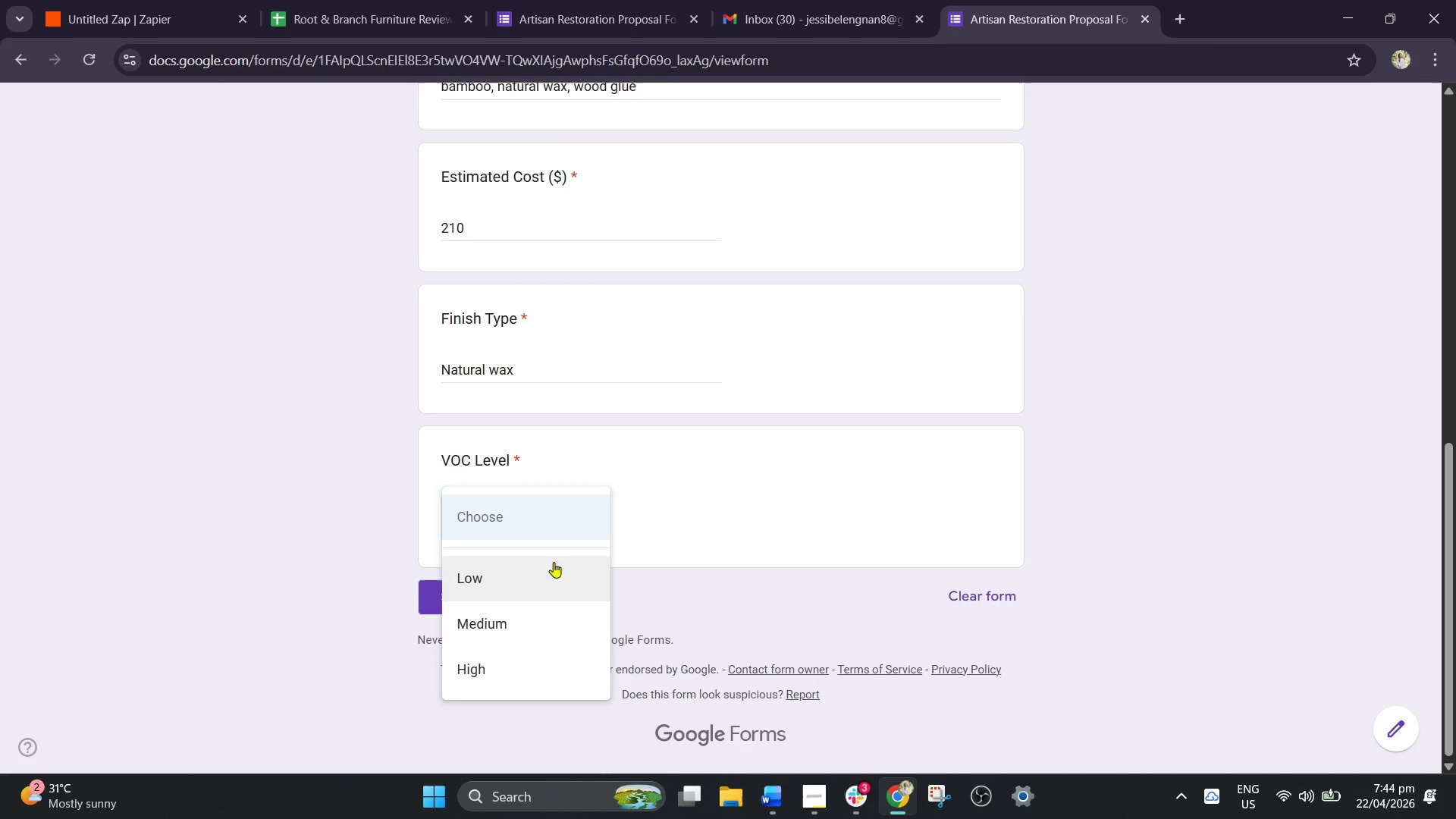 
left_click([545, 573])
 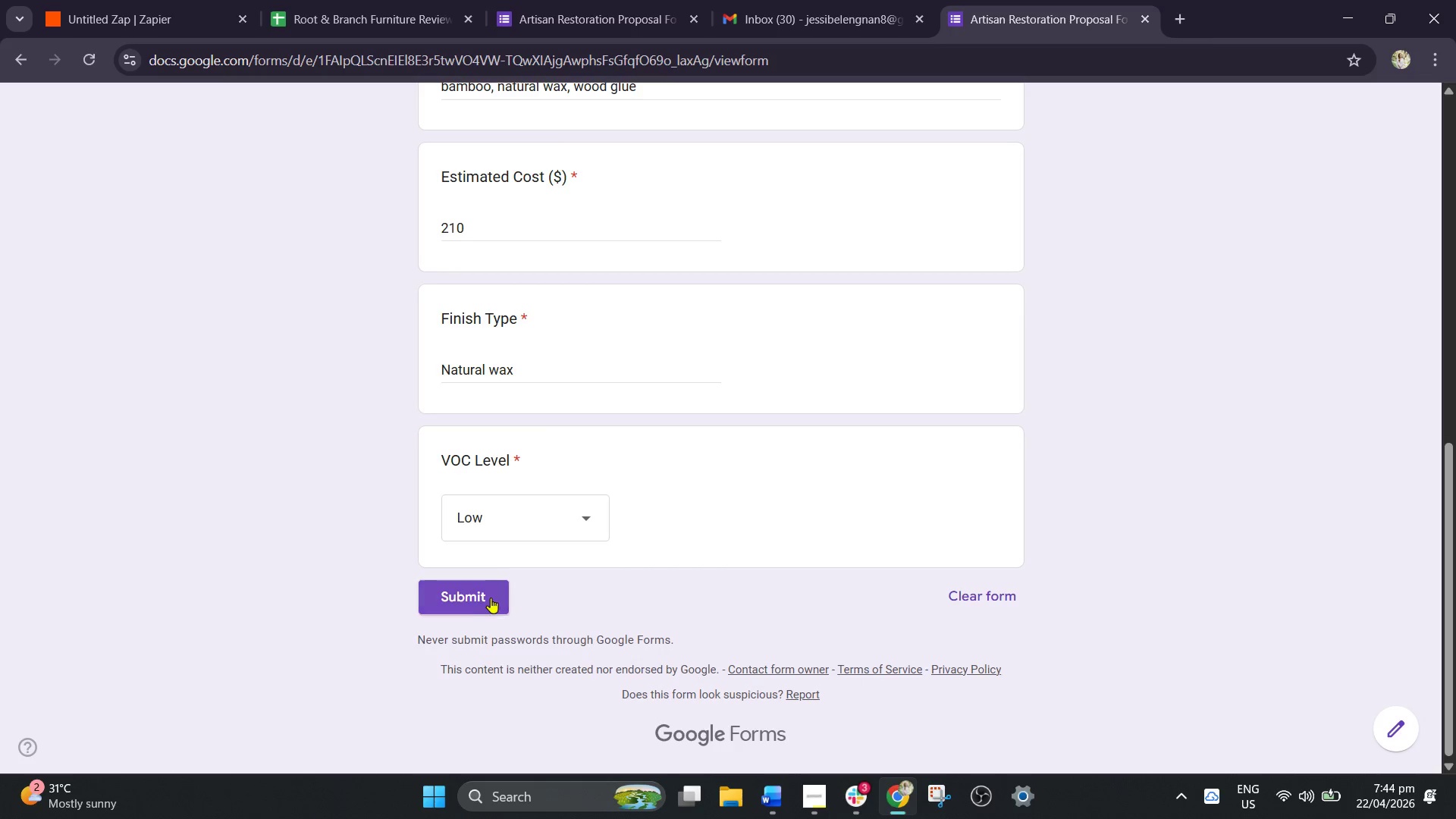 
left_click([478, 601])
 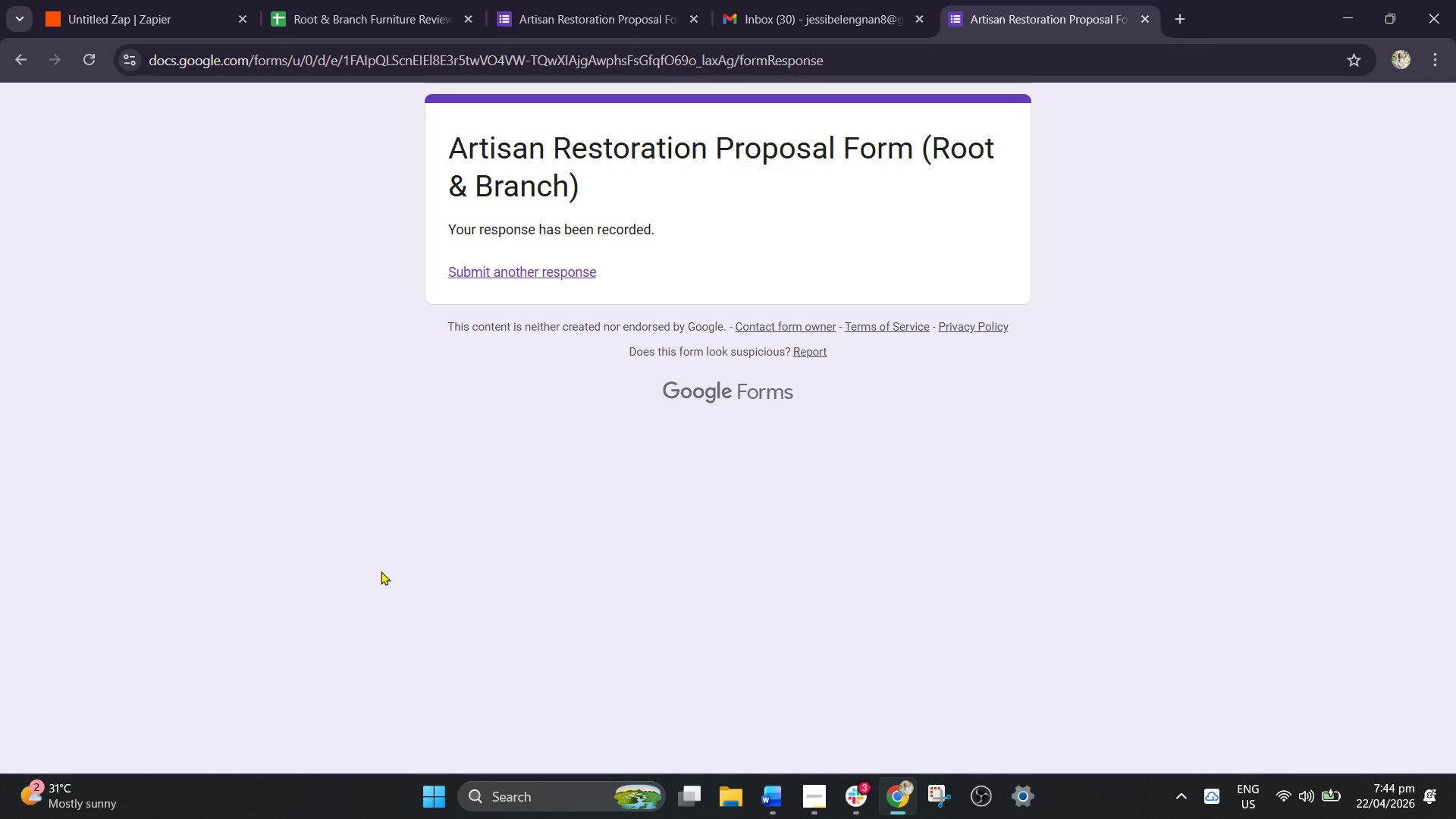 
wait(12.72)
 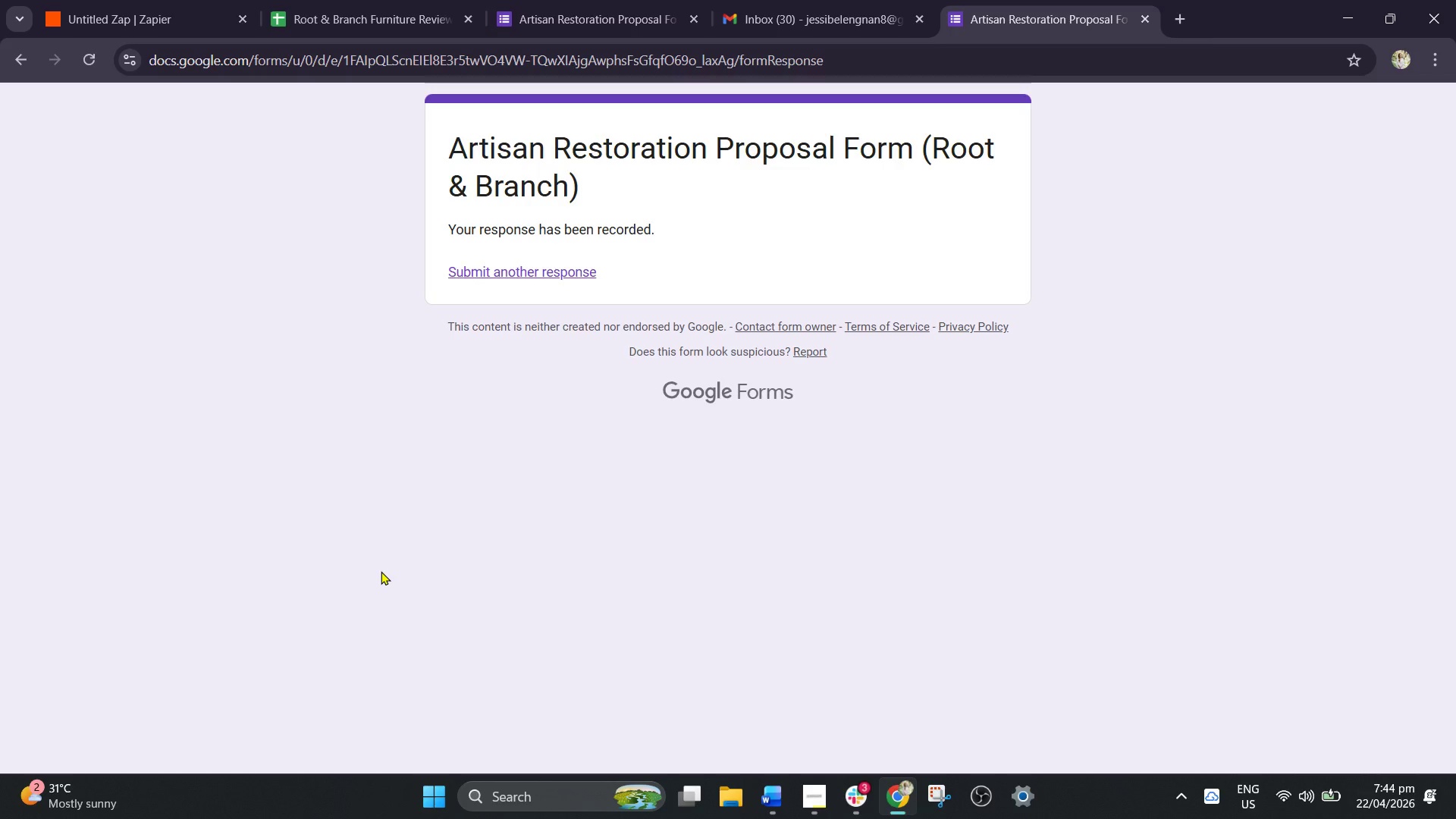 
left_click([109, 0])
 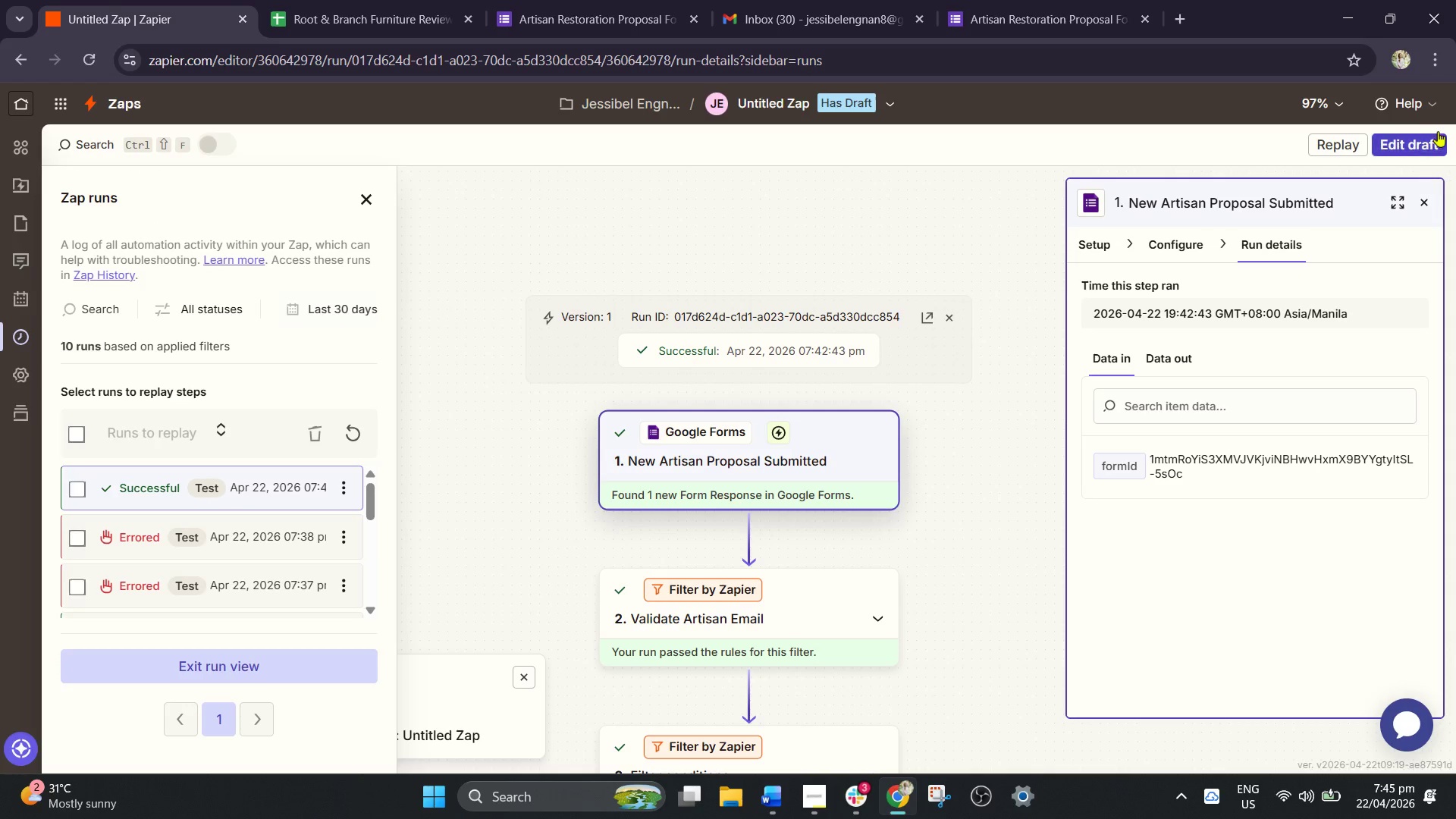 
left_click([1424, 136])
 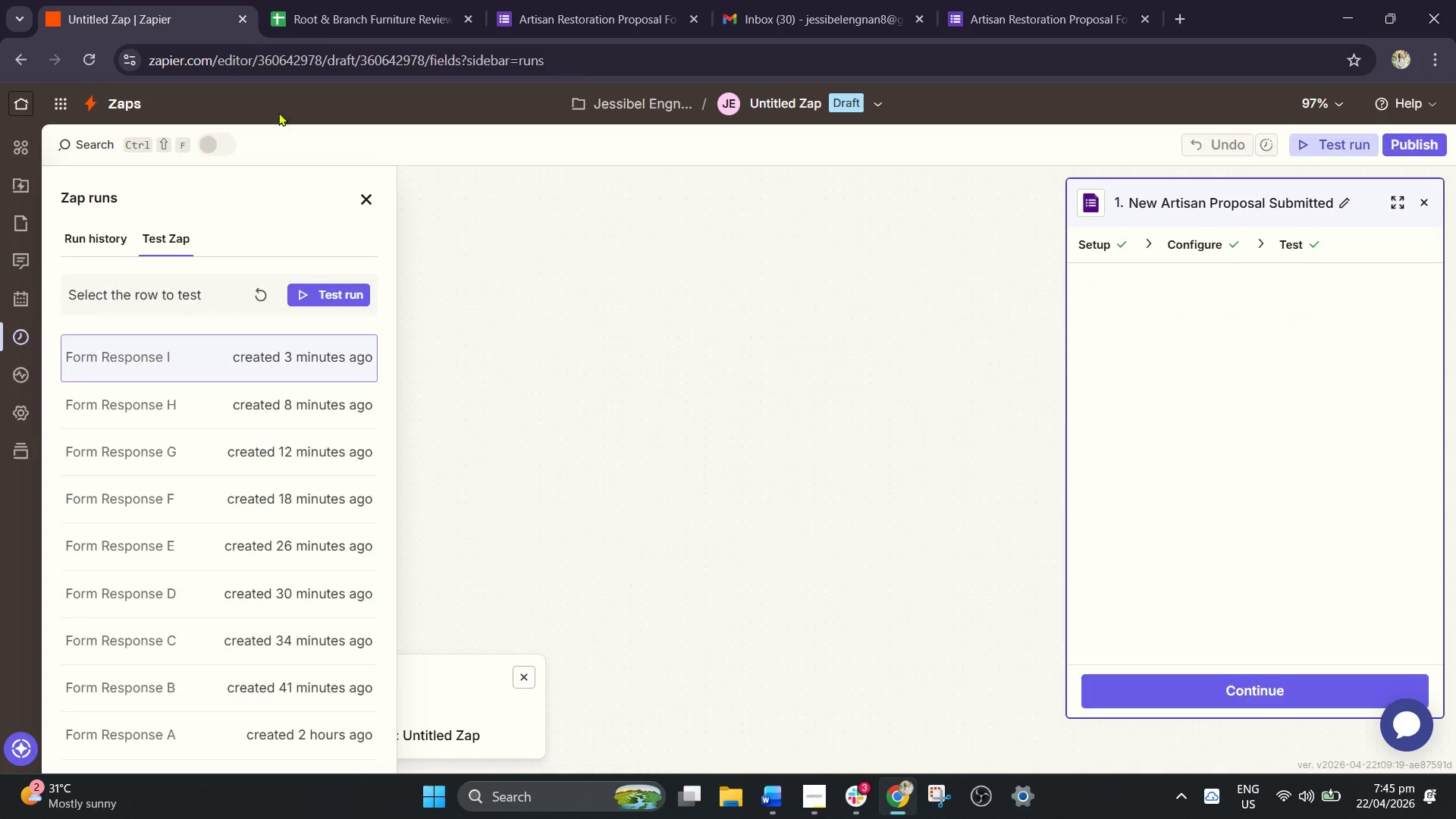 
mouse_move([230, 151])
 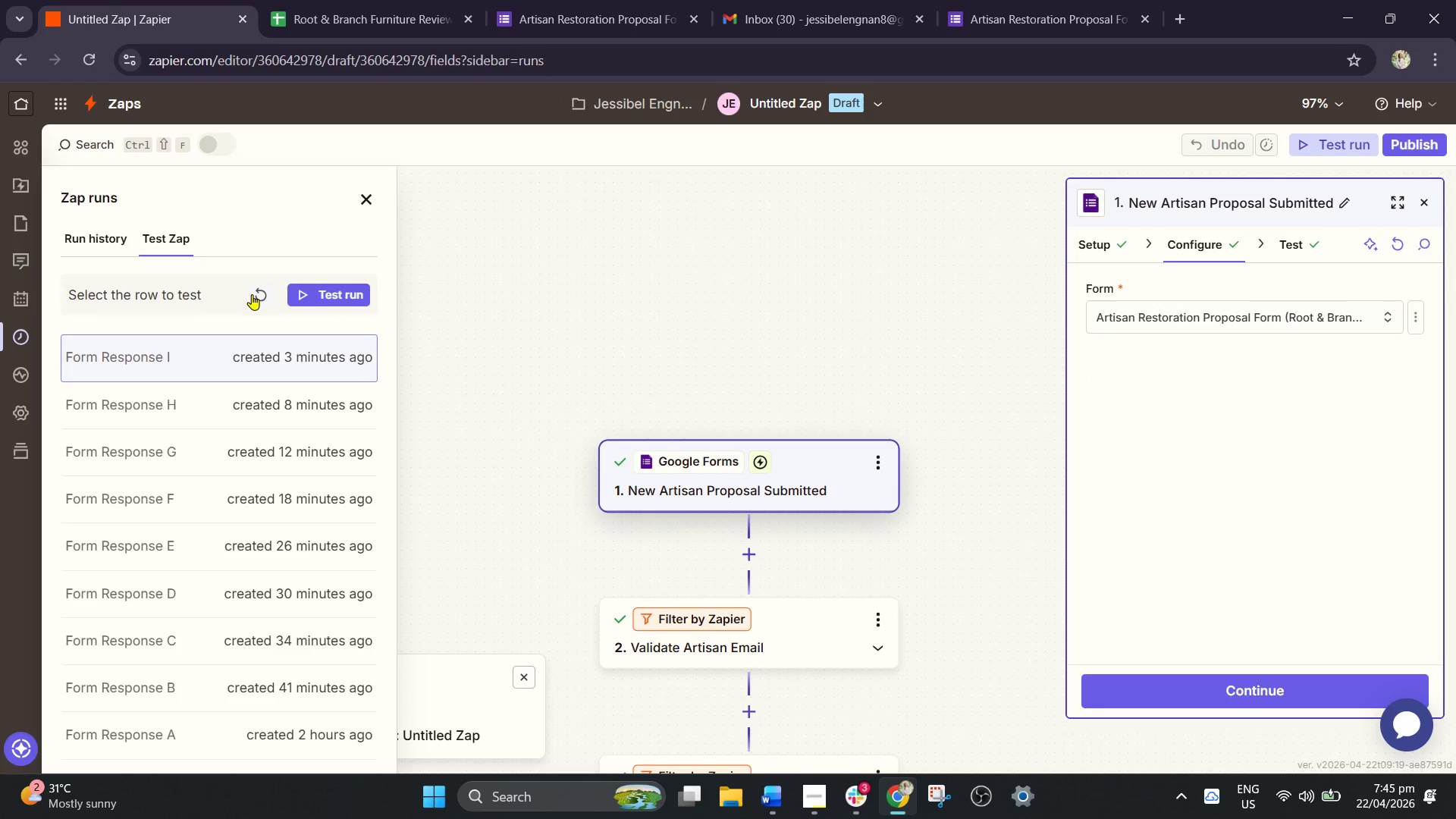 
left_click([254, 294])
 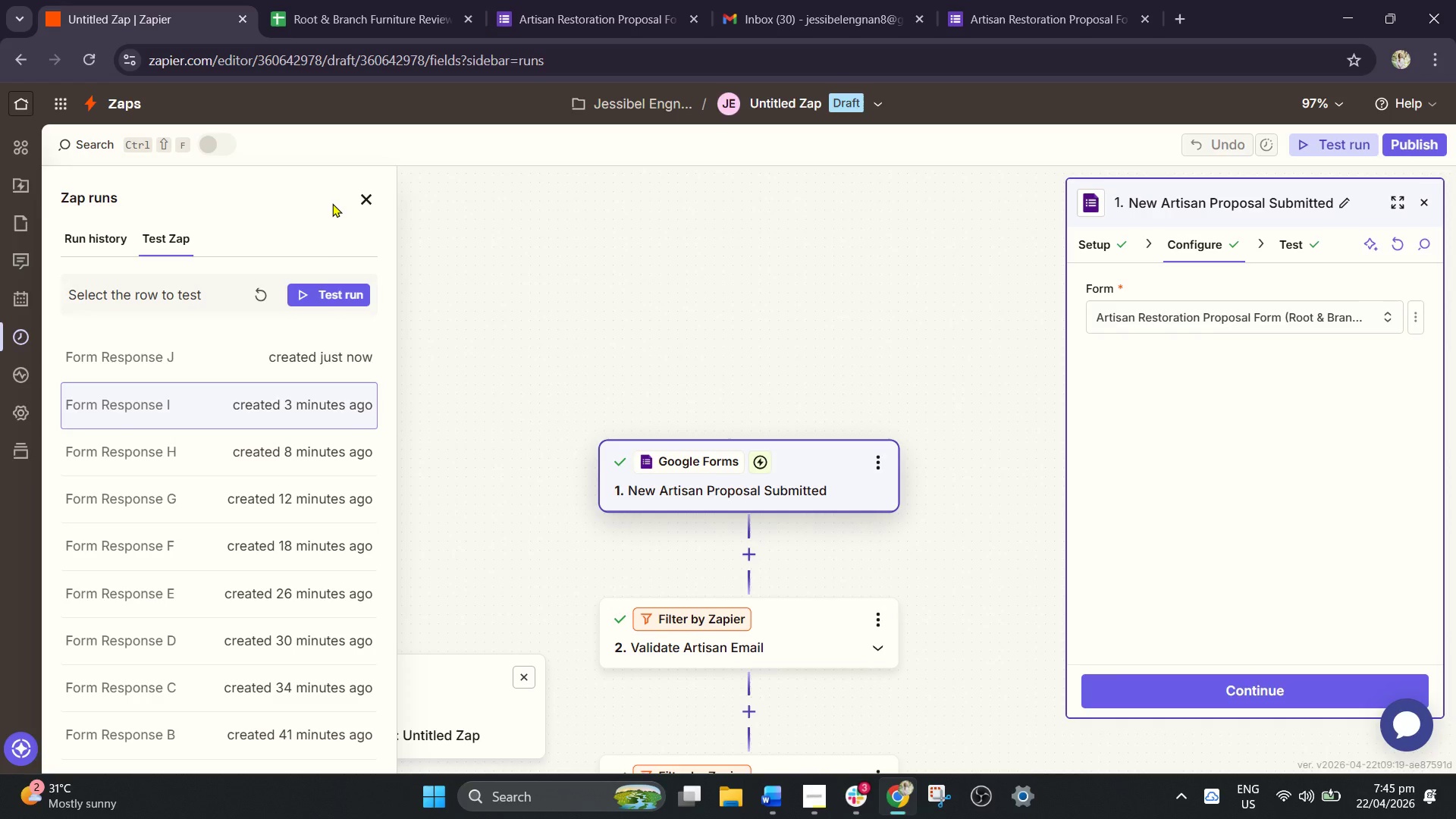 
wait(11.94)
 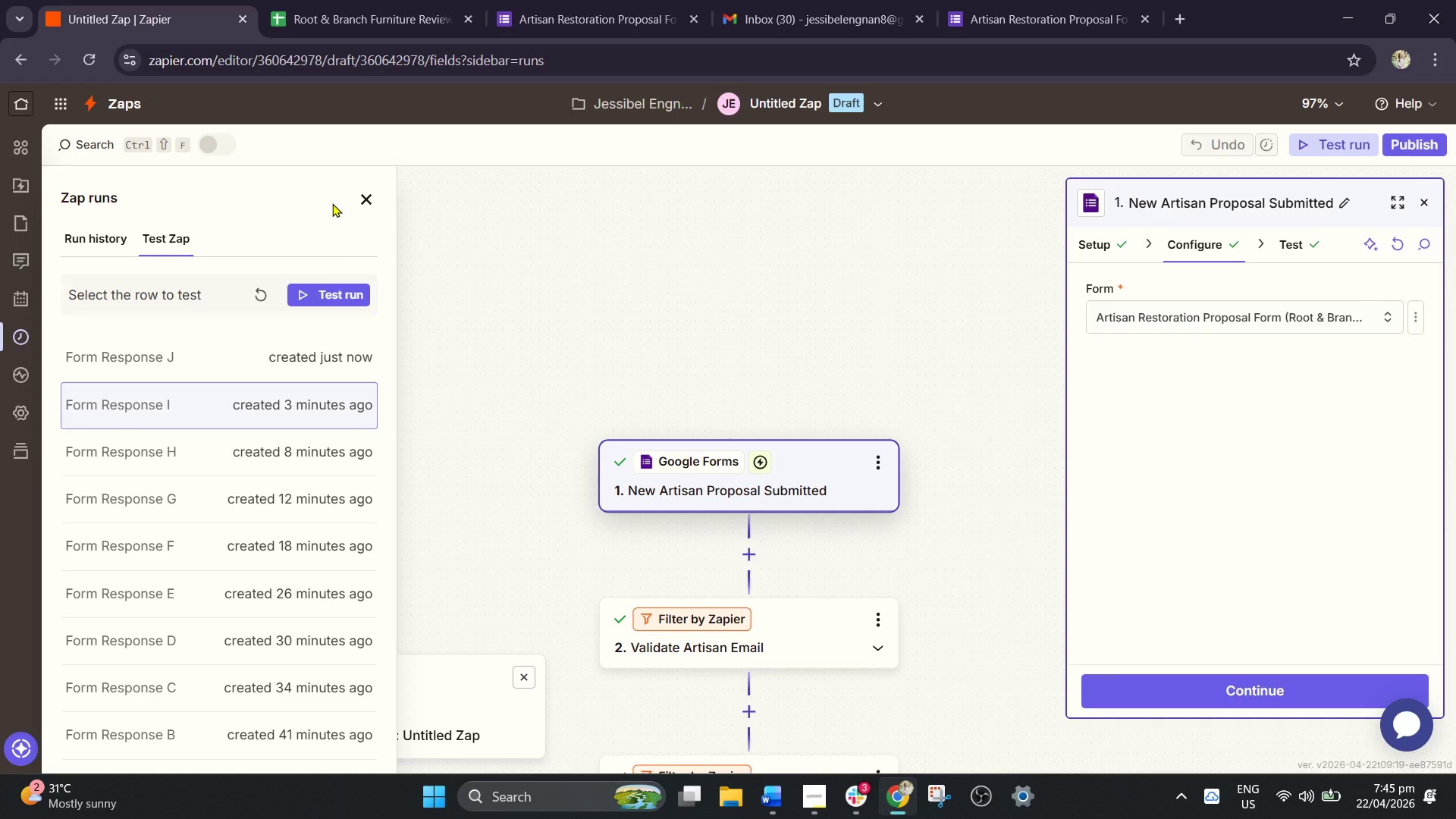 
left_click([319, 356])
 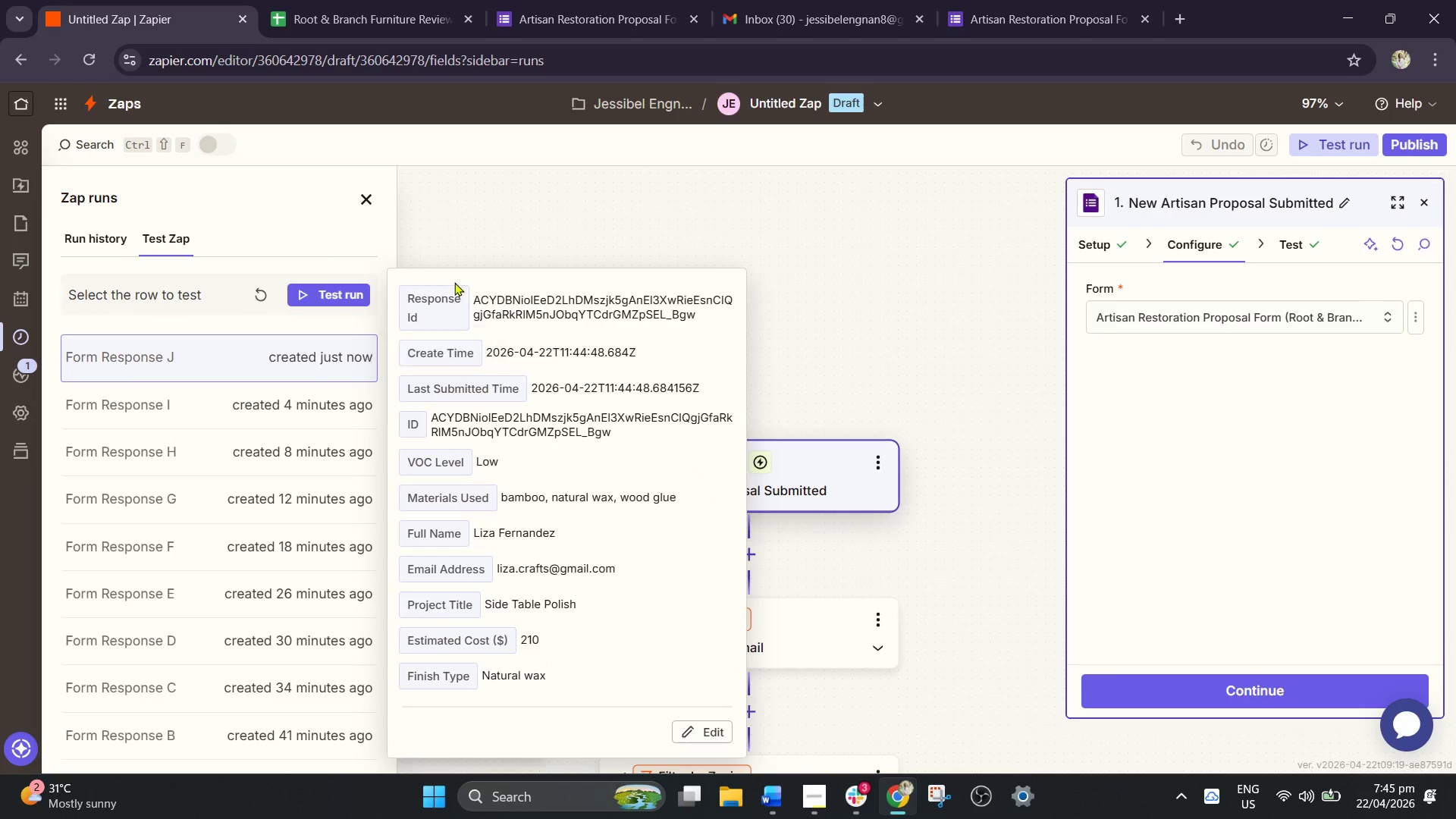 
left_click([348, 296])
 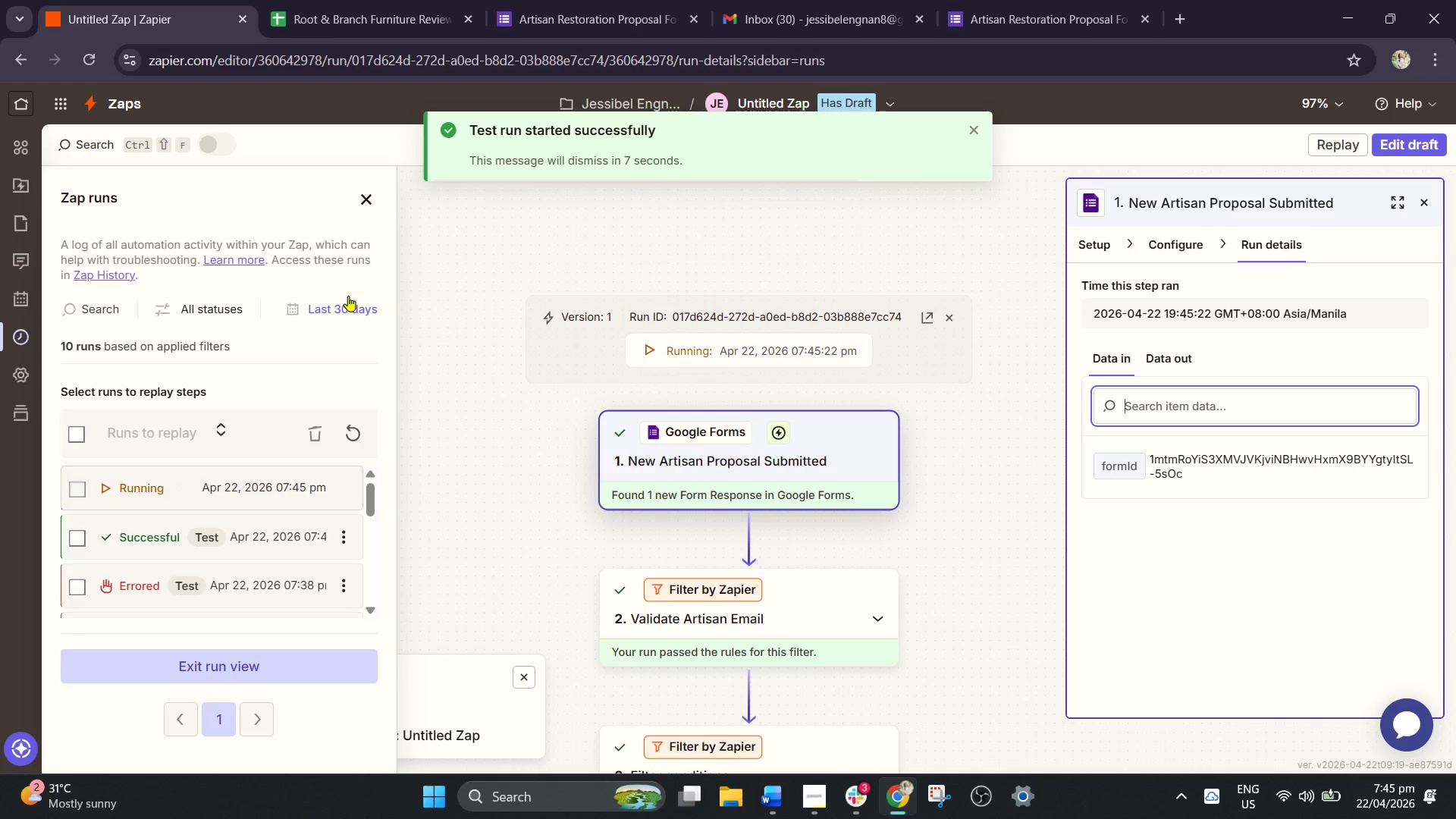 
wait(10.54)
 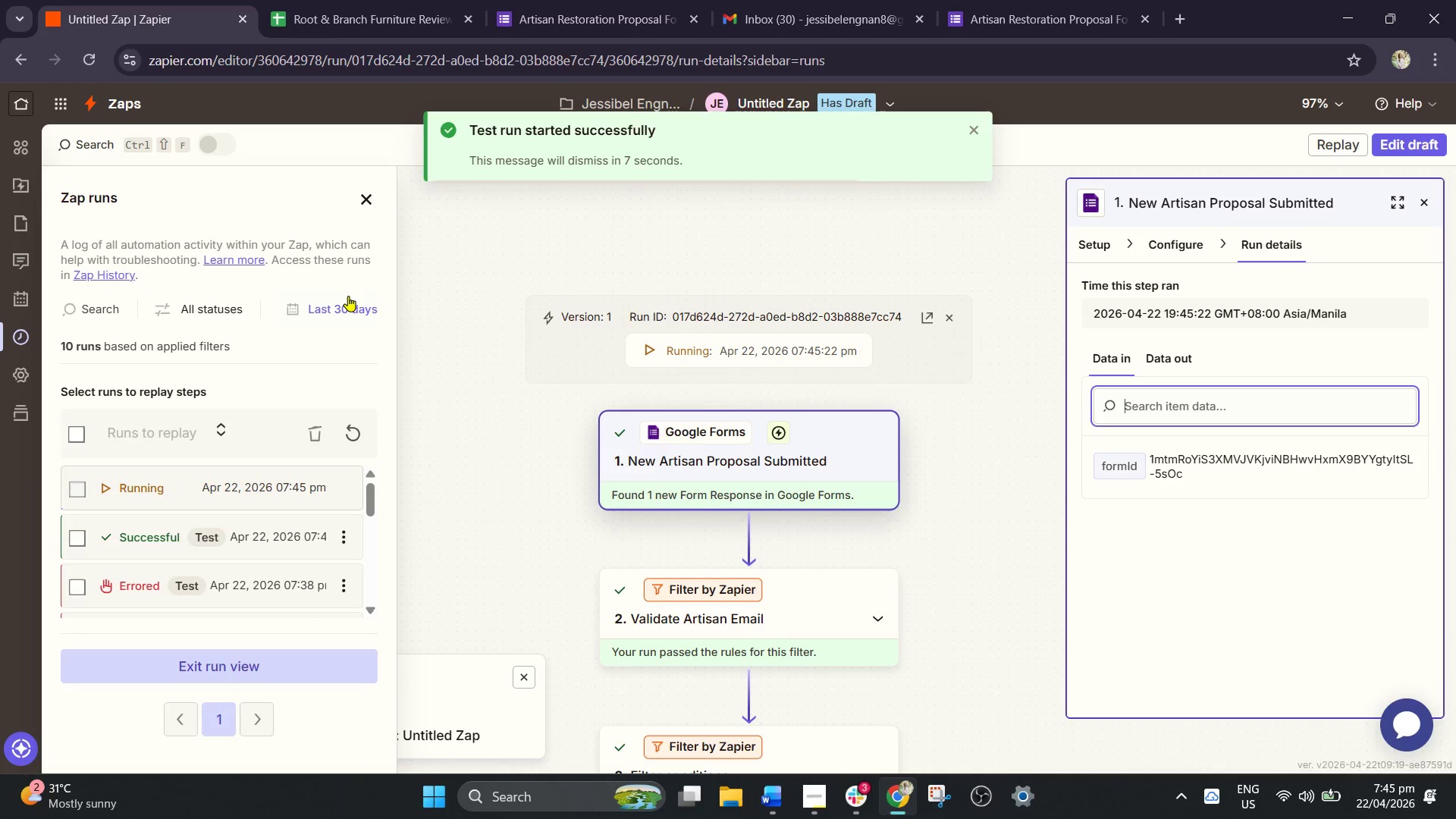 
mouse_move([657, -7])
 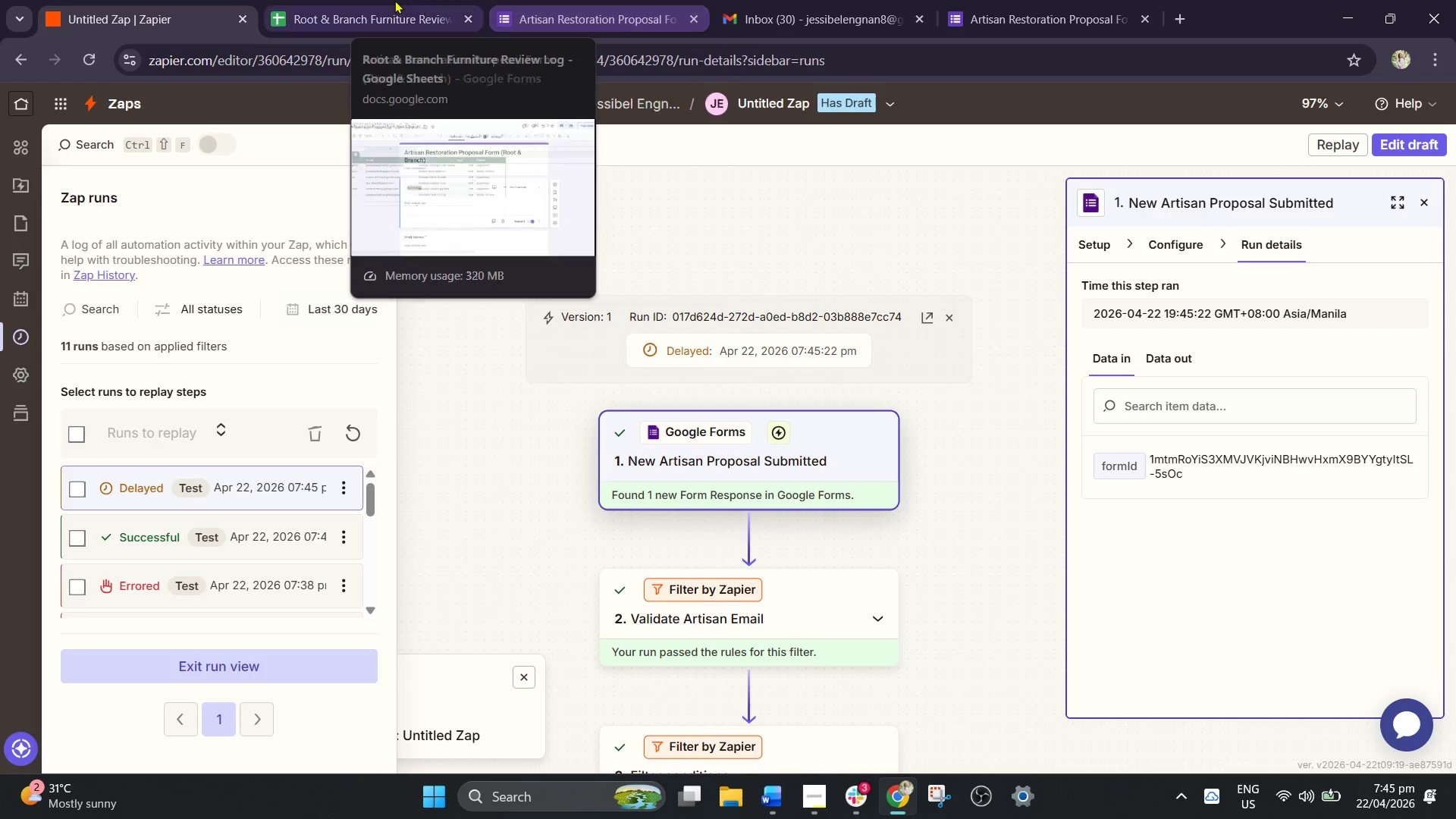 
left_click([391, 0])
 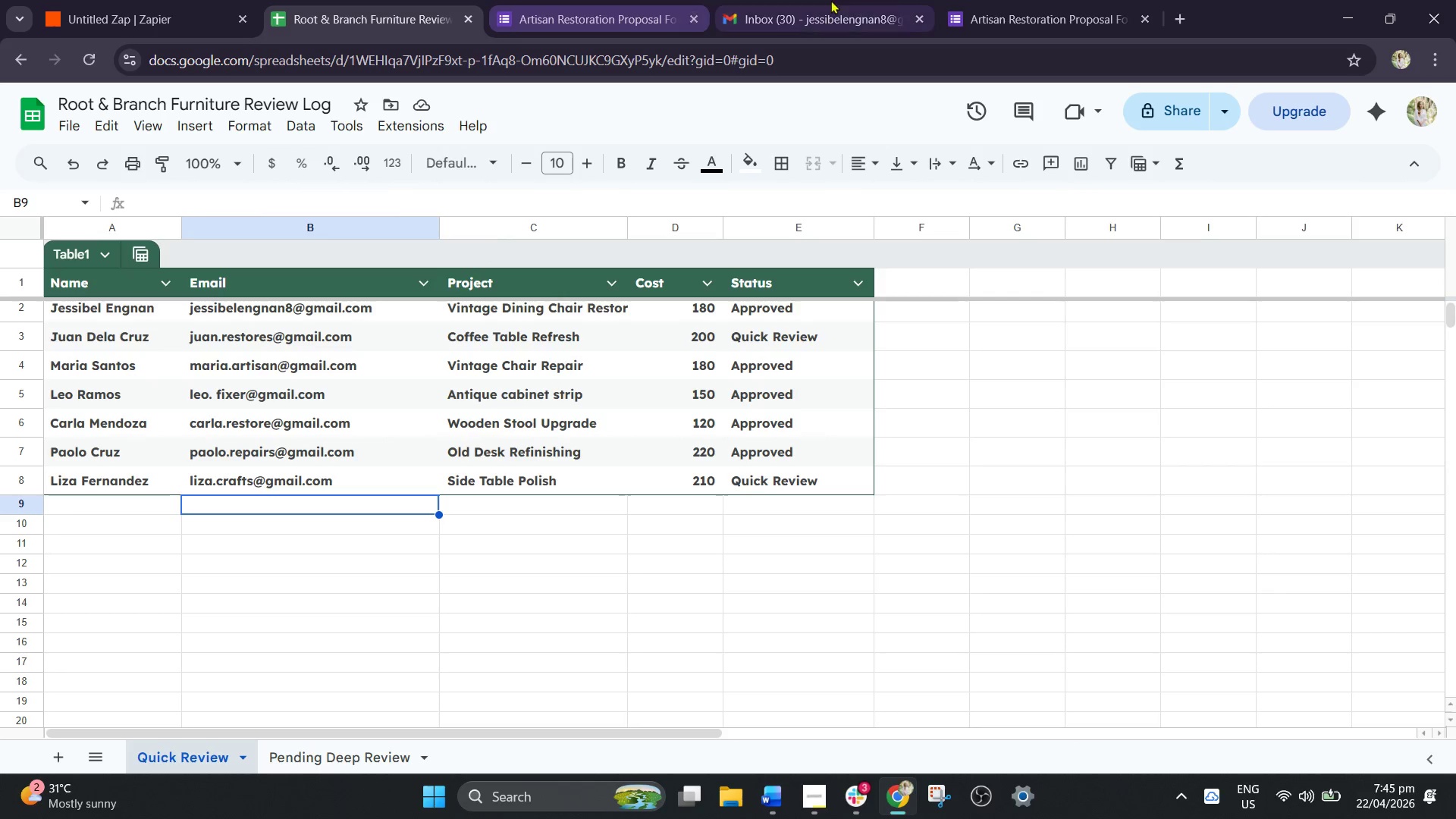 
left_click([981, 0])
 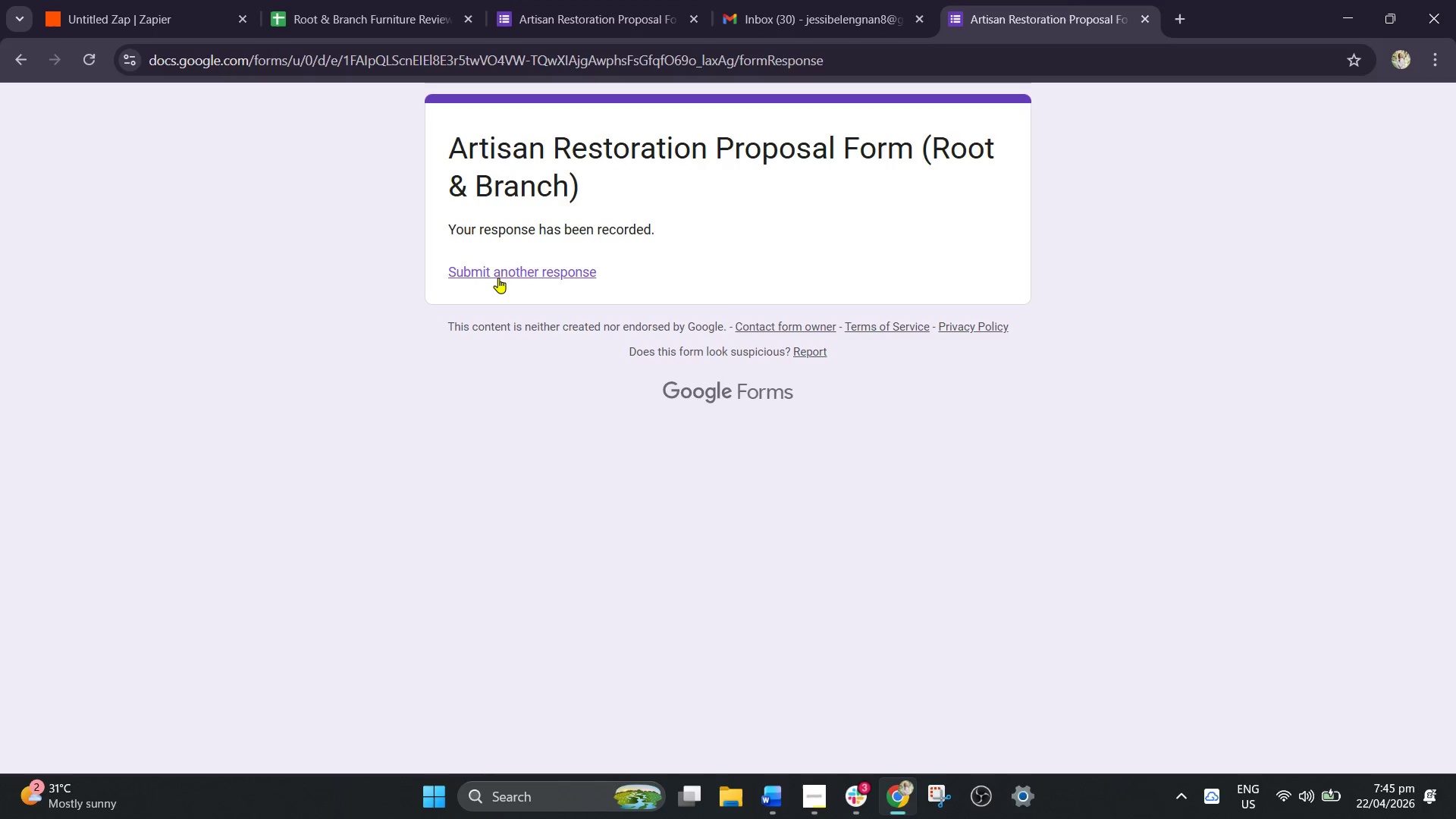 
left_click([498, 278])
 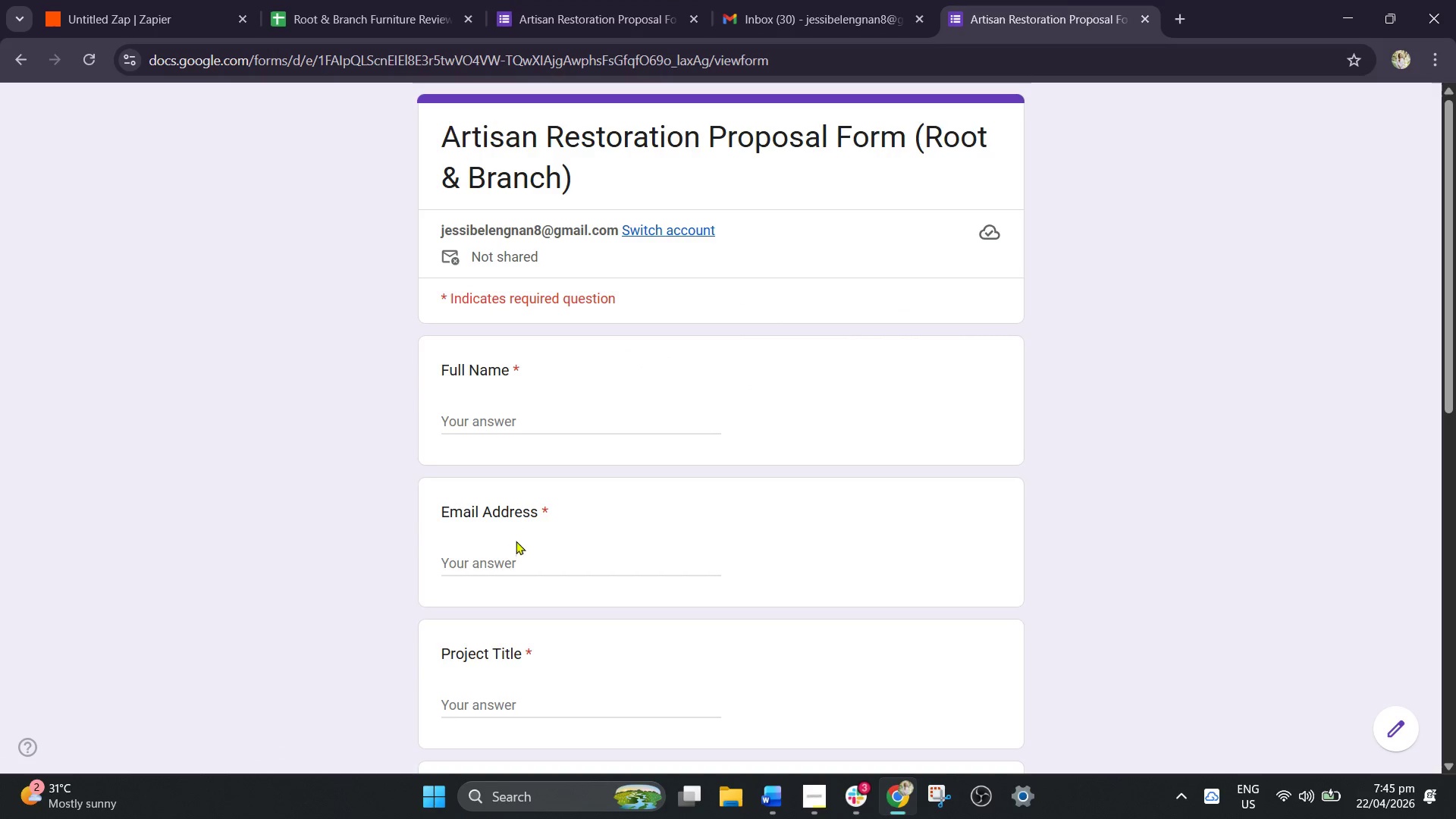 
wait(6.31)
 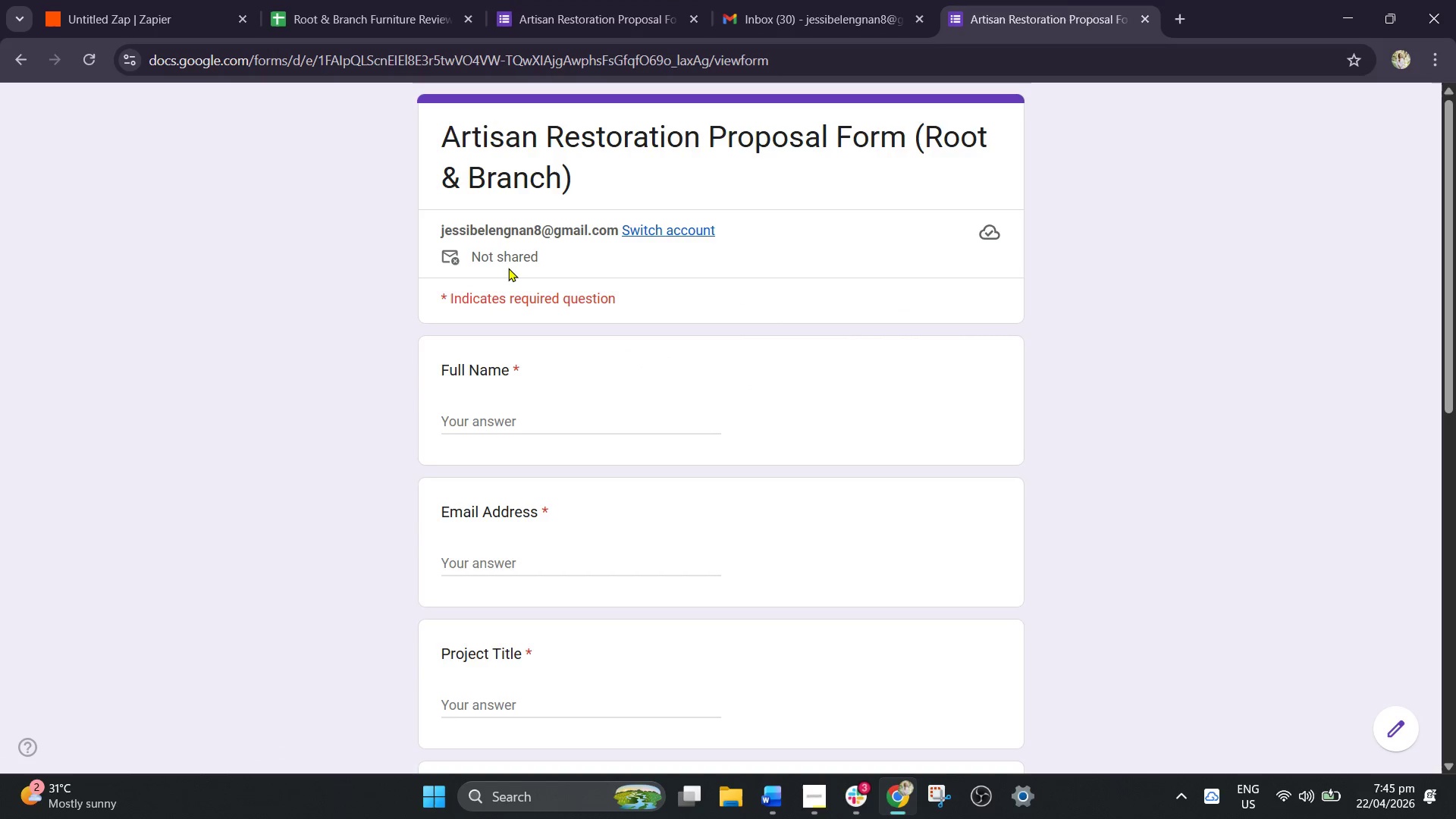 
type(Kevin Tan)
 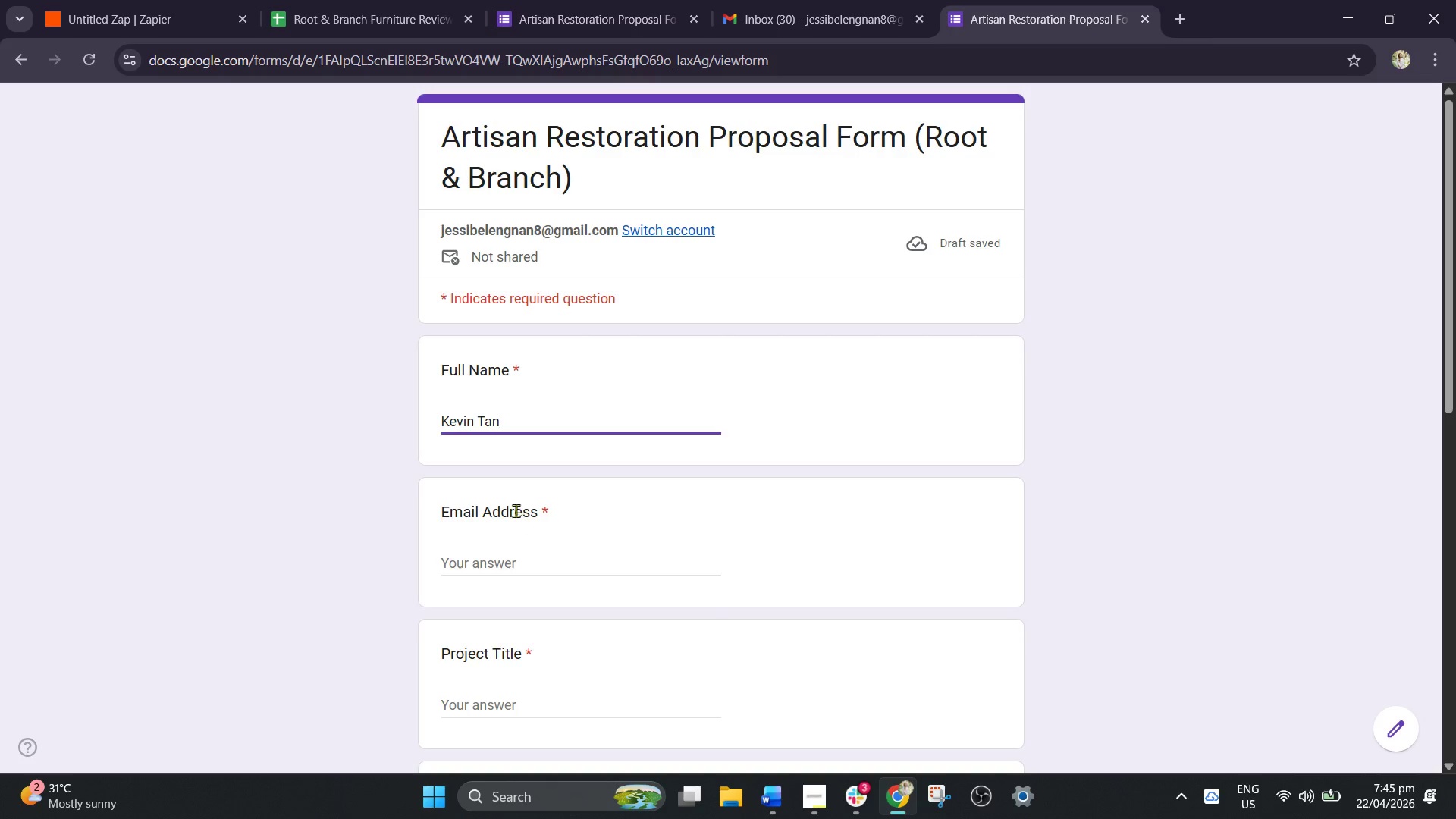 
left_click([485, 560])
 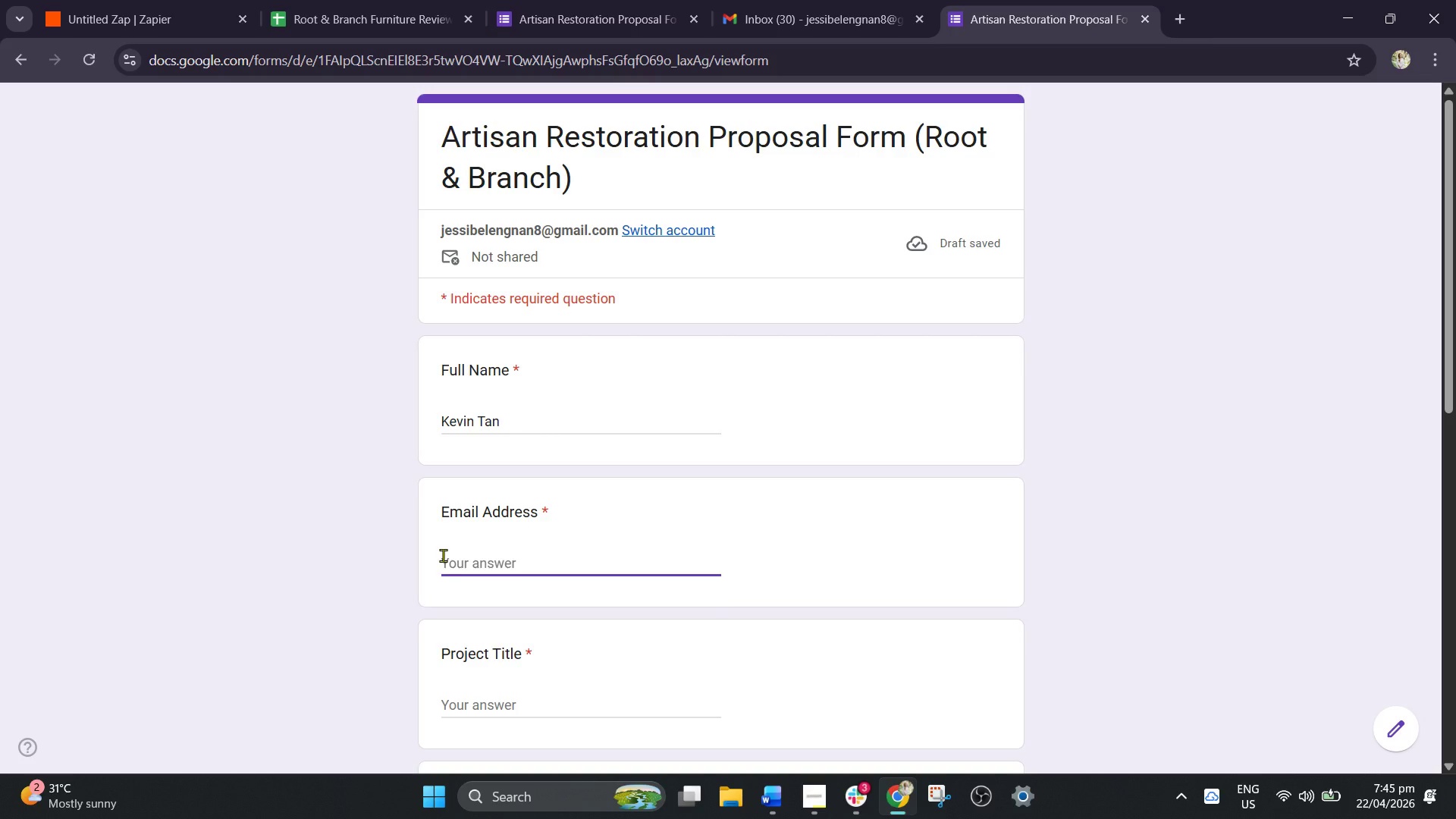 
type(kevin.tan@gmail)
 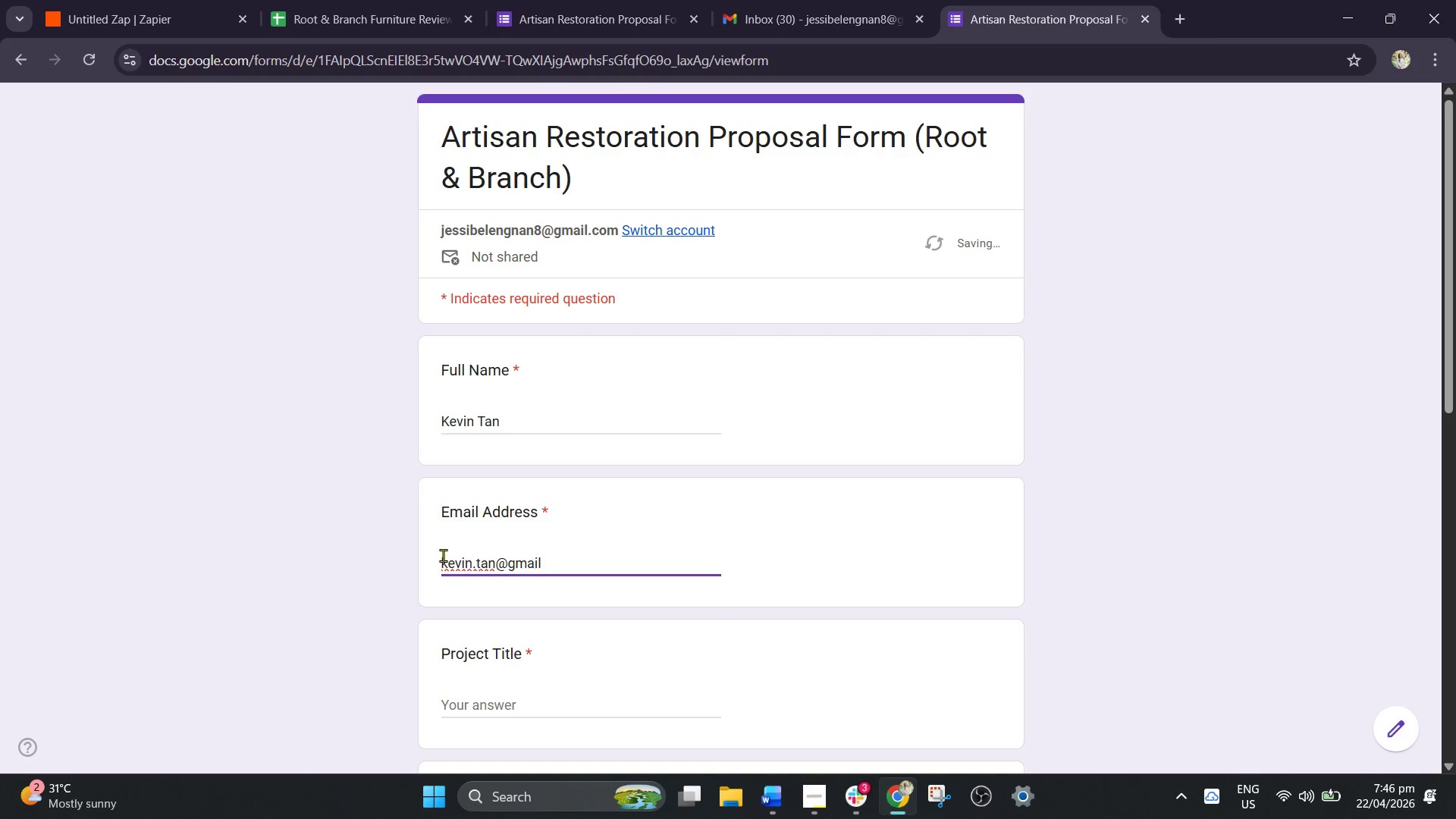 
type(.com)
 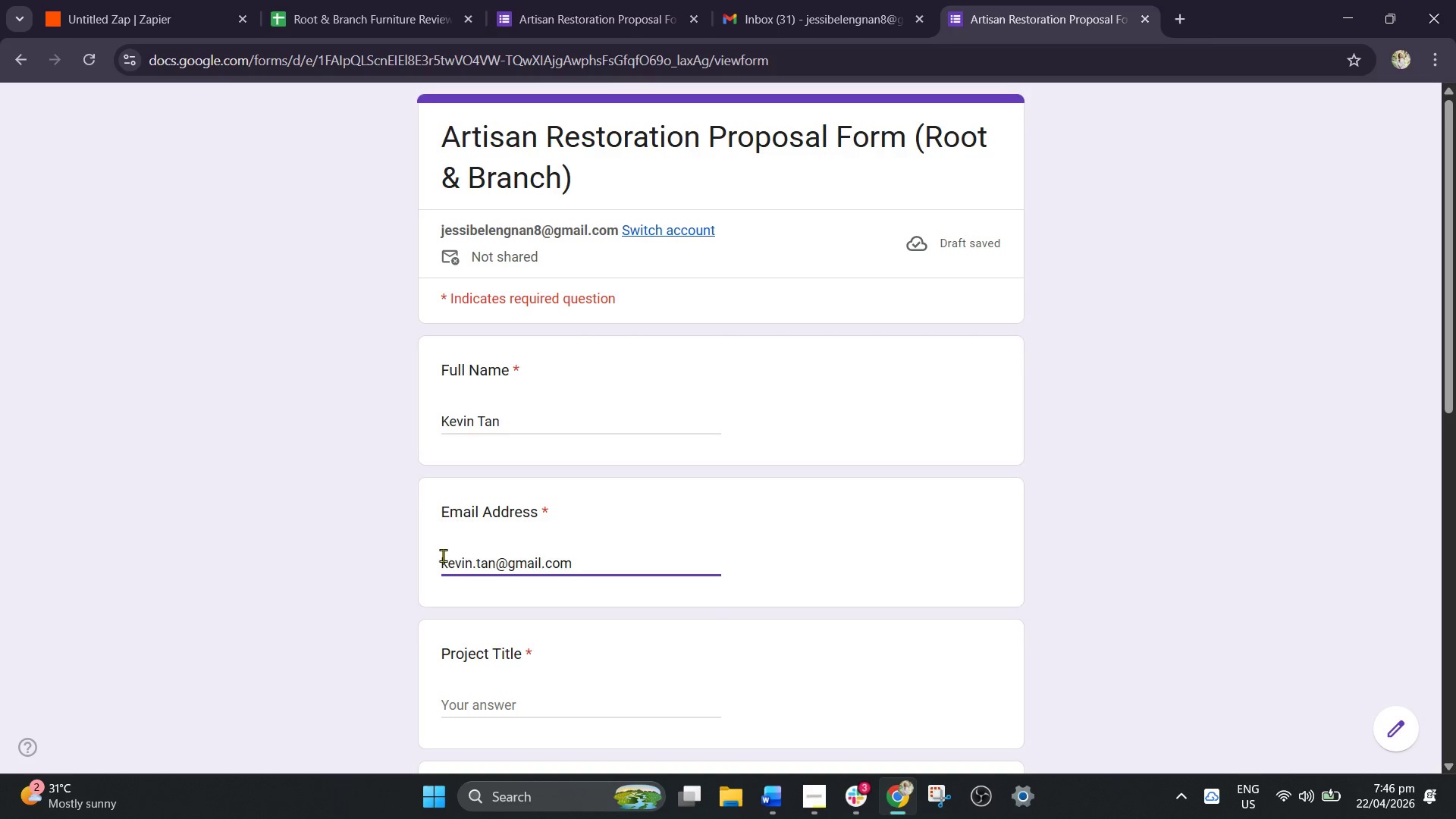 
scroll: coordinate [449, 615], scroll_direction: down, amount: 2.0
 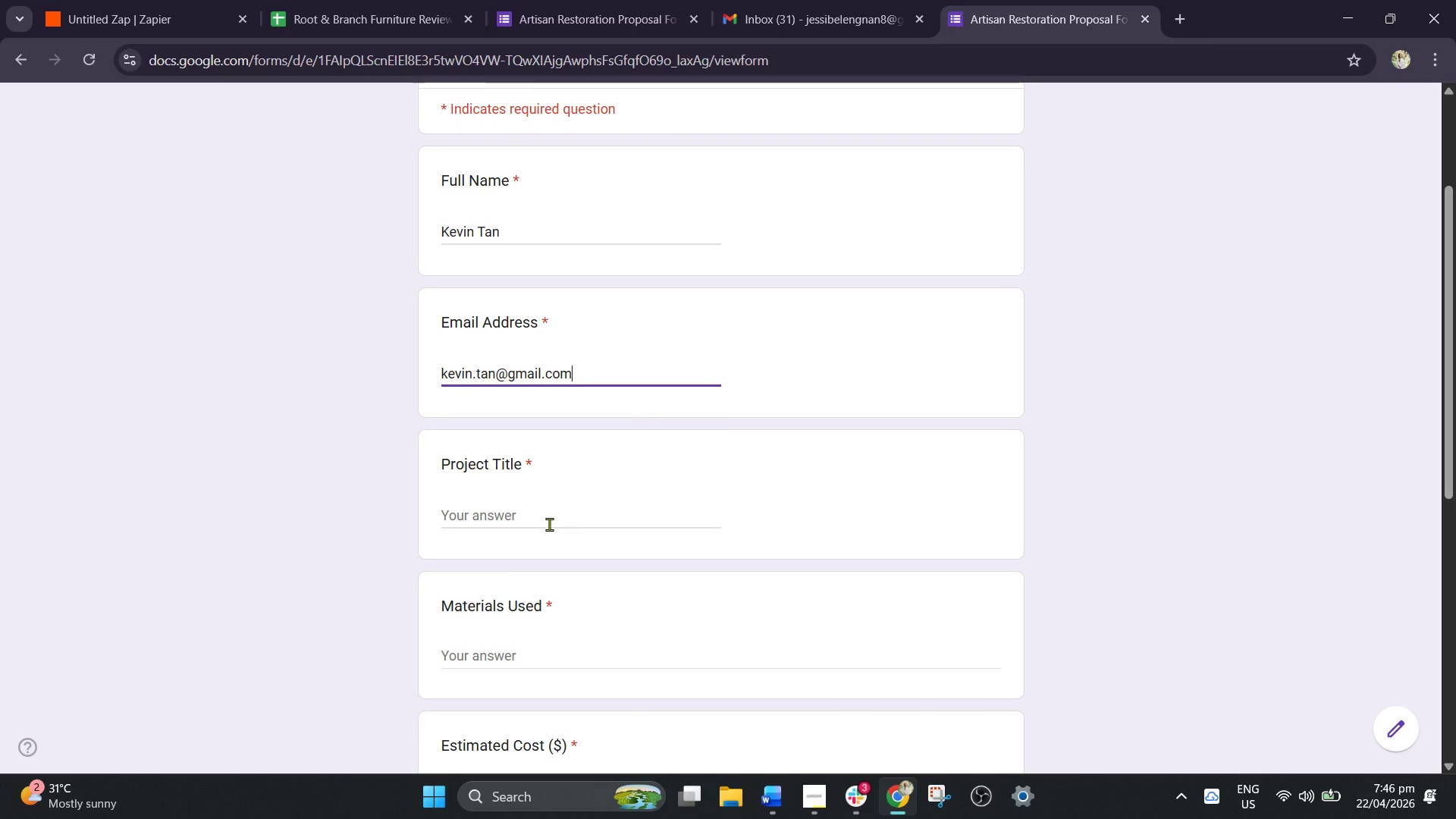 
left_click([549, 524])
 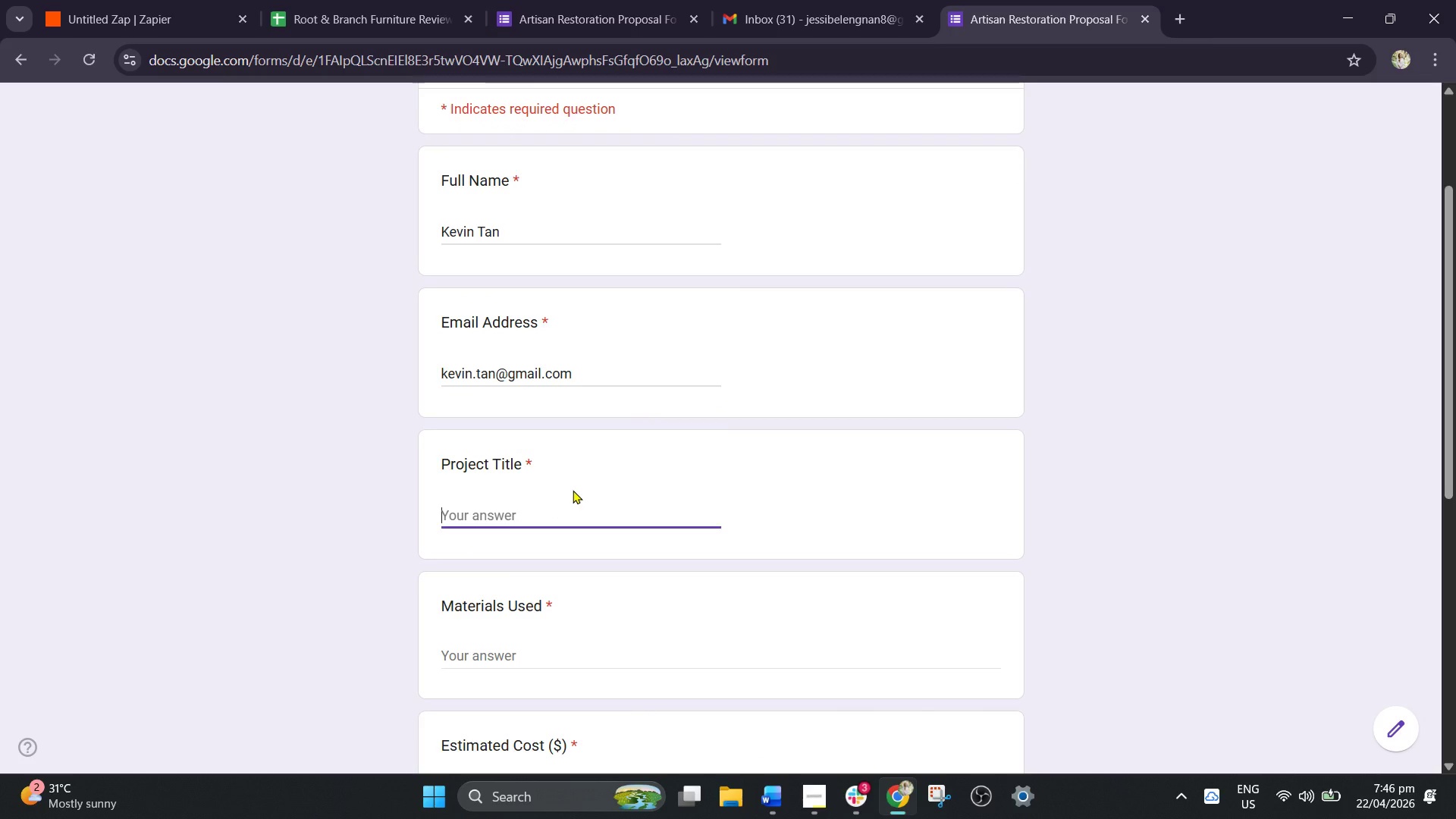 
type(Office Desk Rebuild)
 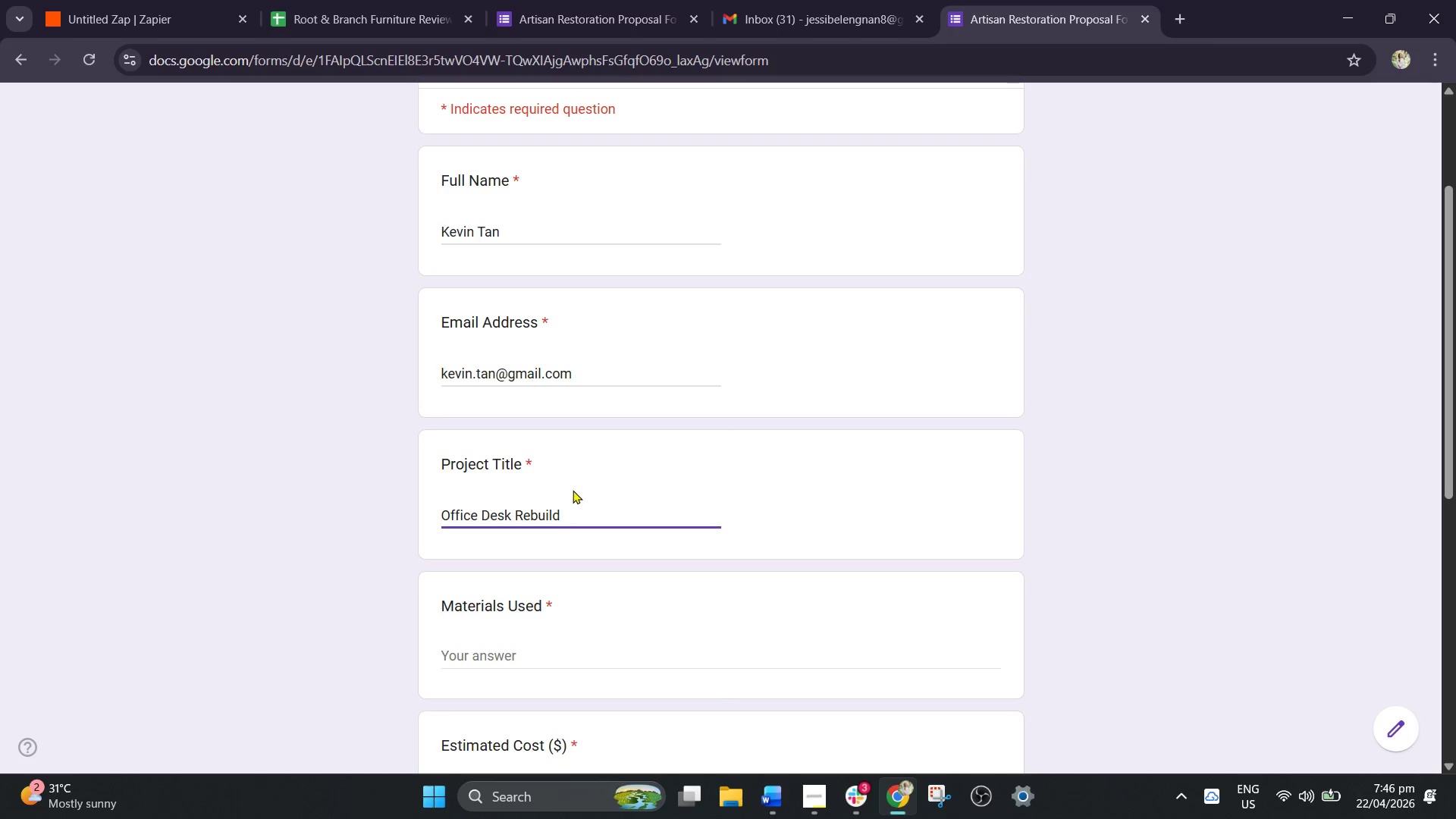 
scroll: coordinate [560, 510], scroll_direction: down, amount: 1.0
 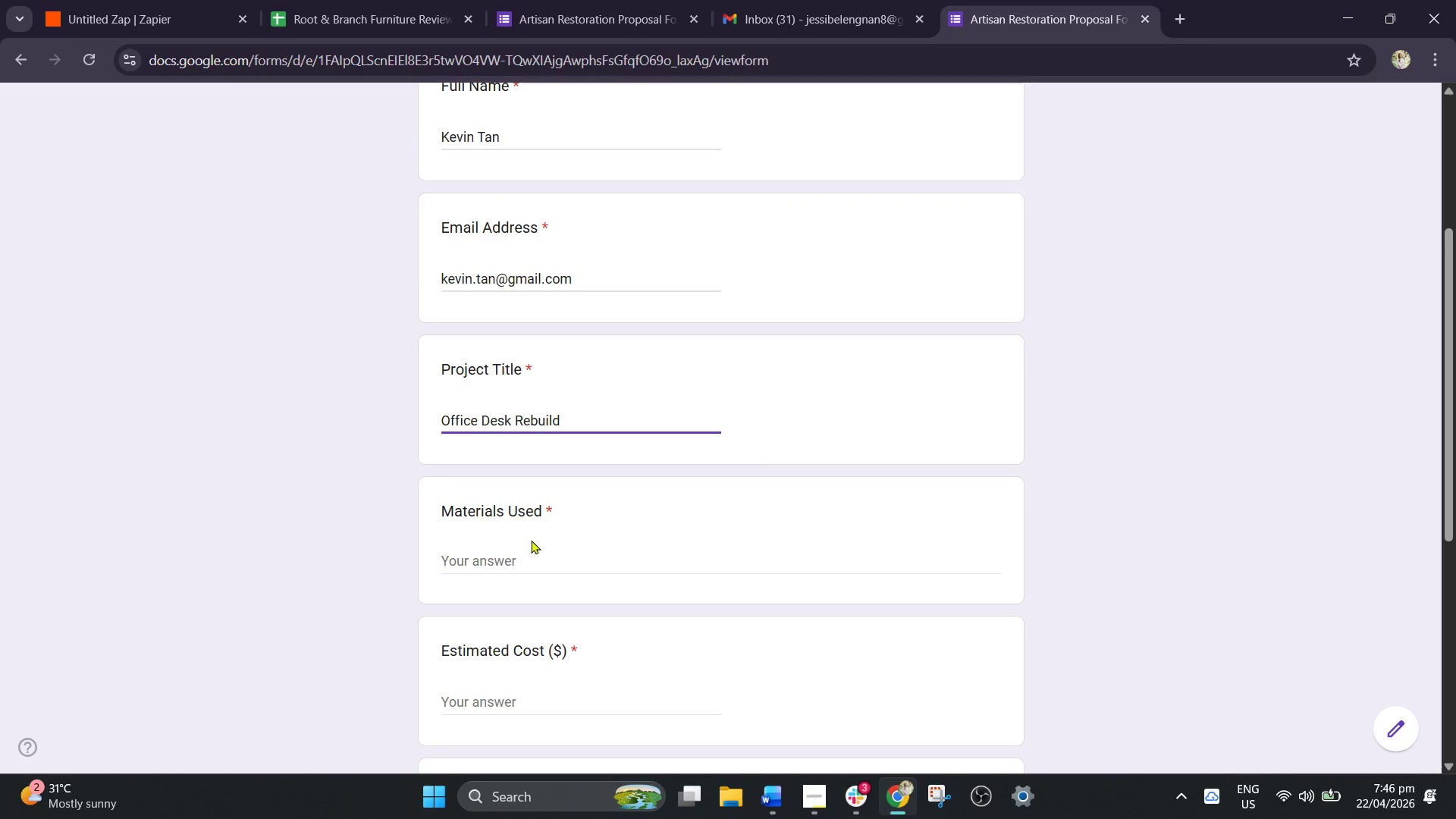 
left_click([522, 557])
 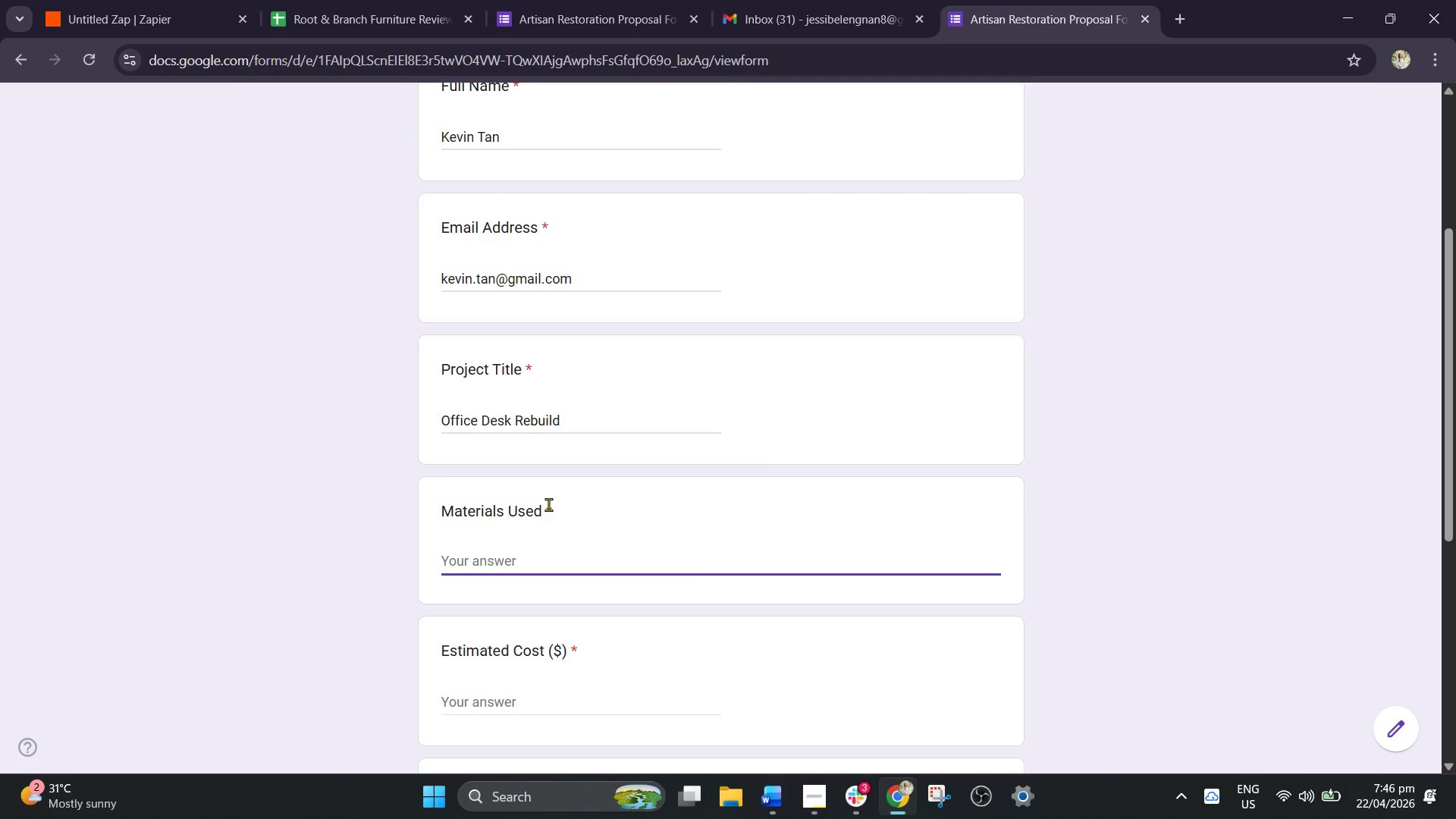 
type(reclaimed)
 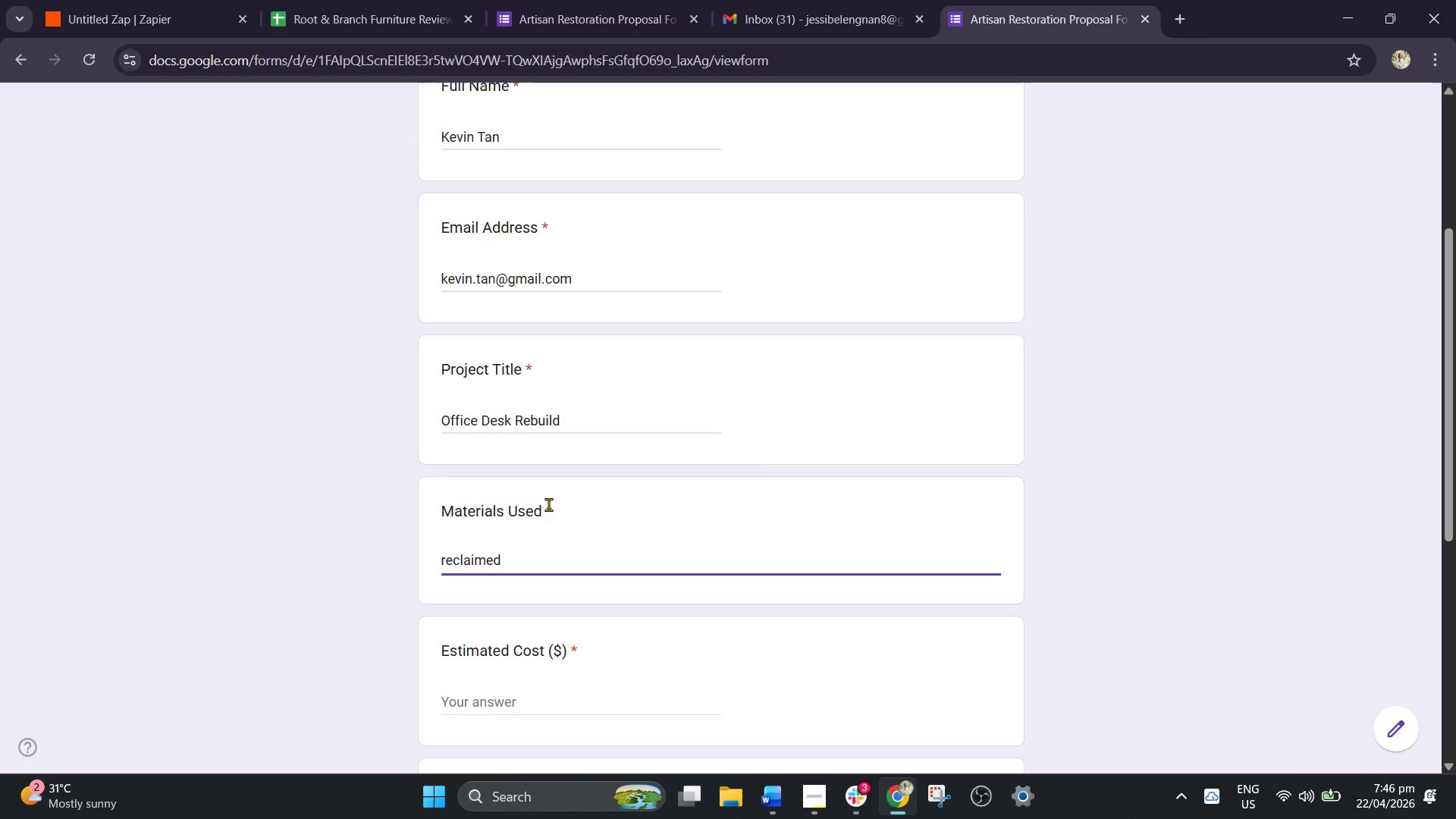 
type( teak wood, eco varnish)
 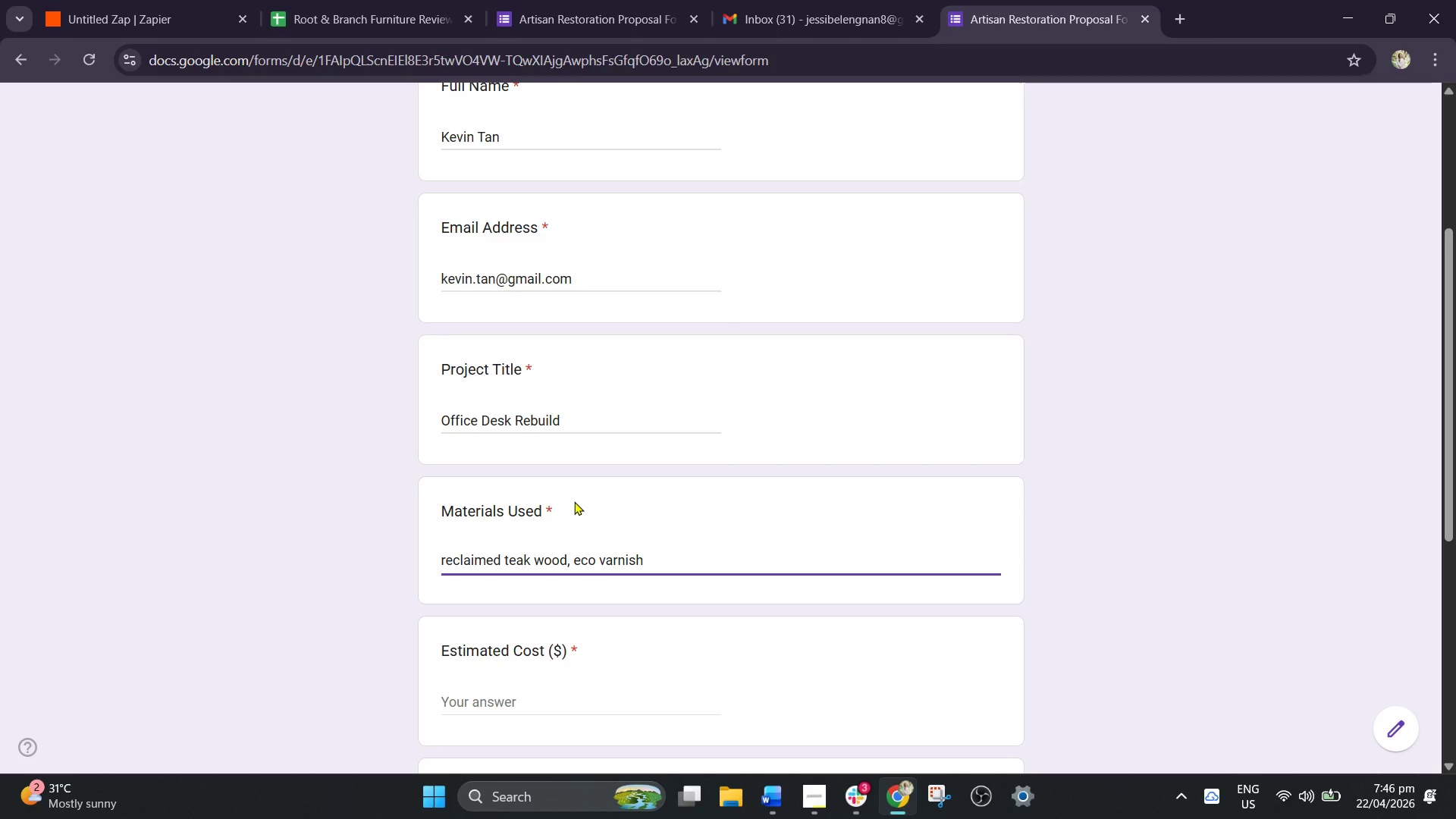 
scroll: coordinate [272, 654], scroll_direction: down, amount: 2.0
 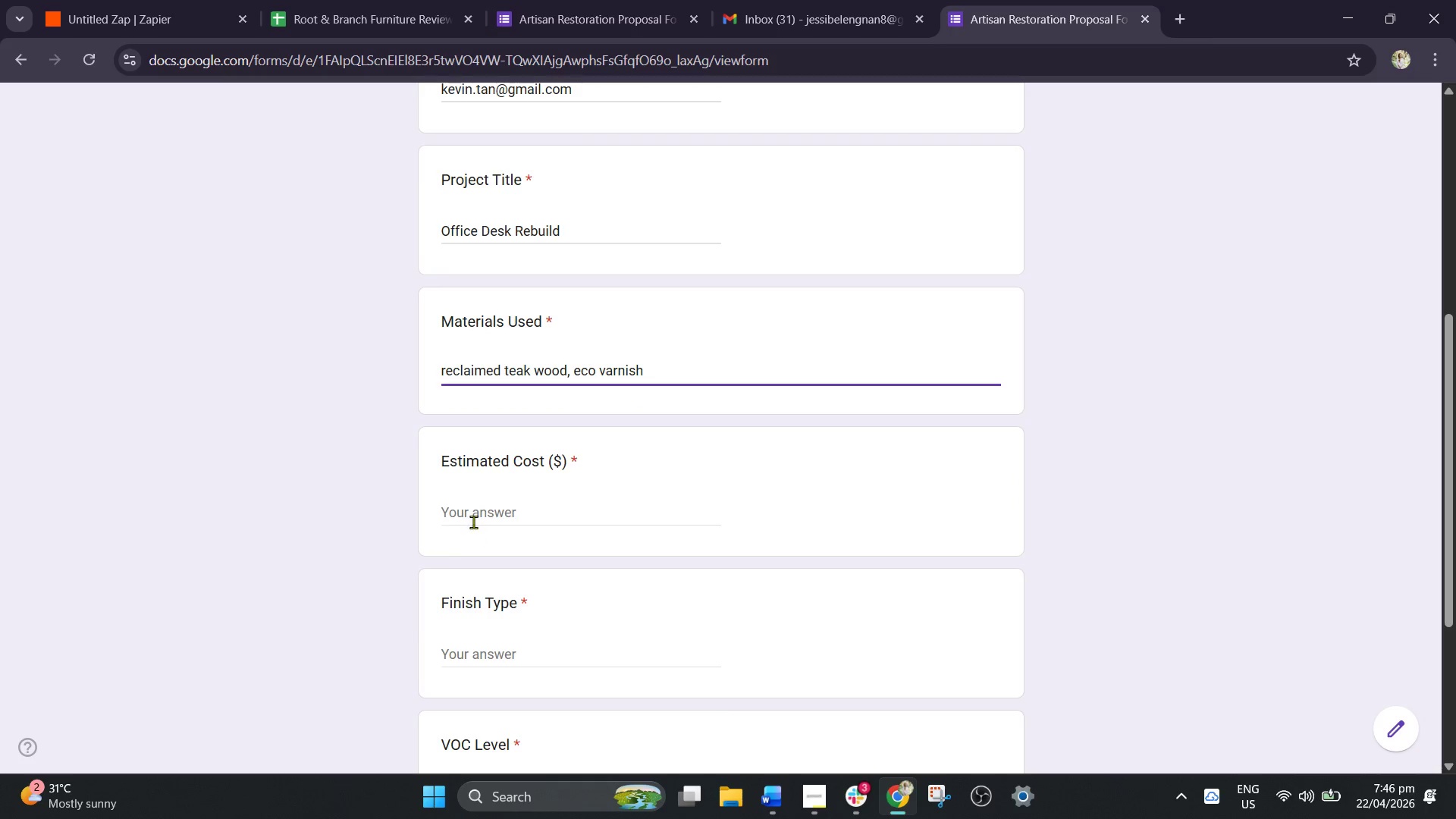 
left_click([474, 519])
 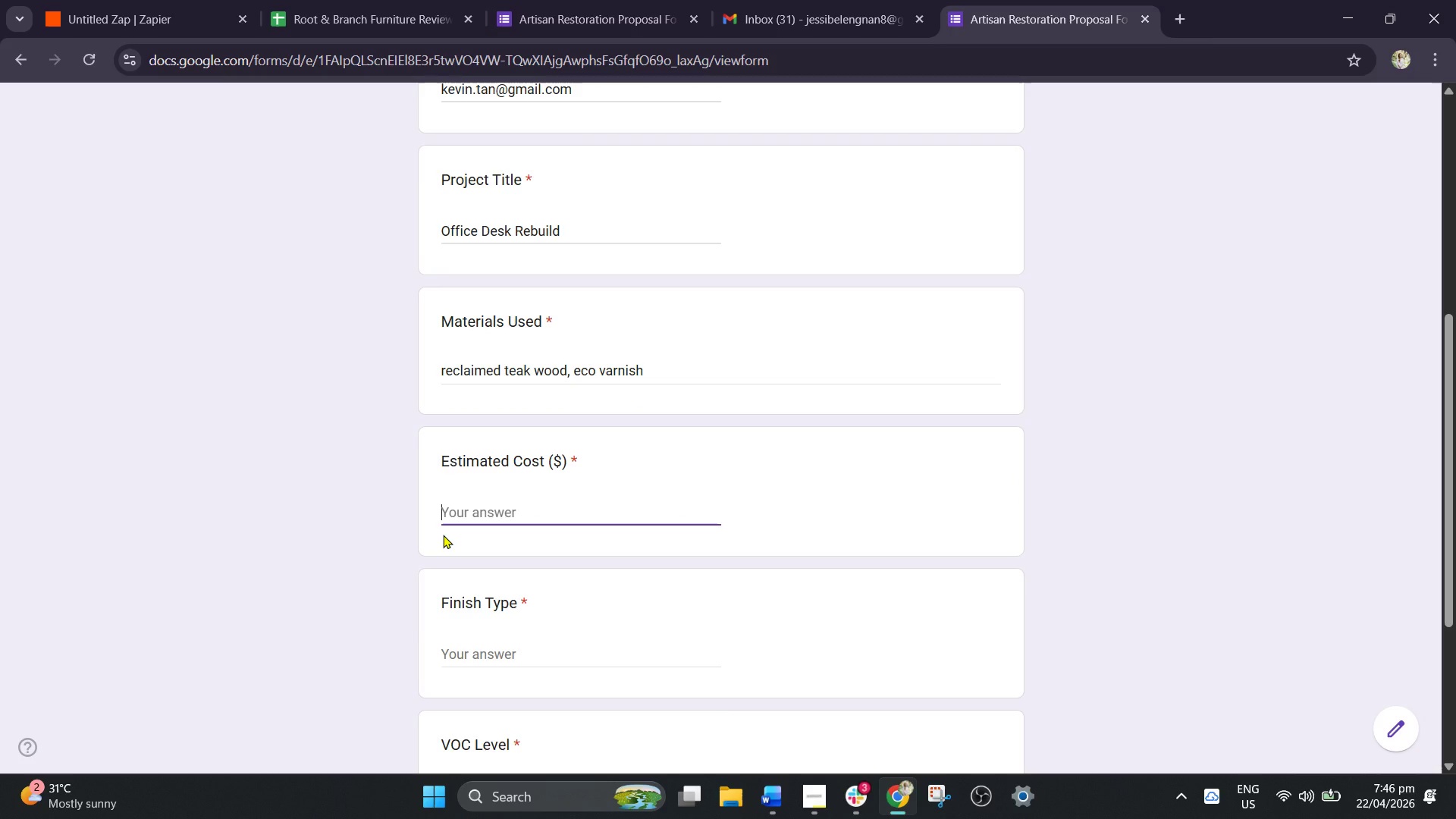 
type(600)
 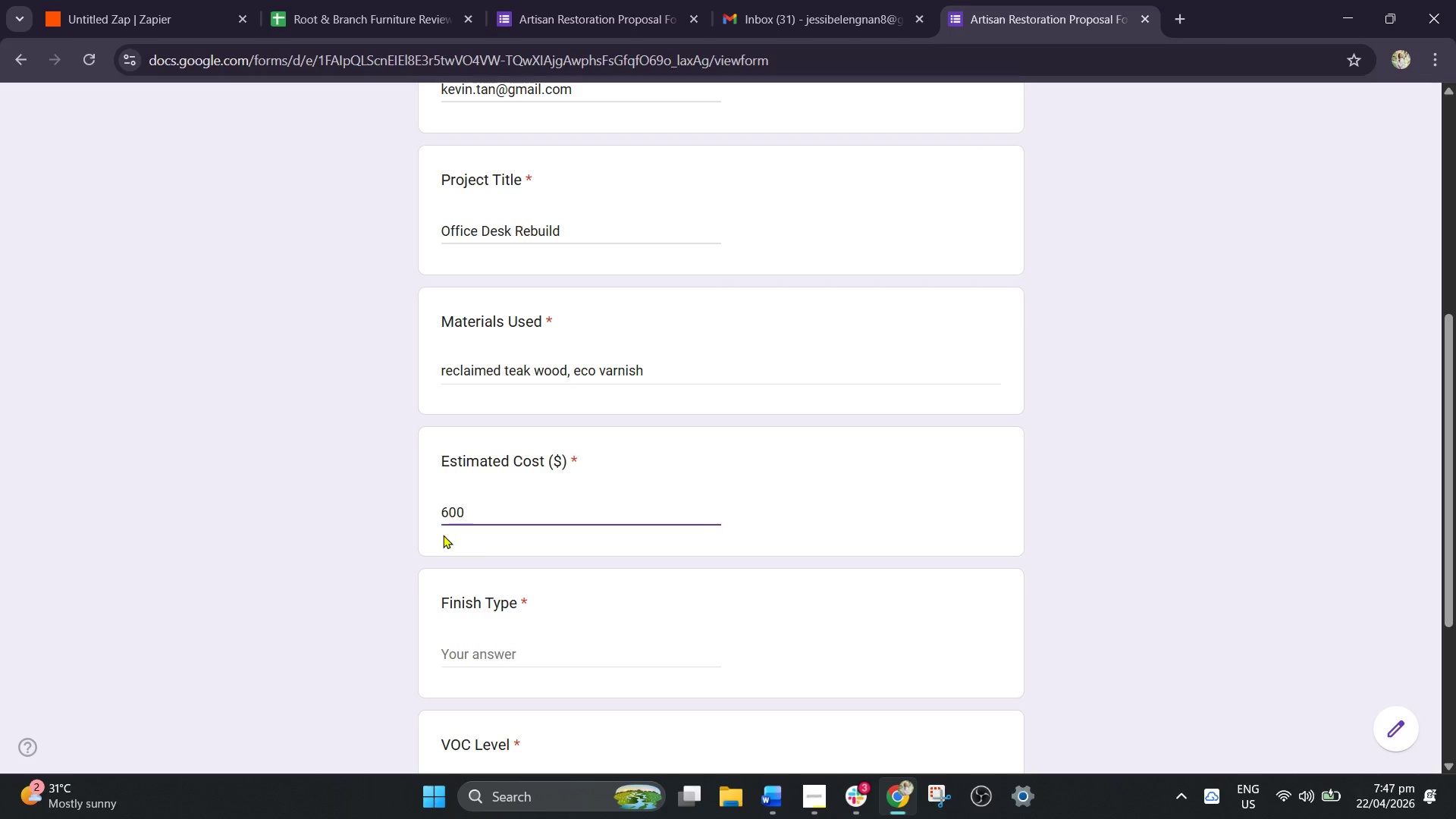 
scroll: coordinate [440, 537], scroll_direction: down, amount: 1.0
 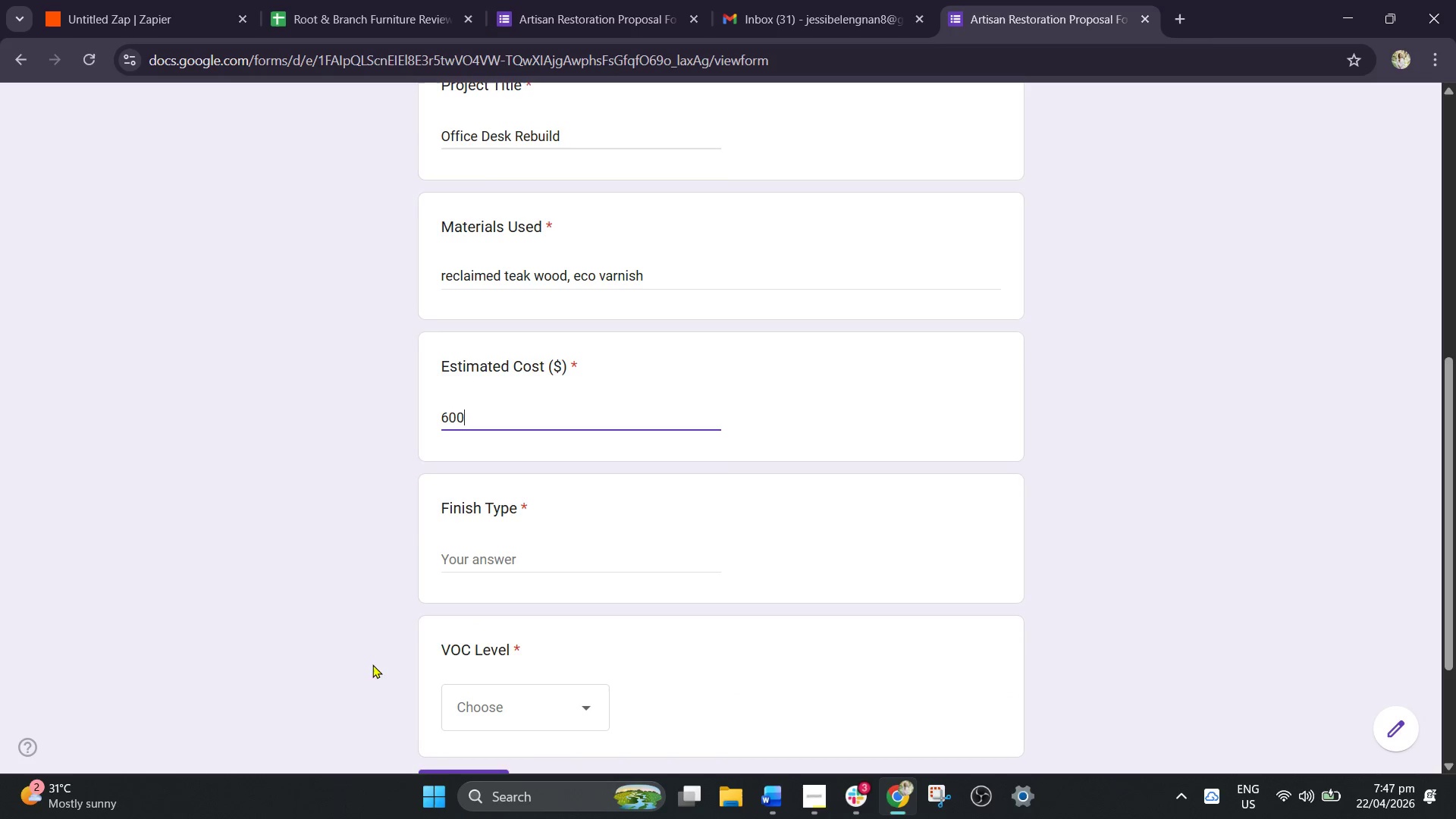 
left_click([461, 556])
 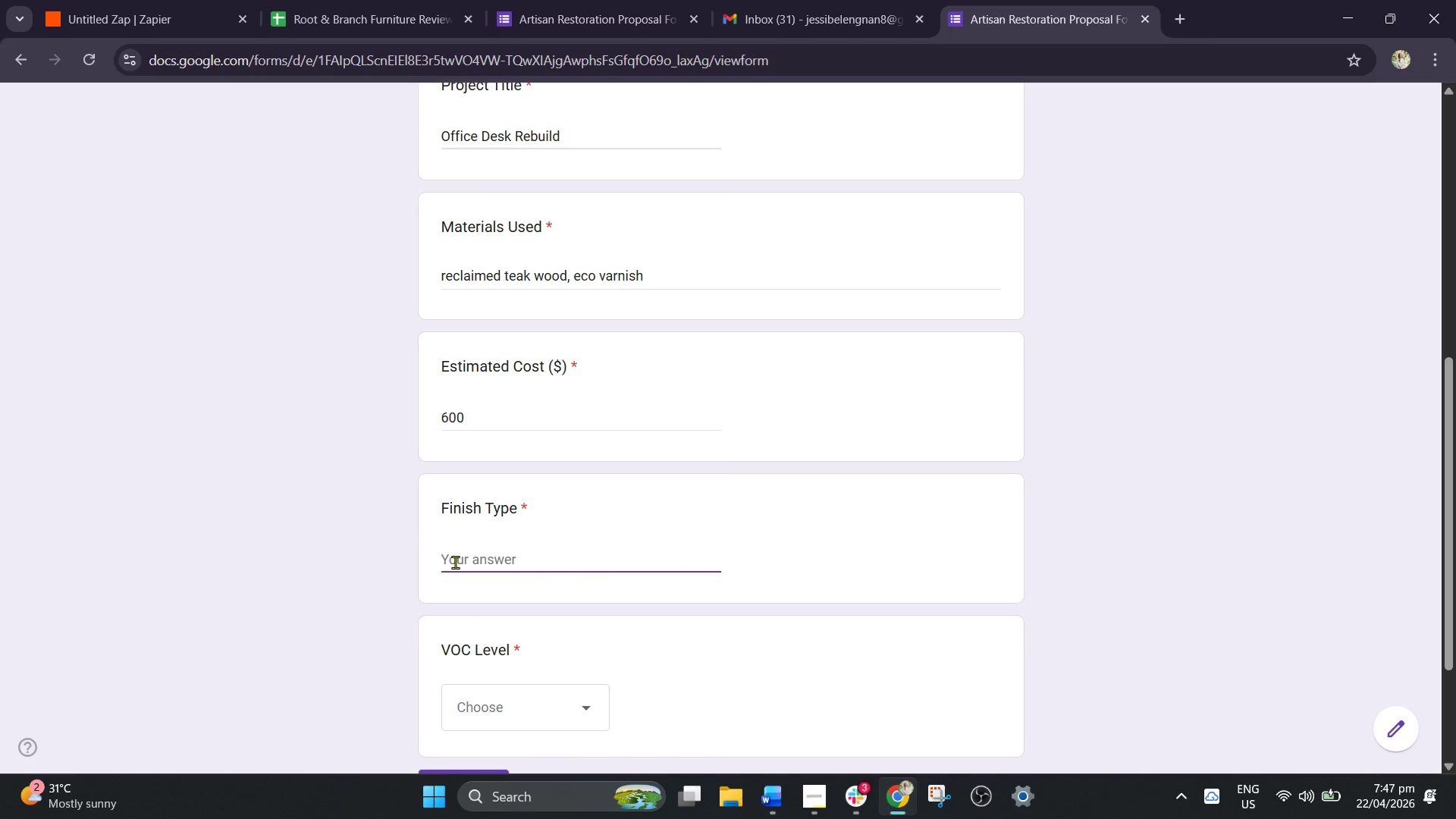 
type(Water-based finish)
 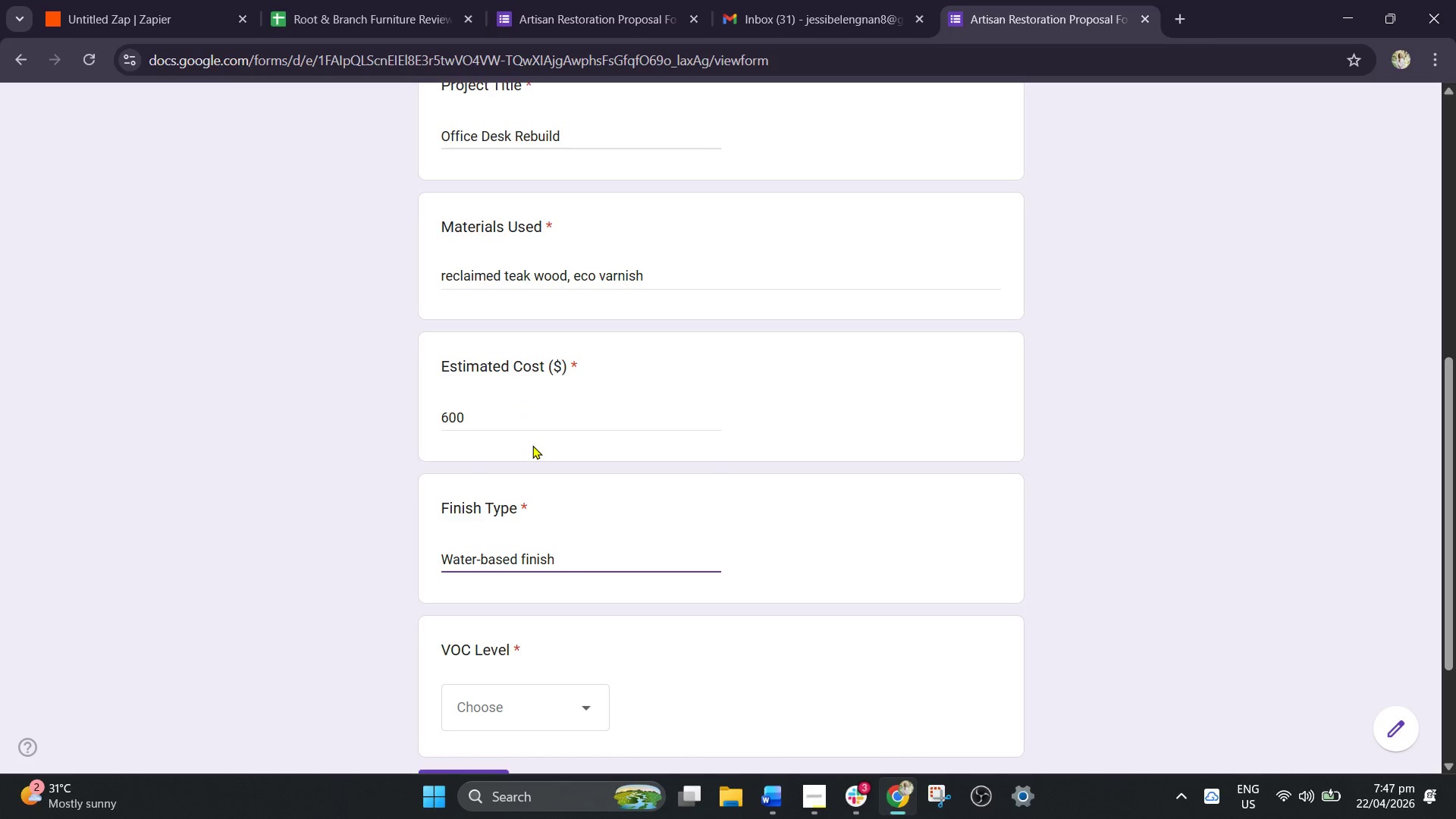 
scroll: coordinate [533, 451], scroll_direction: down, amount: 2.0
 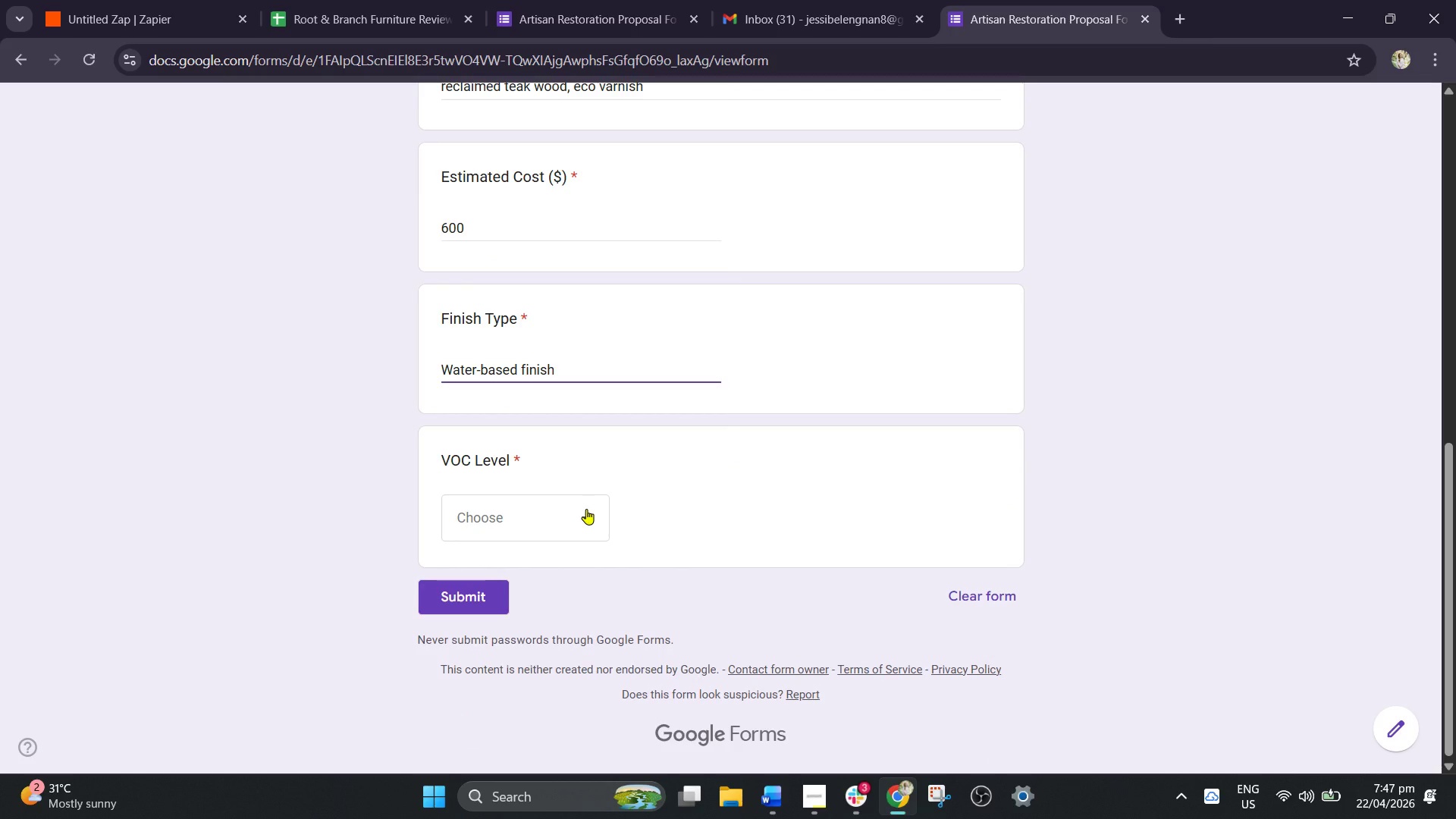 
left_click([586, 509])
 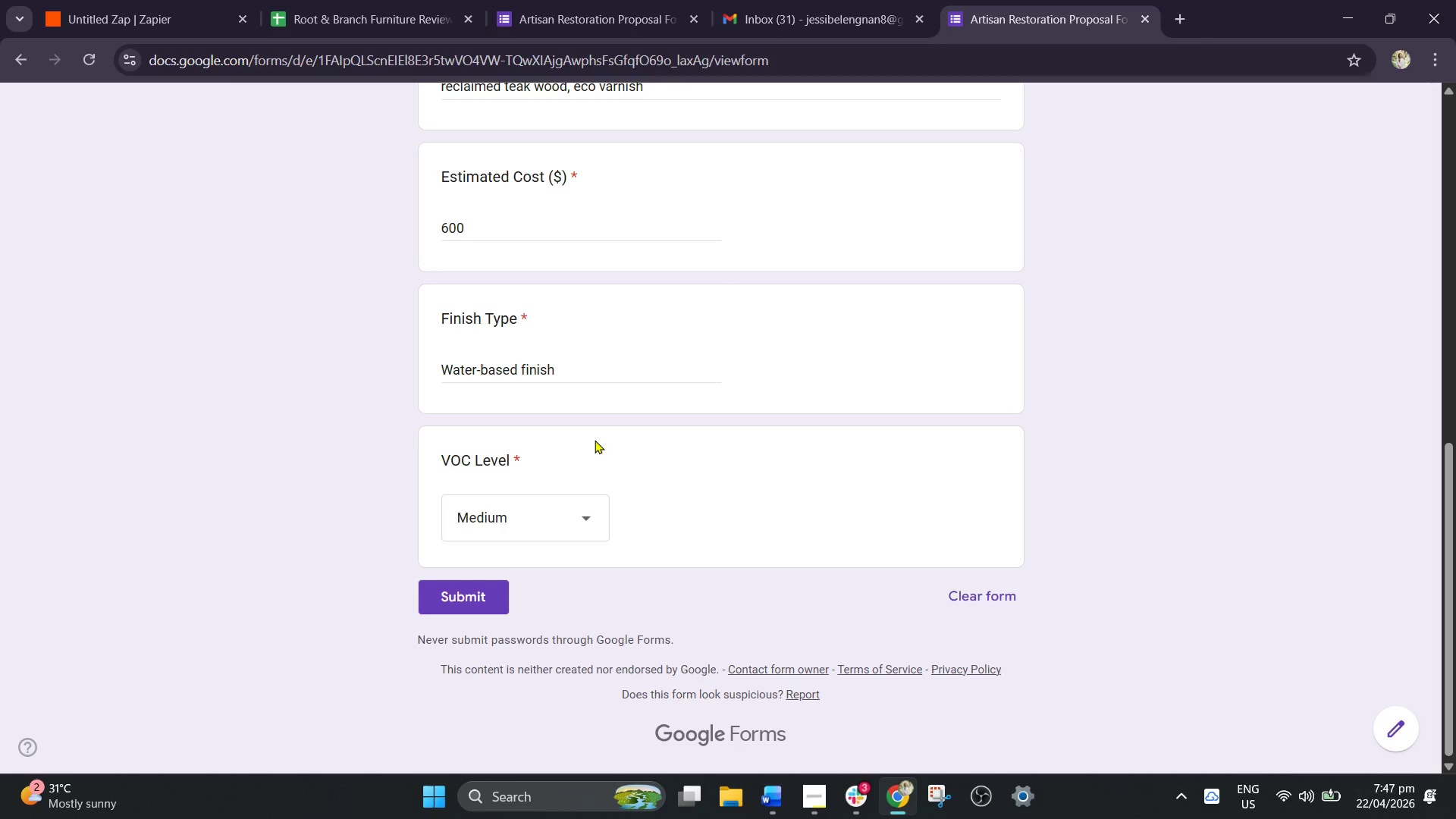 
scroll: coordinate [592, 441], scroll_direction: up, amount: 4.0
 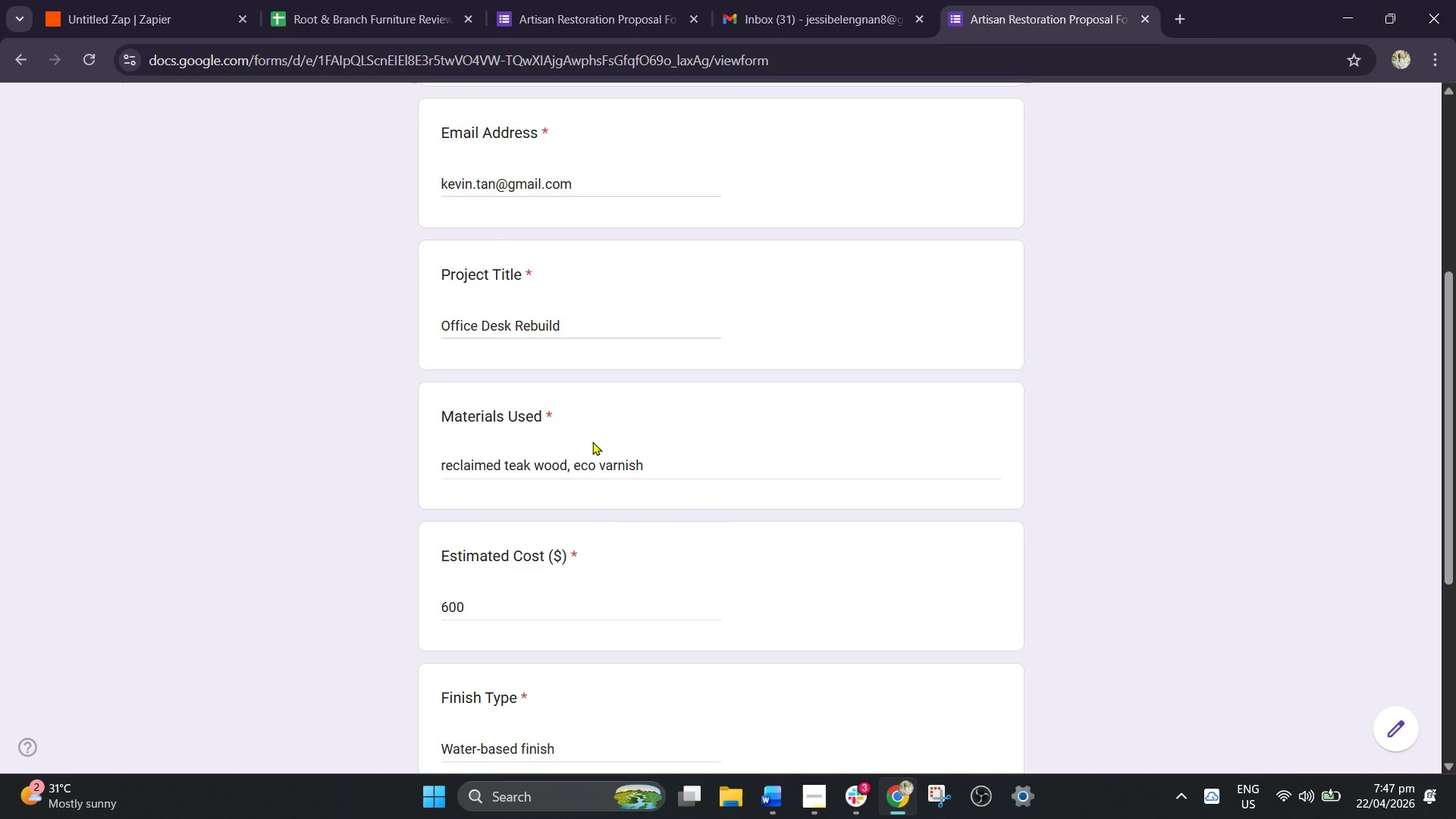 
scroll: coordinate [592, 442], scroll_direction: down, amount: 4.0
 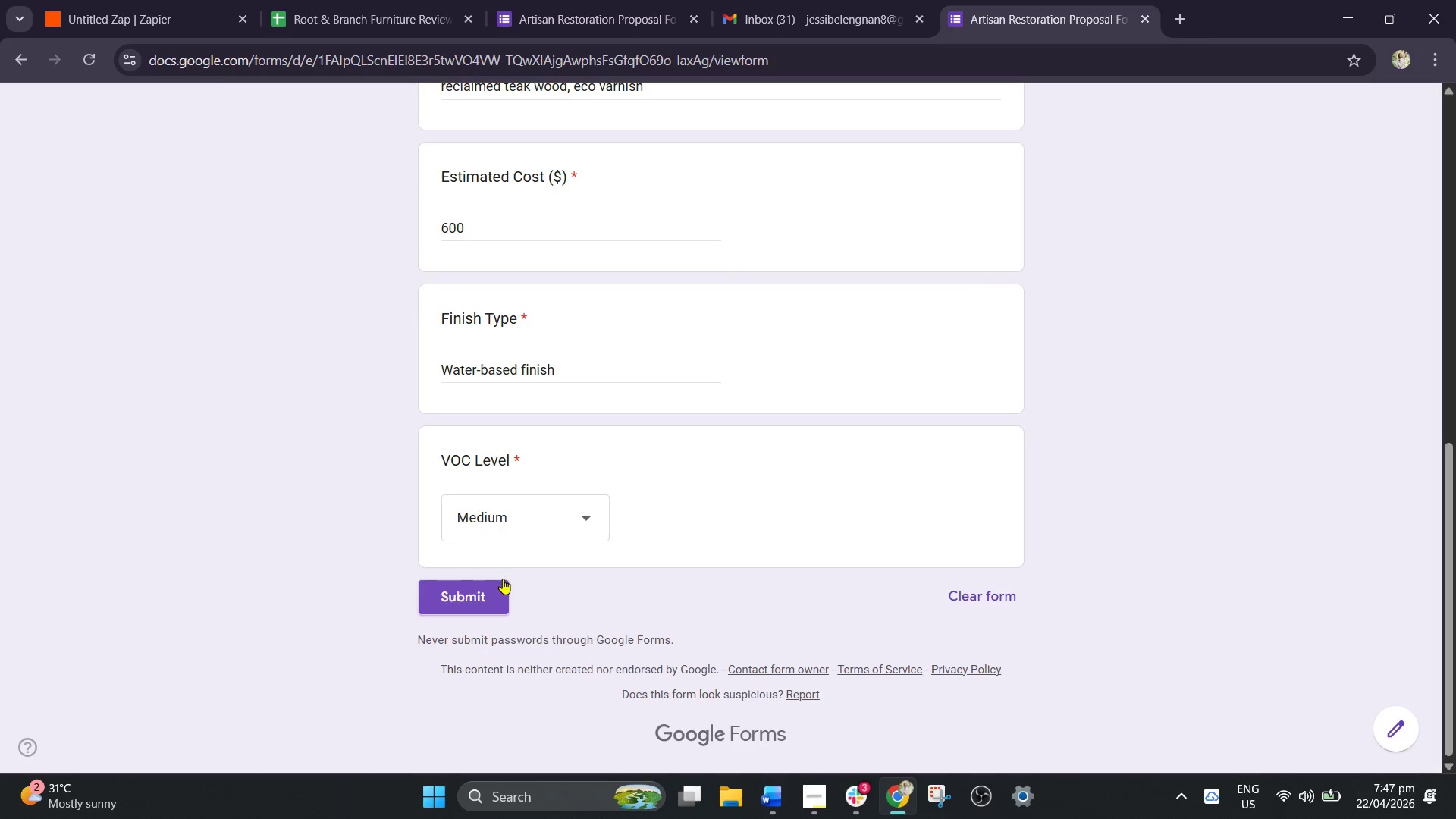 
left_click([497, 586])
 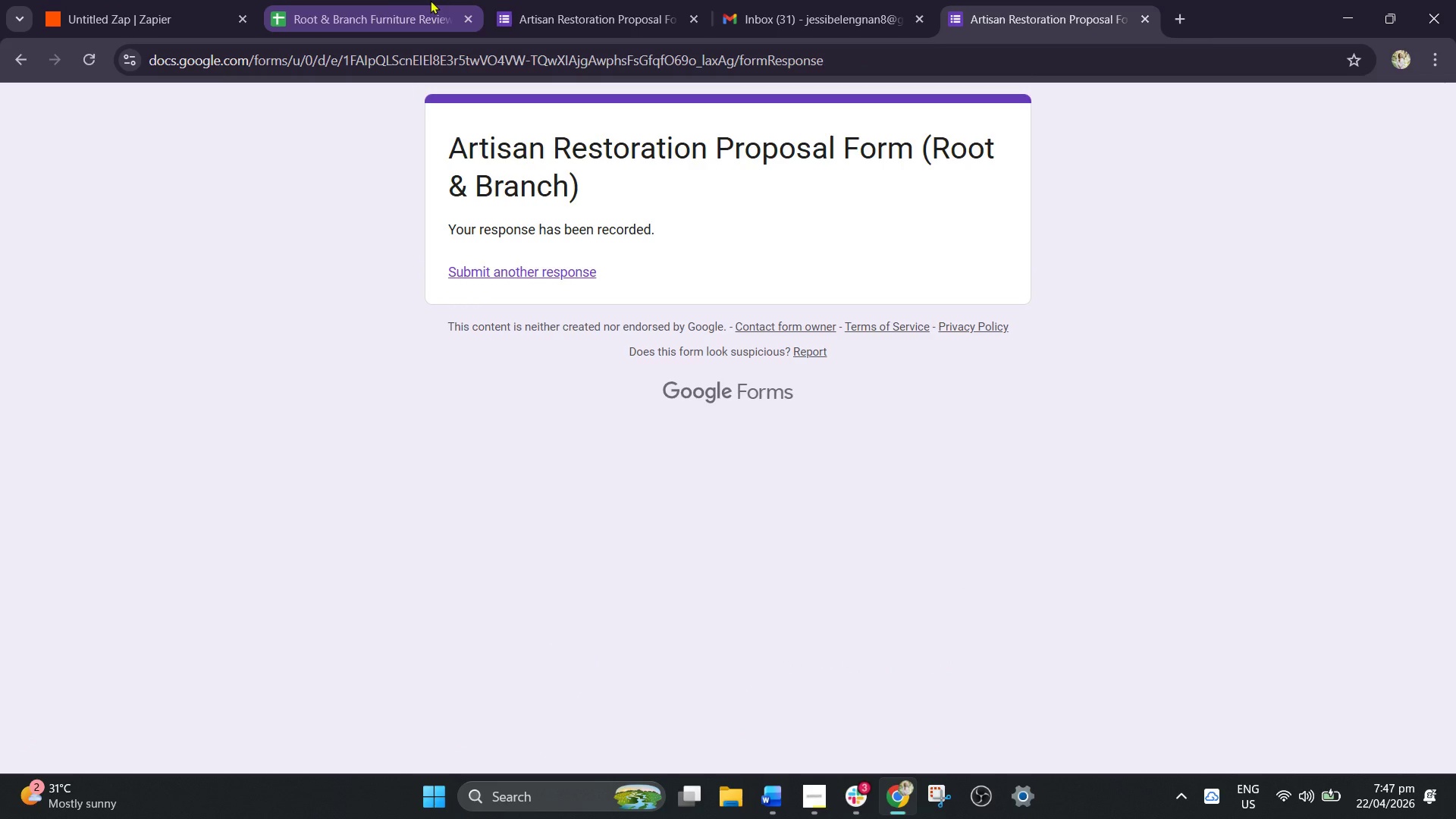 
left_click([206, 0])
 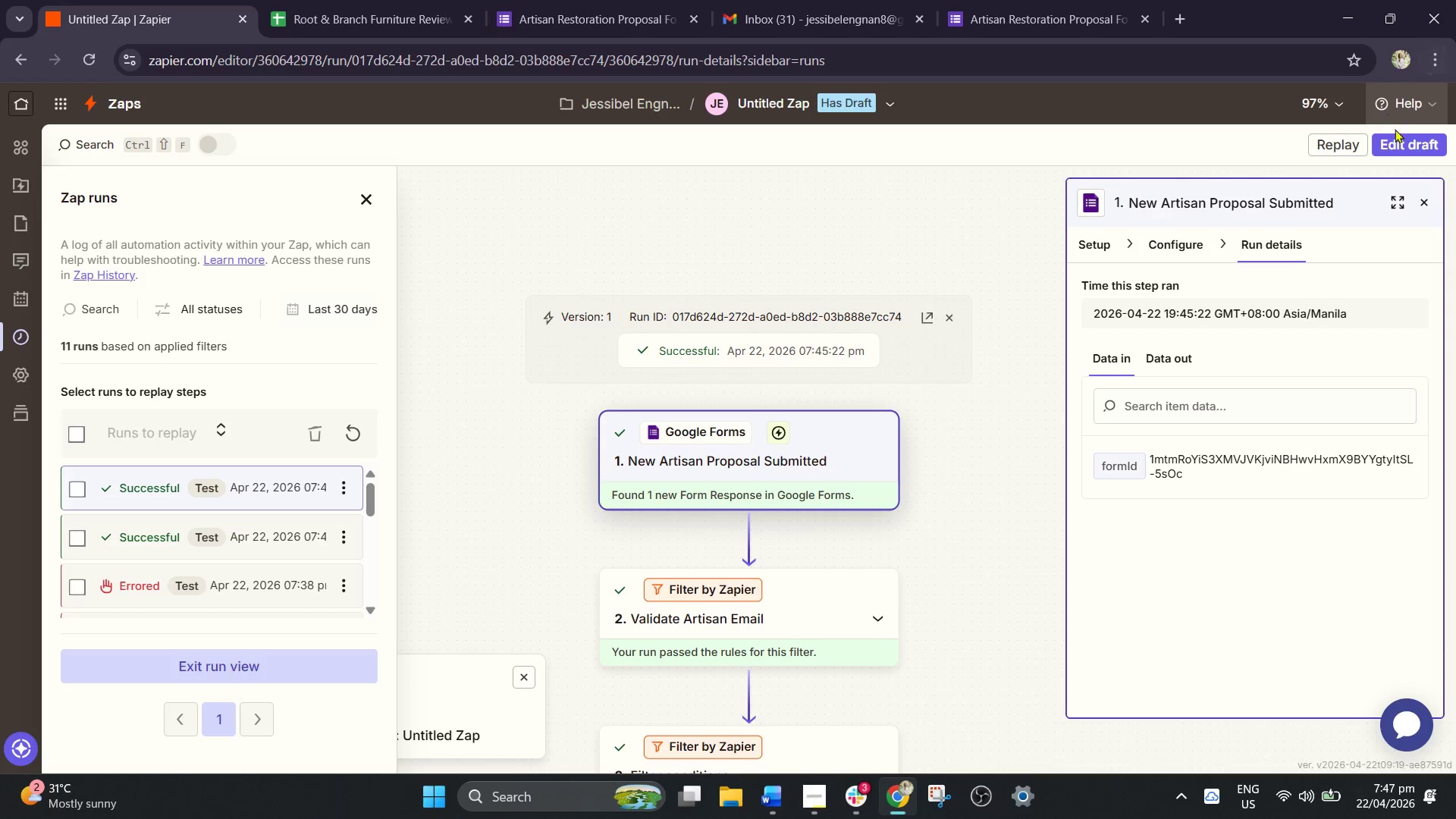 
left_click([1405, 137])
 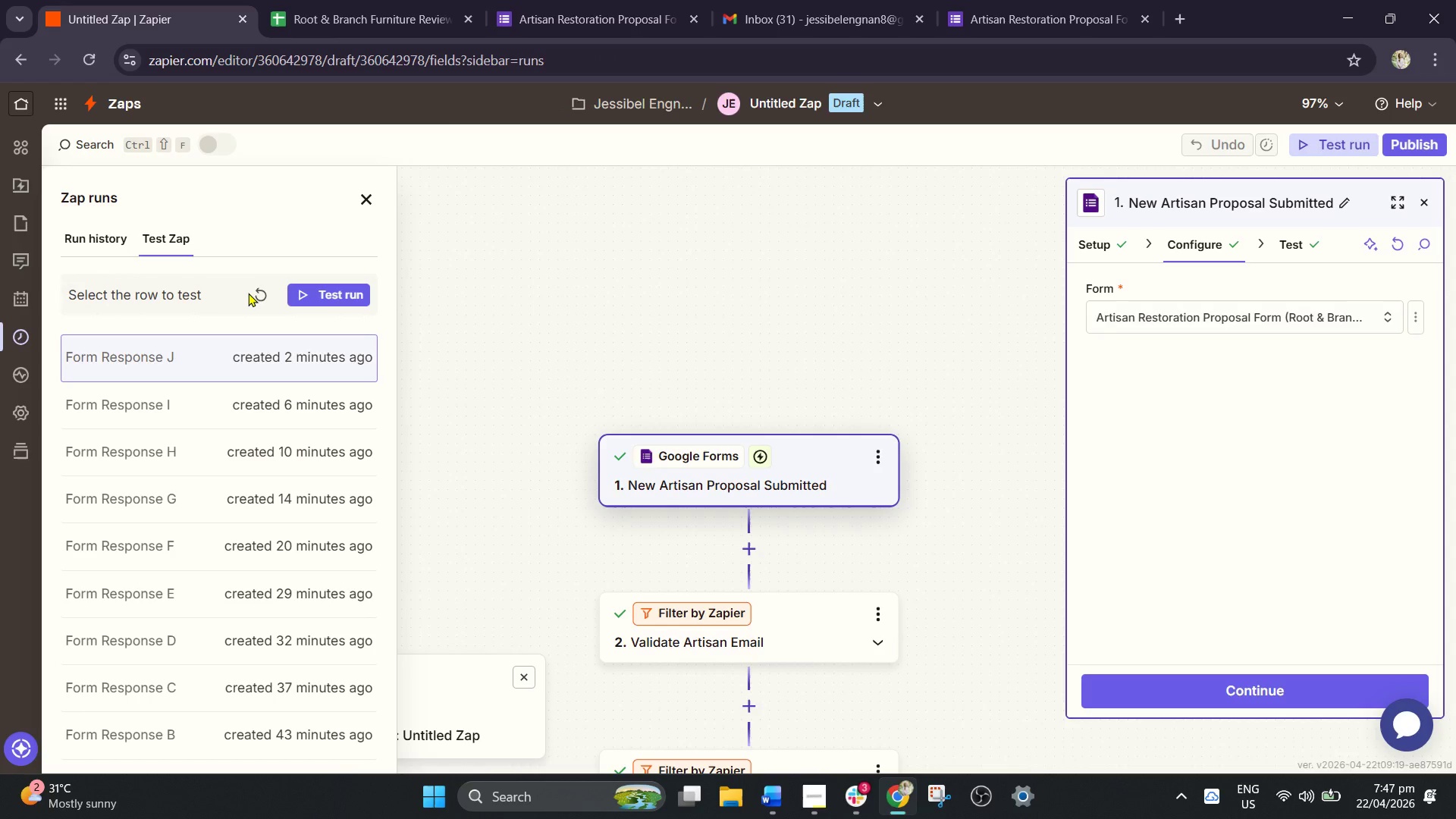 
double_click([256, 292])
 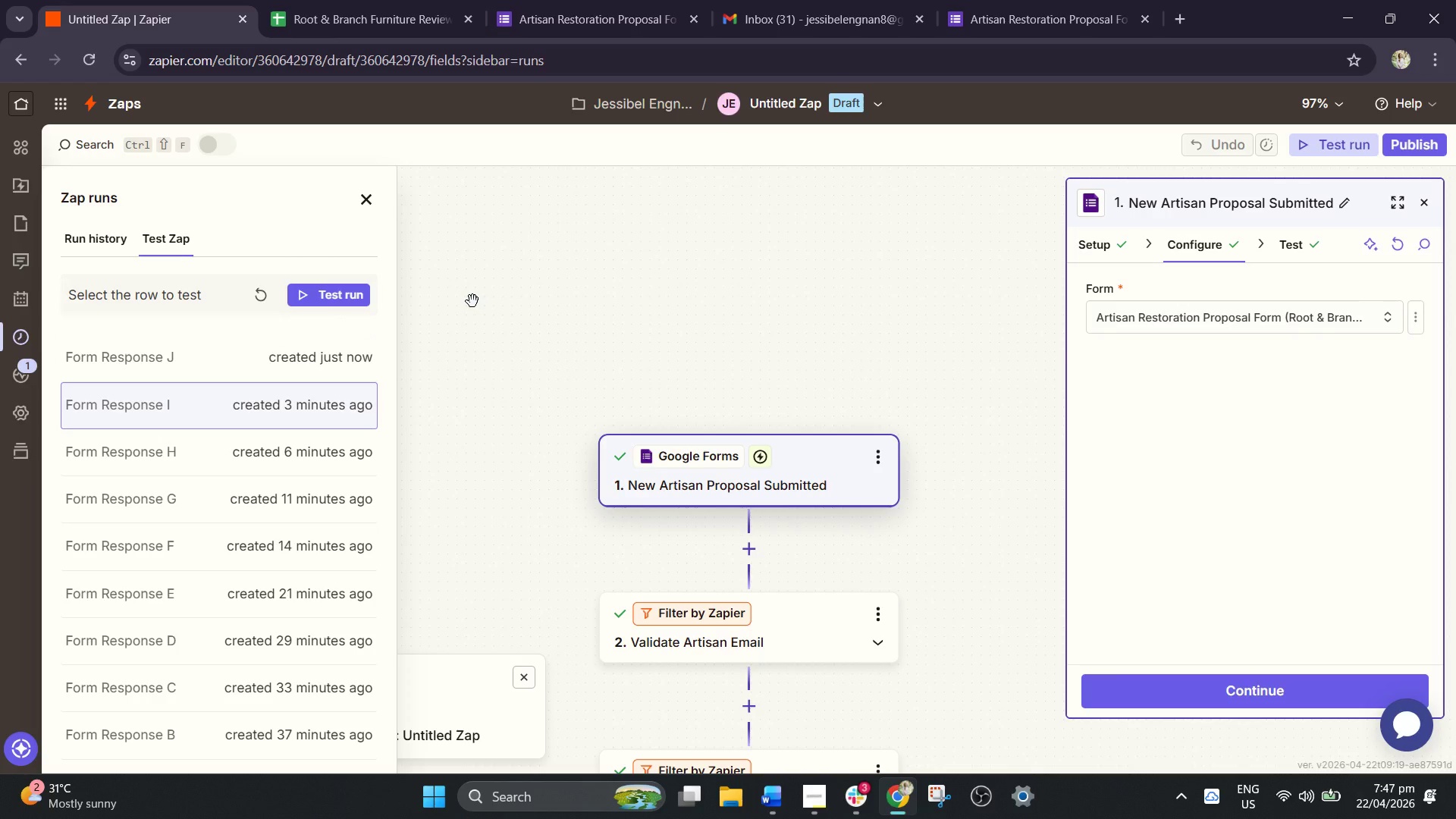 
wait(28.39)
 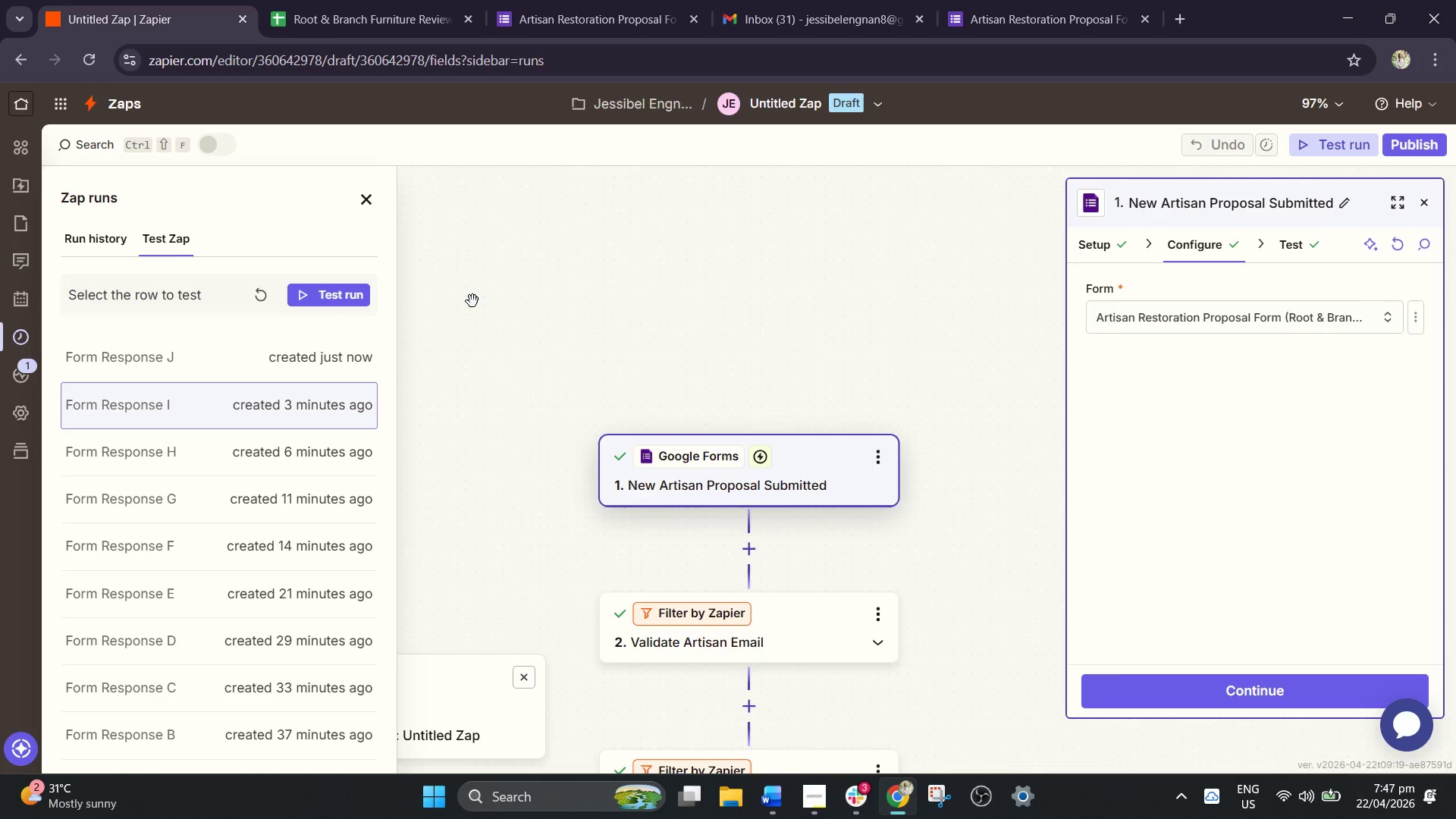 
left_click([306, 345])
 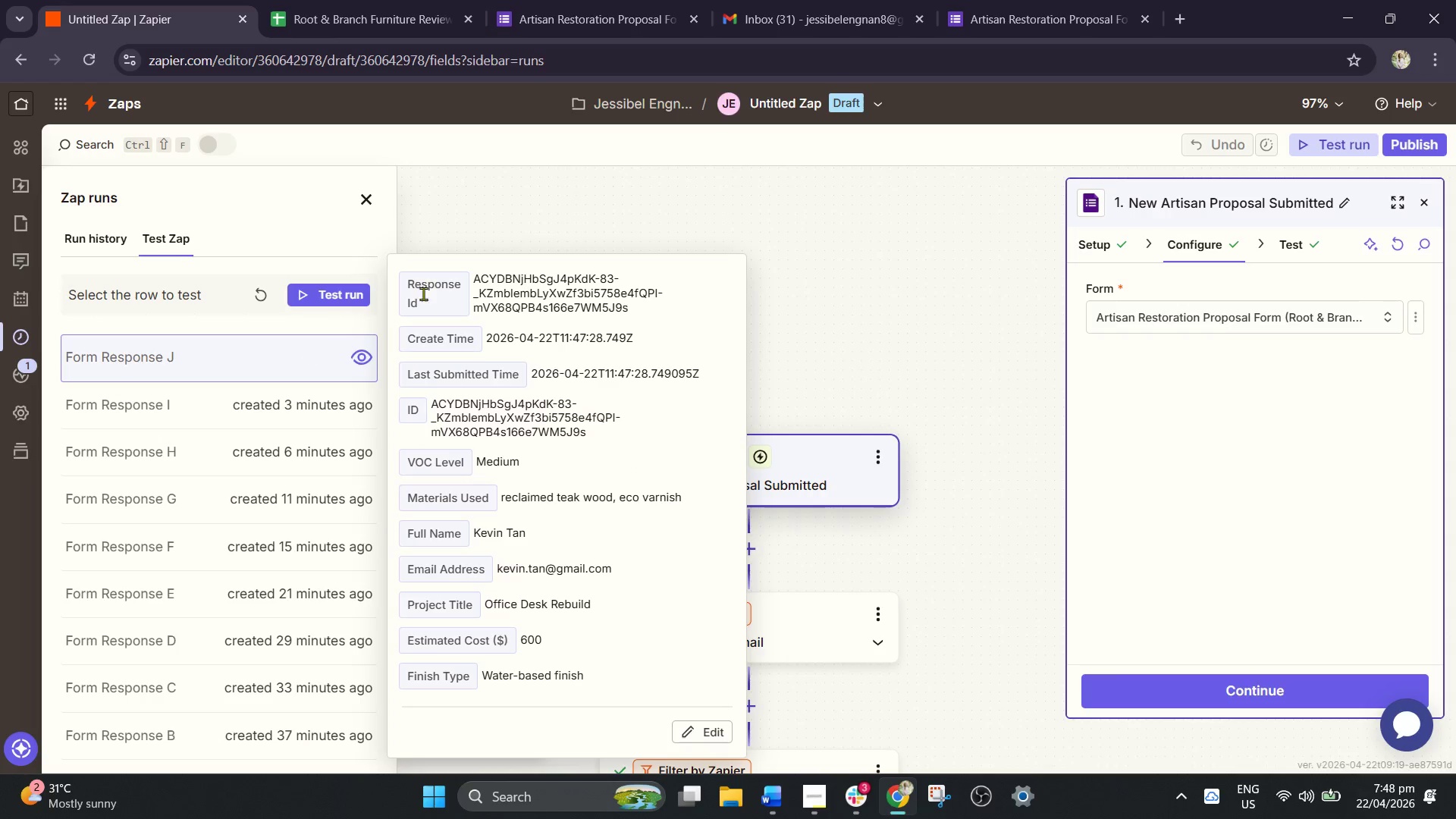 
mouse_move([433, 271])
 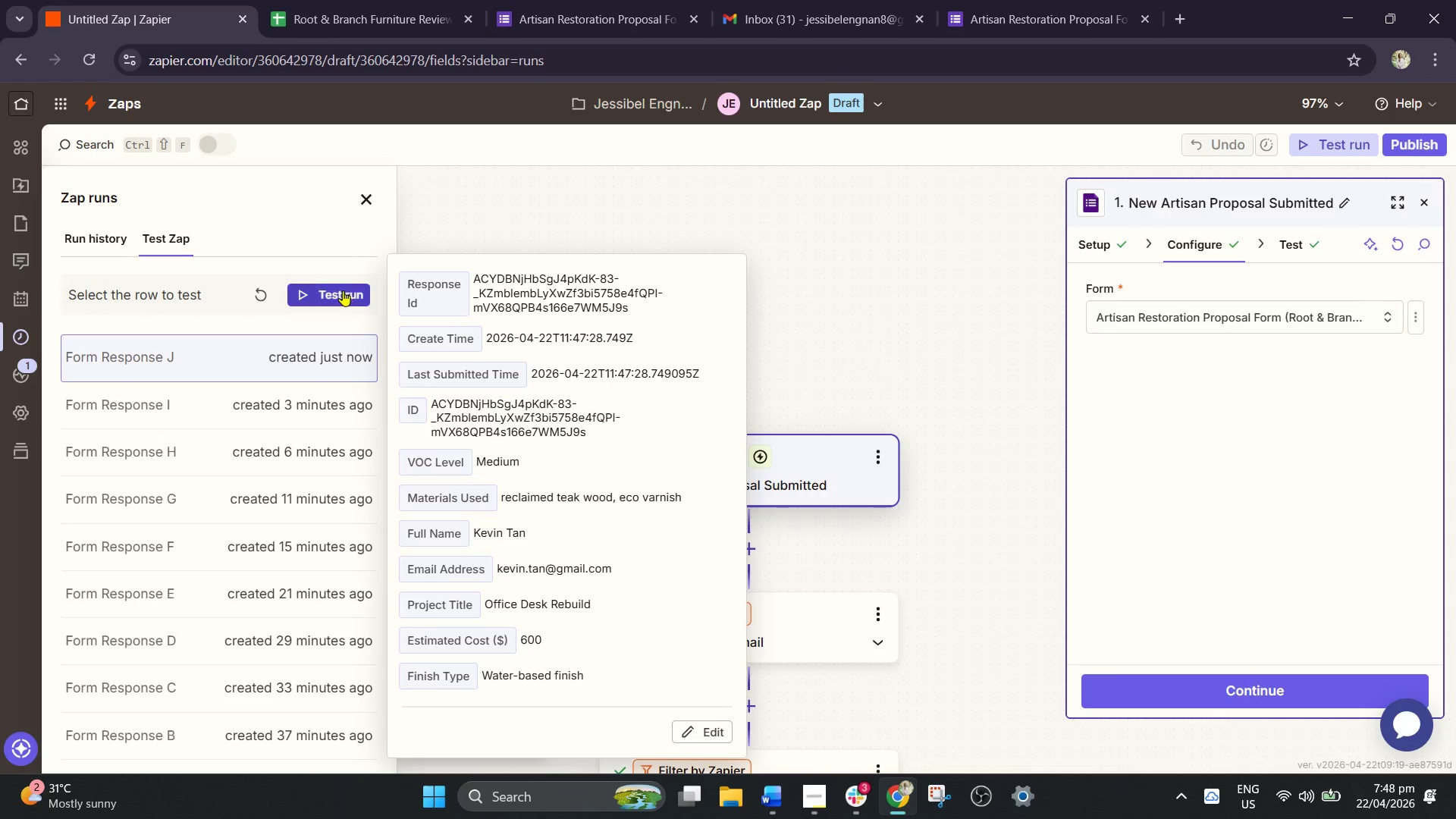 
left_click([343, 290])
 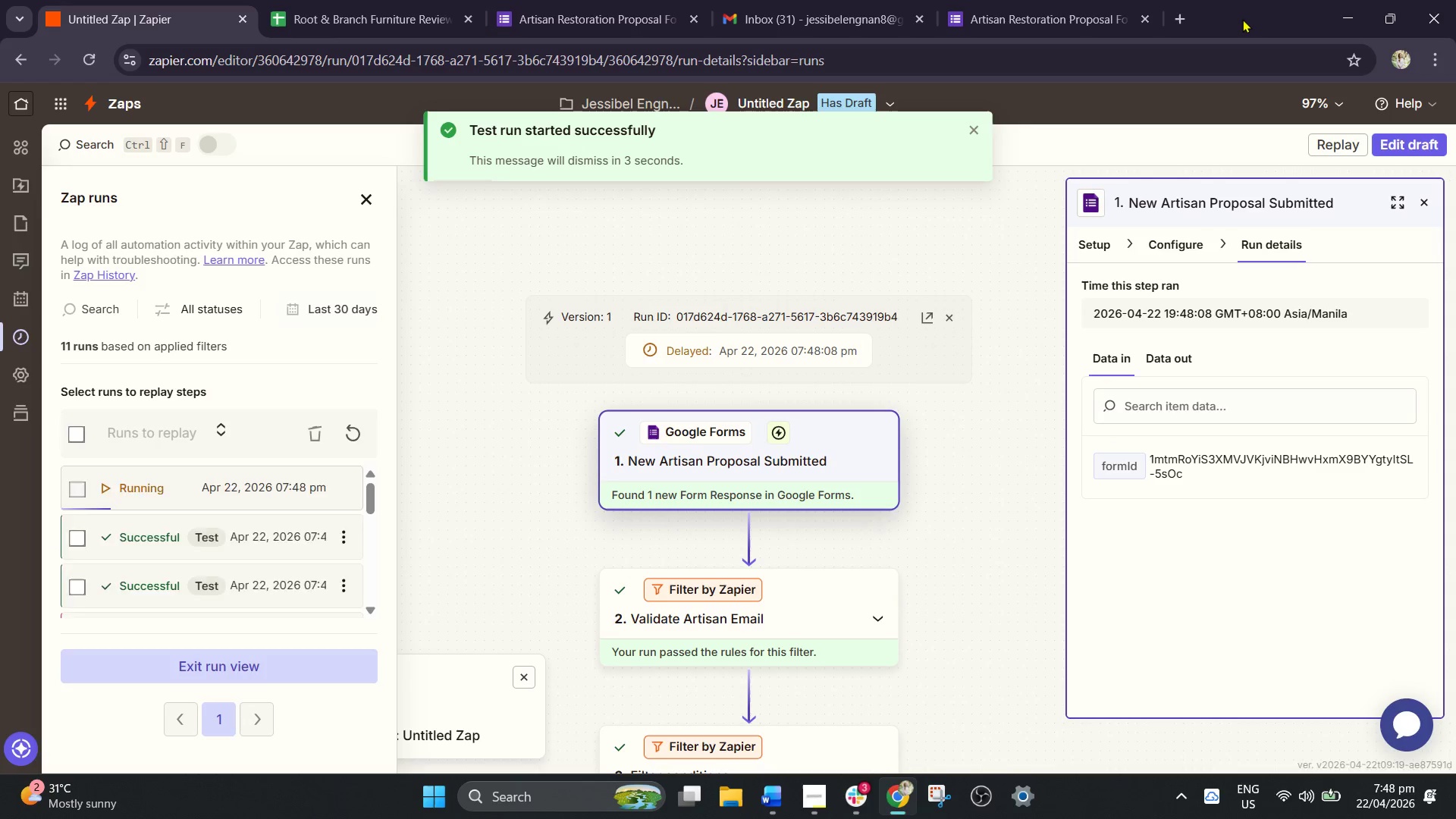 
wait(15.3)
 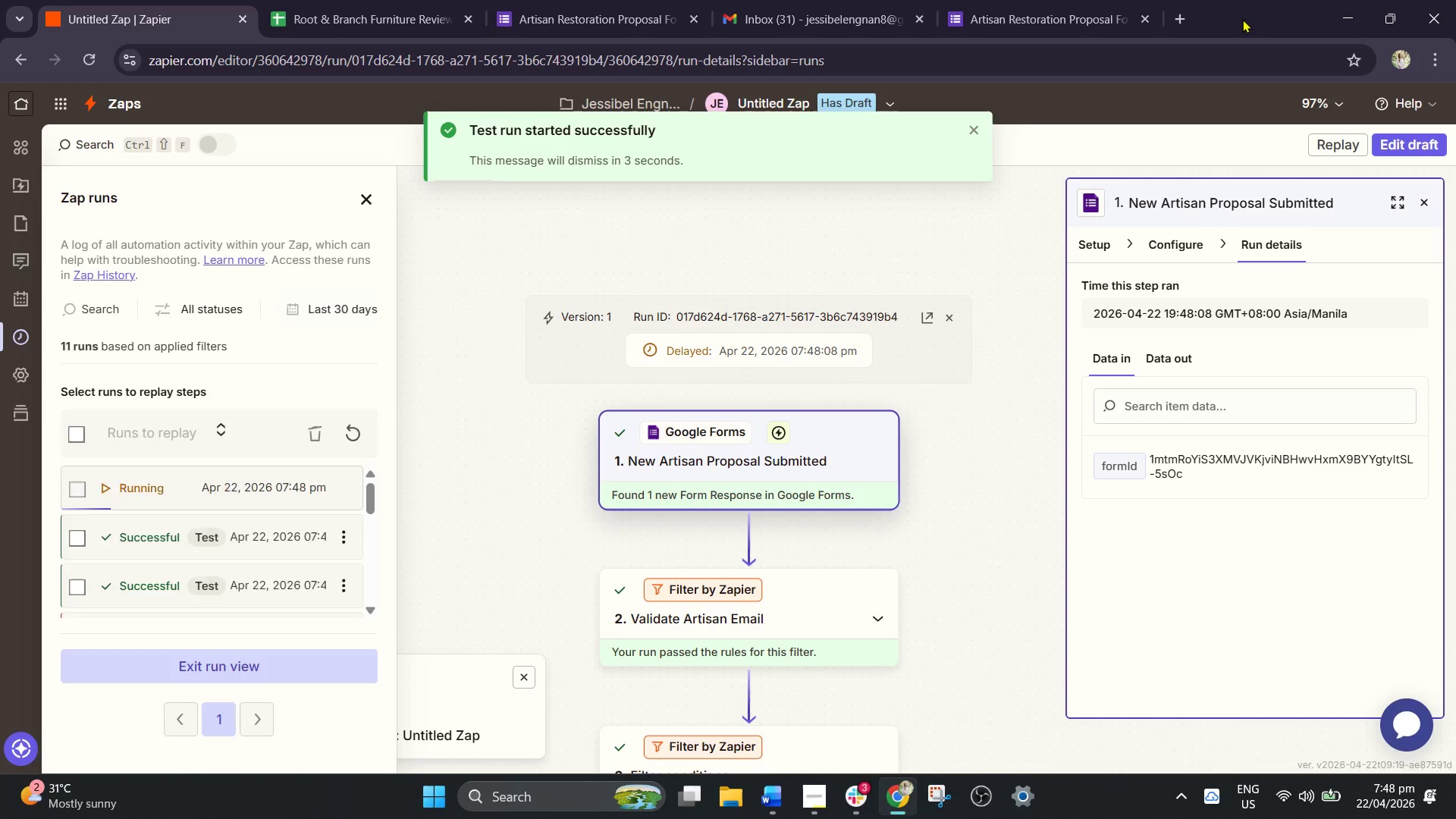 
left_click([409, 0])
 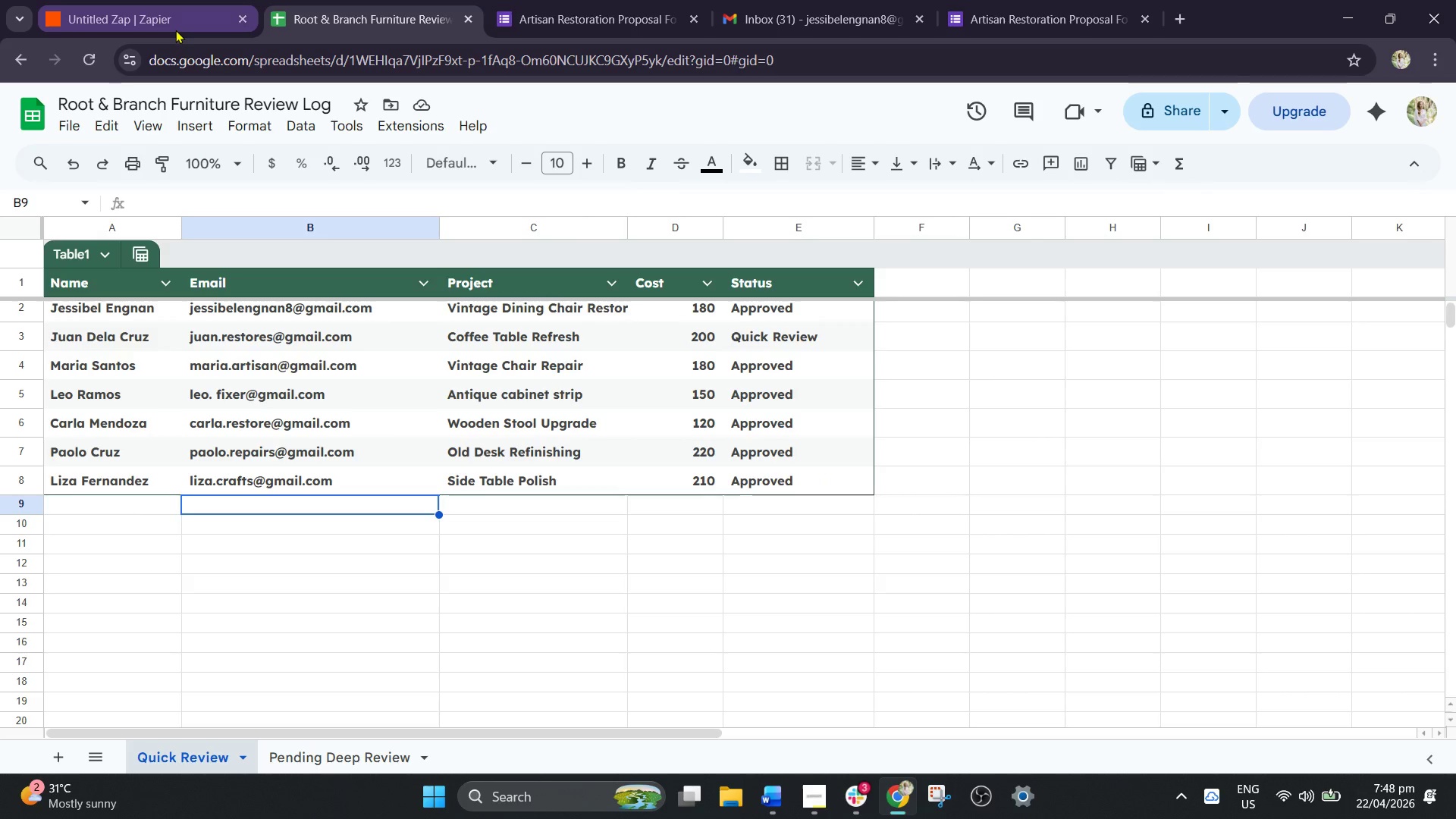 
left_click([83, 65])
 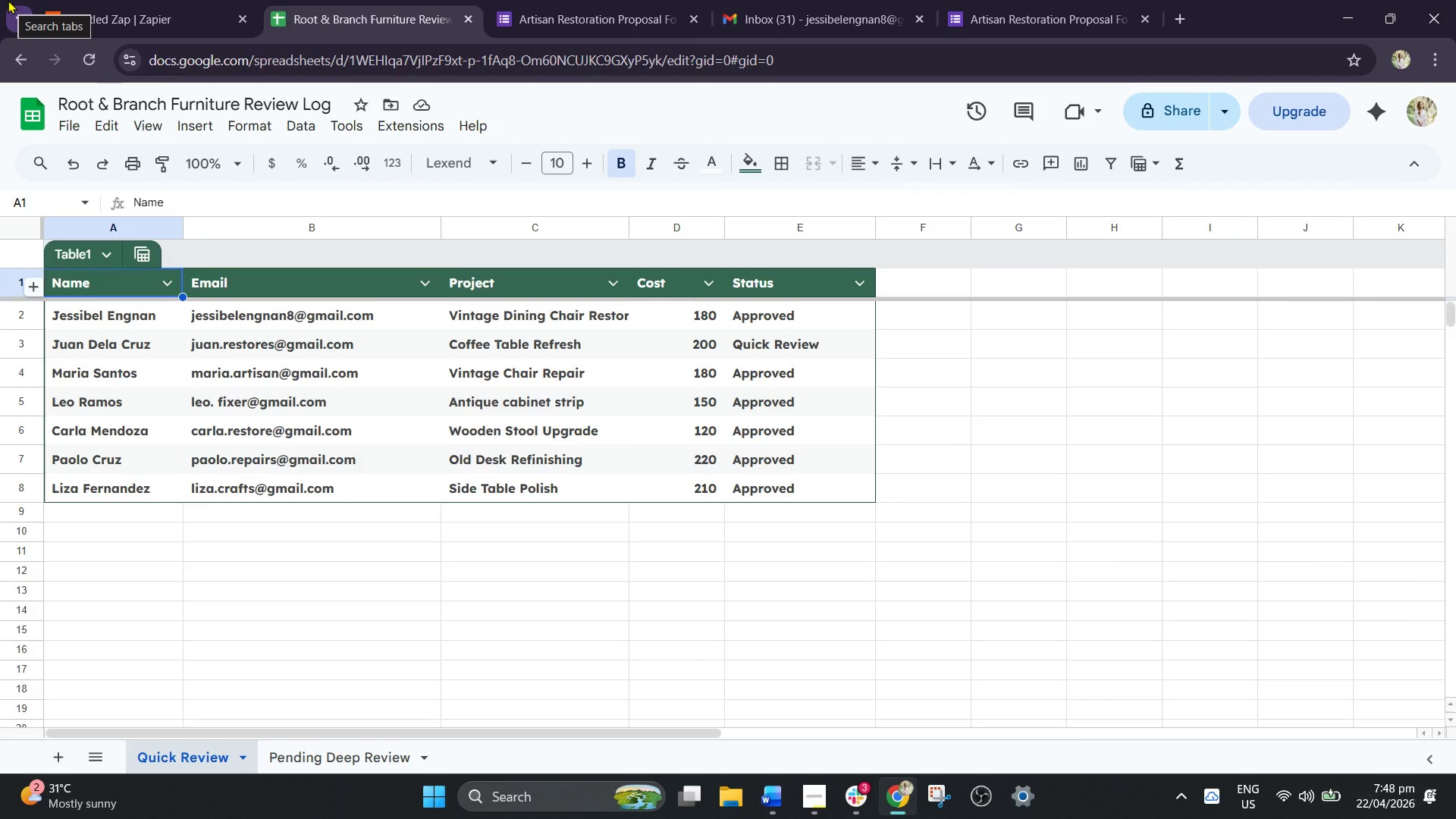 
wait(10.38)
 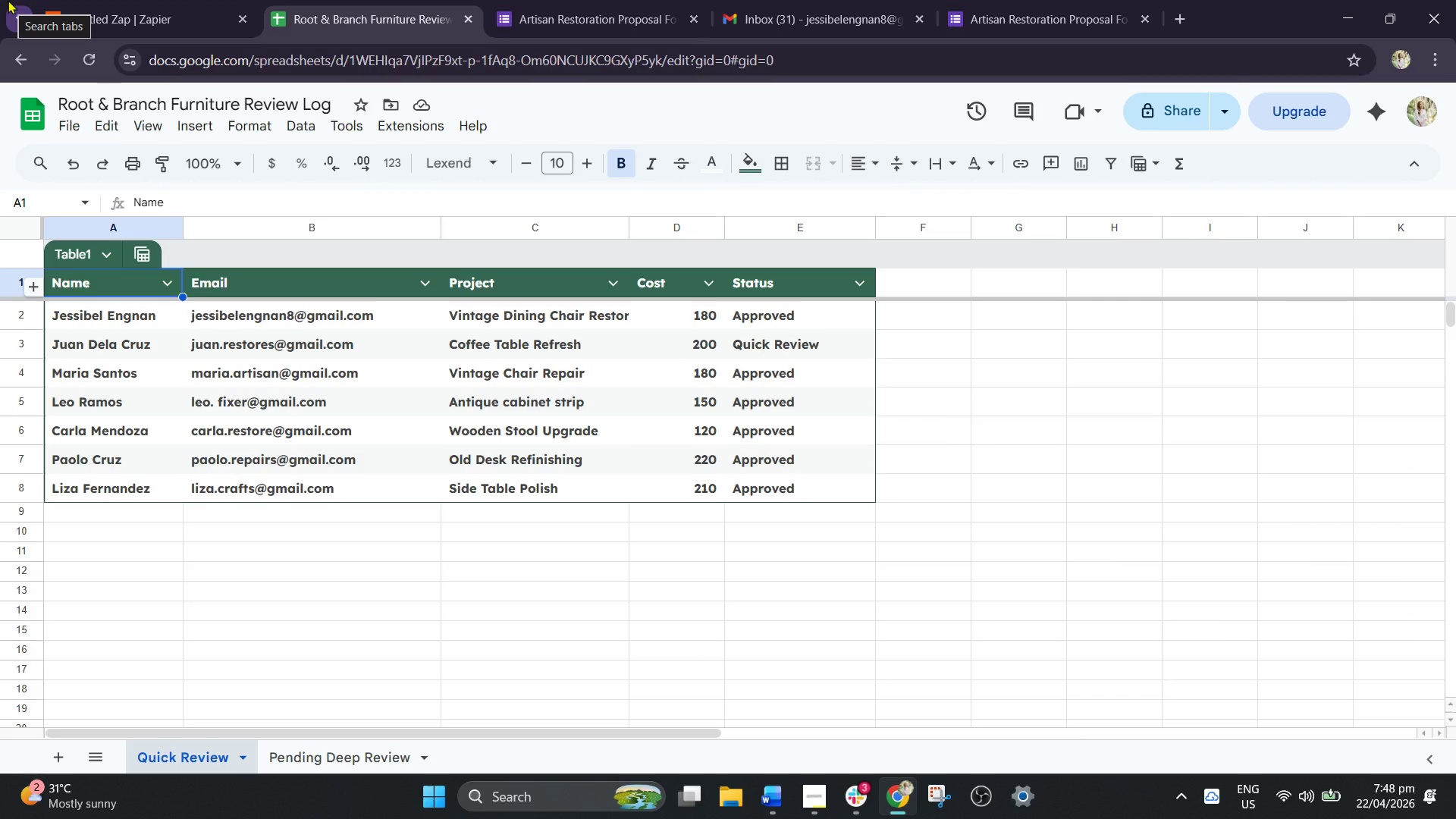 
left_click([97, 18])
 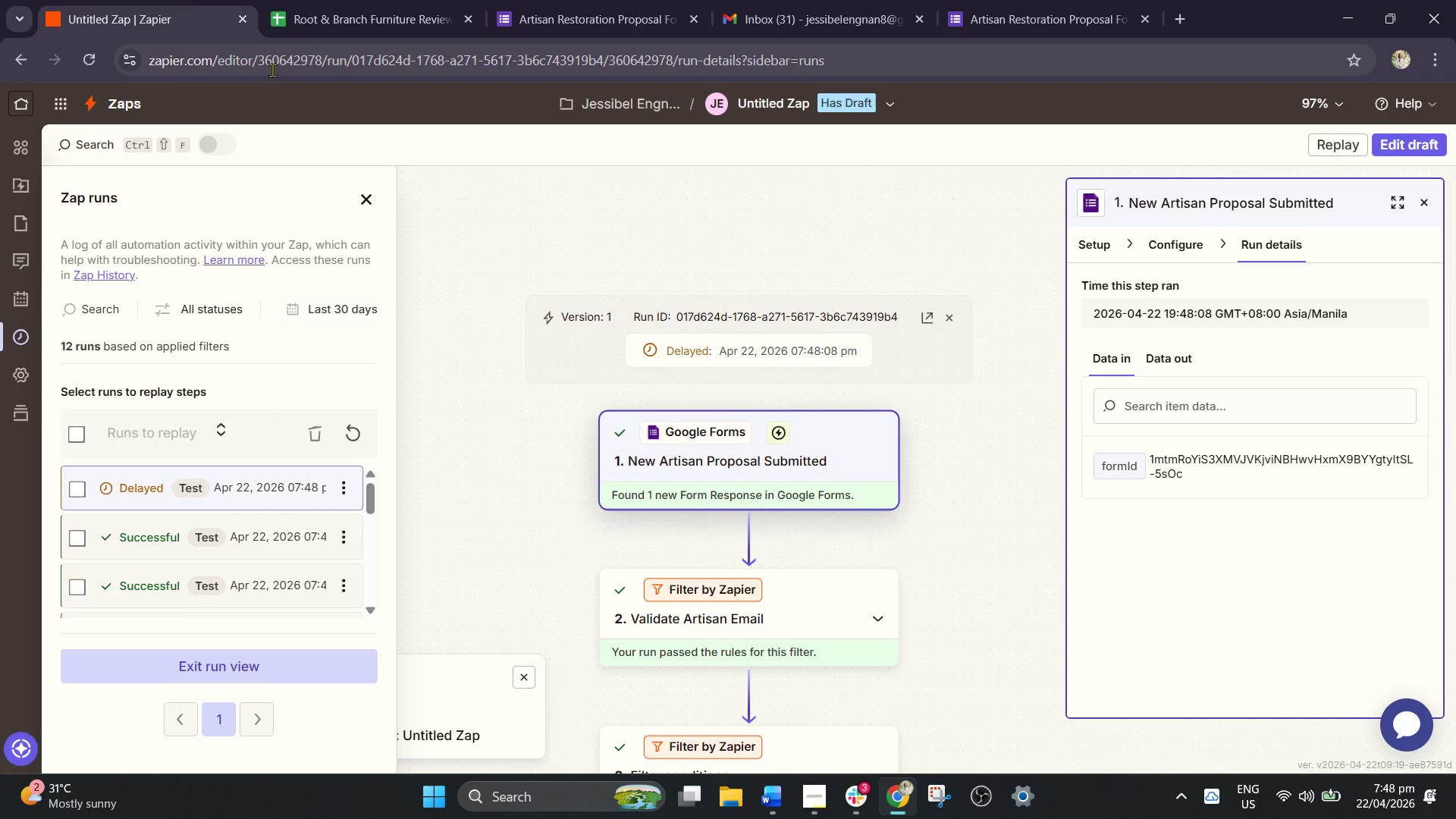 
left_click([409, 0])
 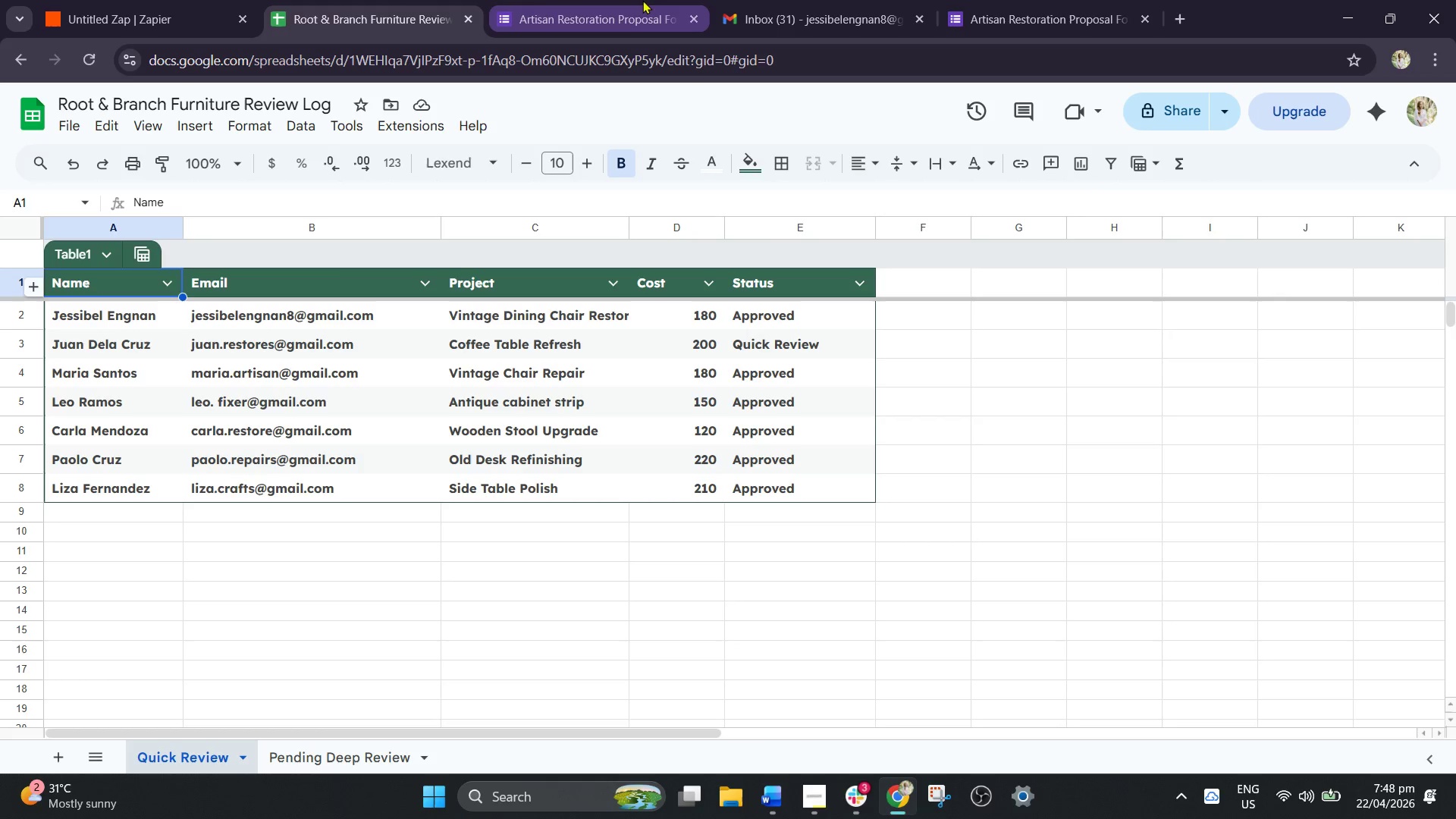 
wait(5.94)
 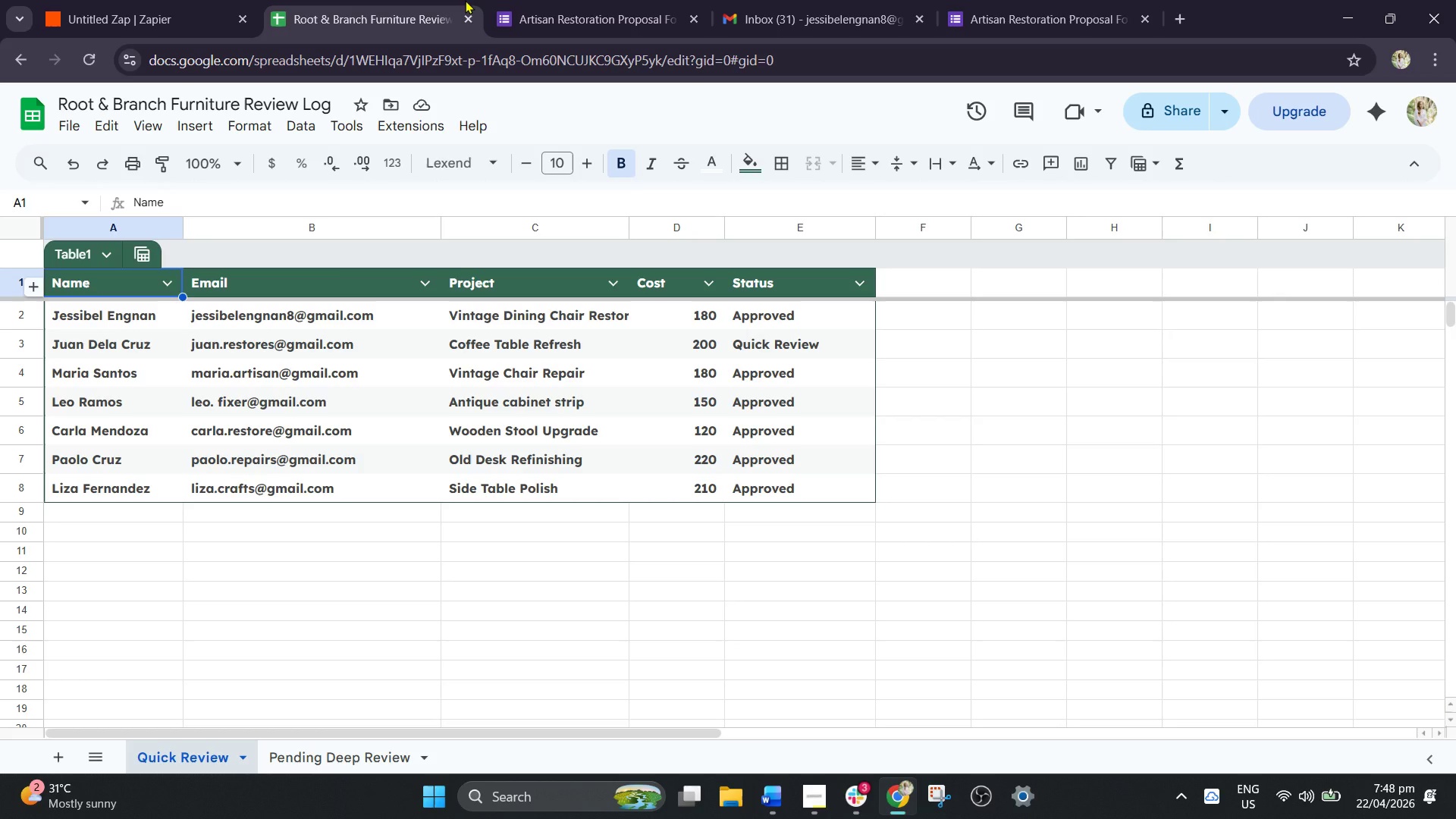 
left_click([1069, 3])
 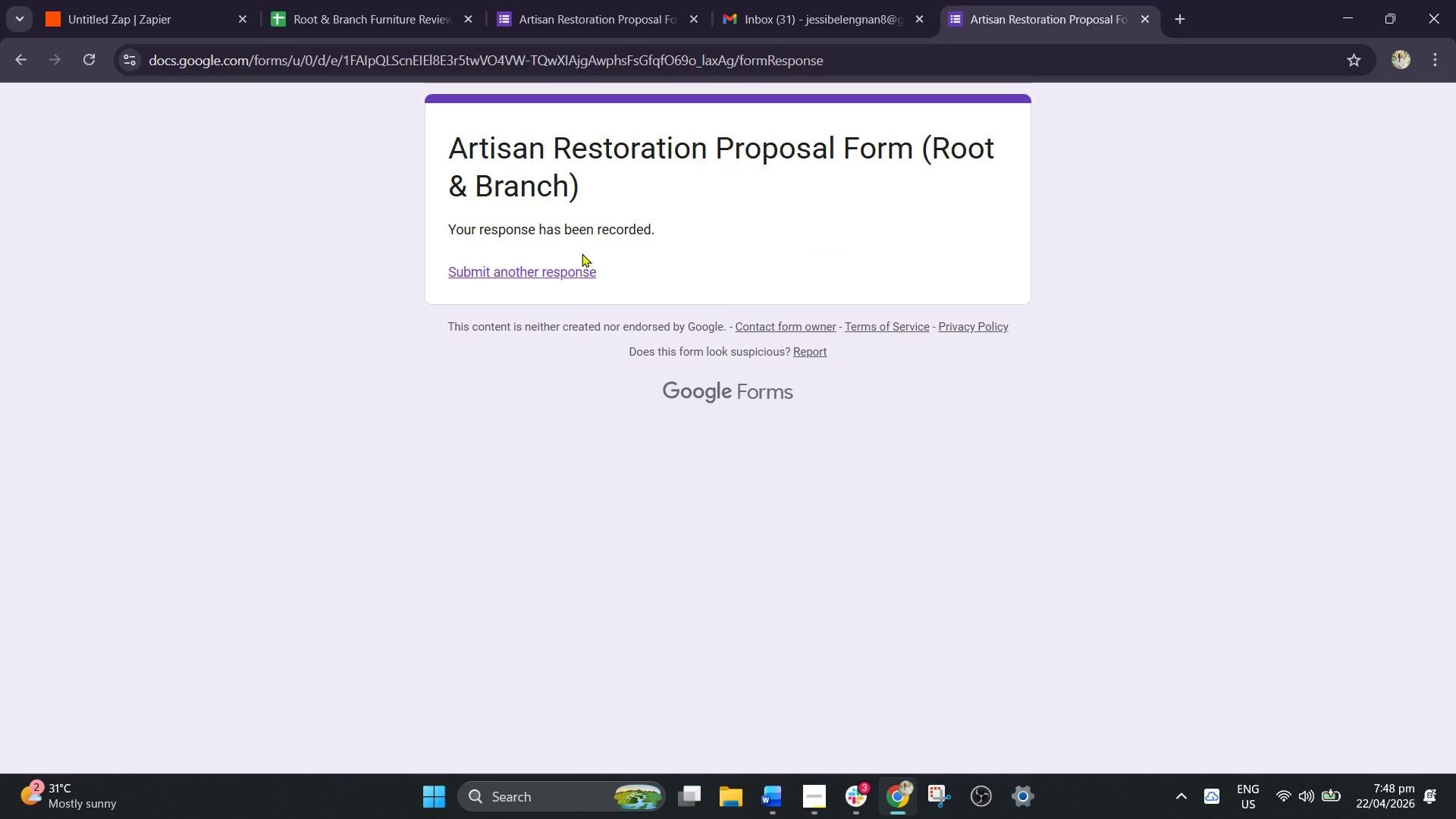 
left_click([566, 265])
 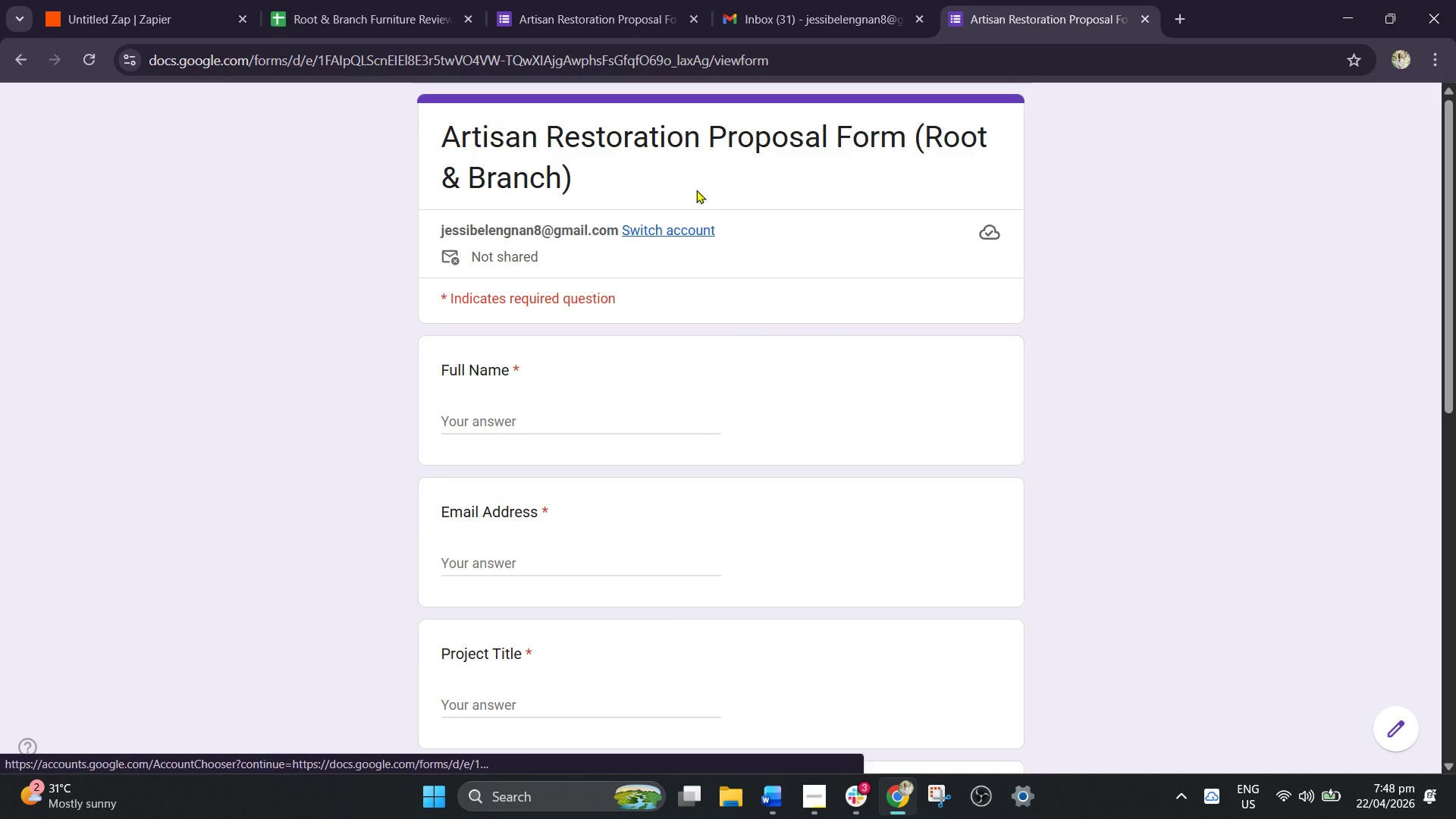 
left_click([400, 8])
 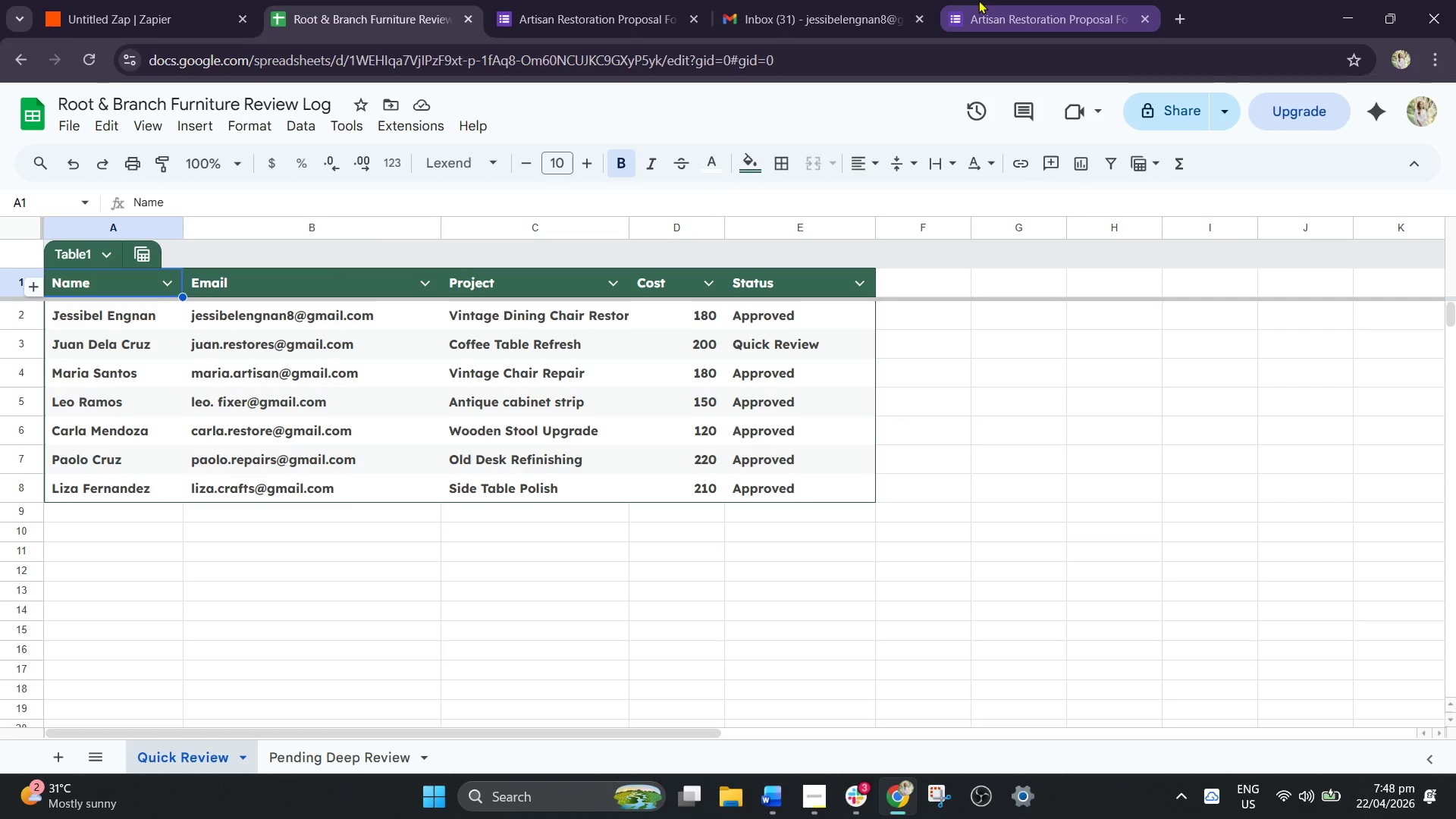 
left_click([978, 0])
 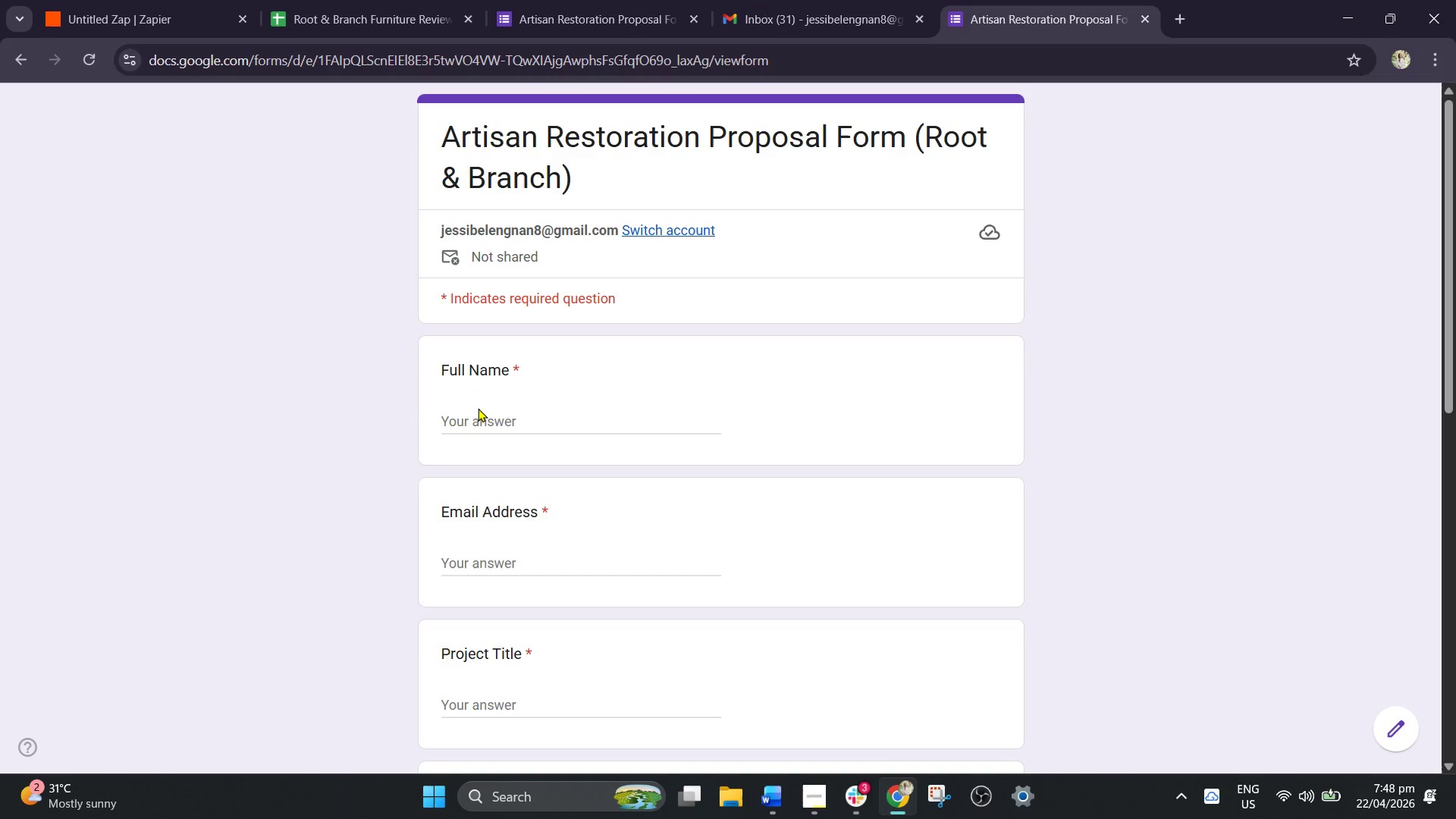 
left_click([477, 412])
 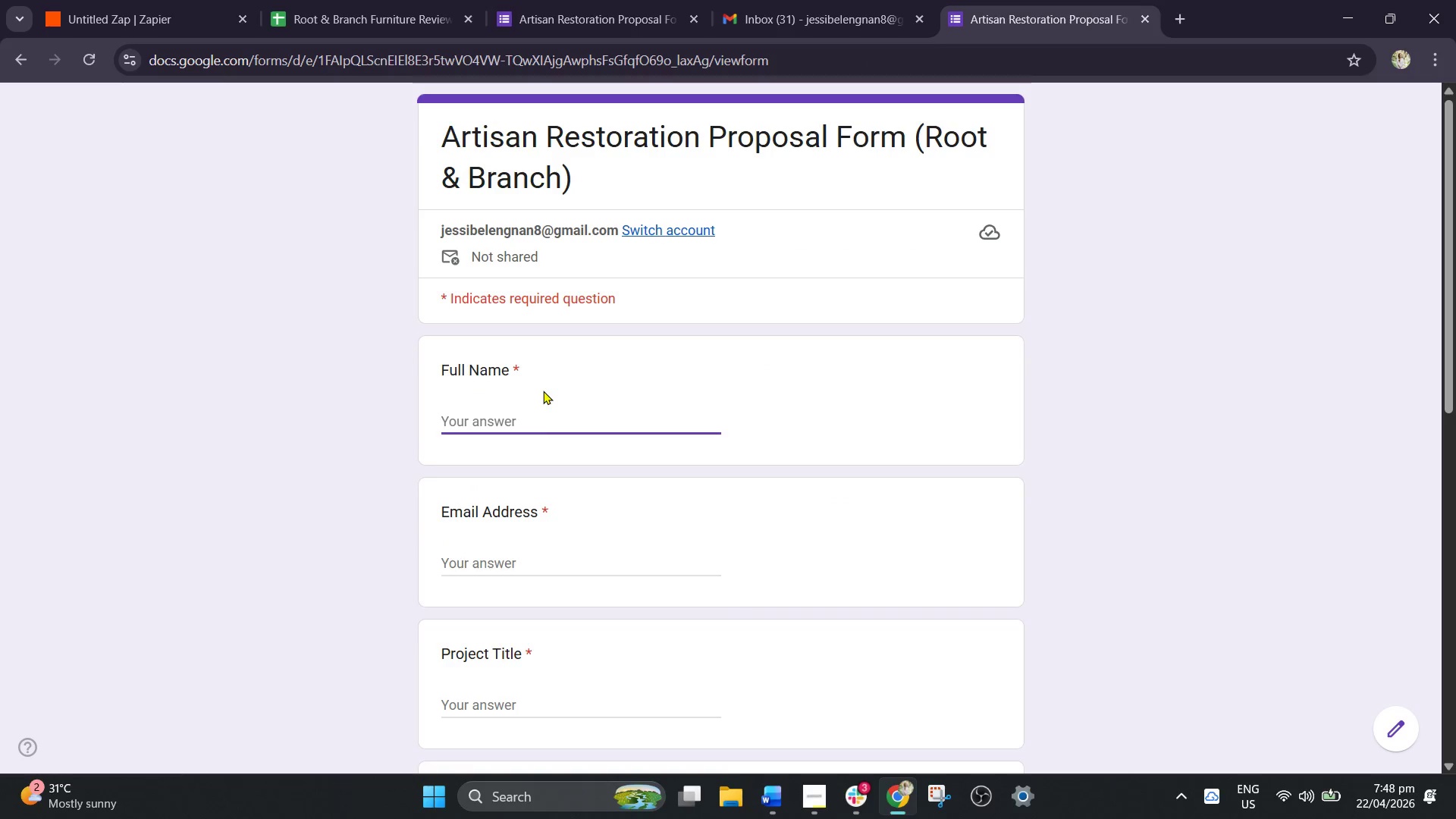 
type(Nina Lopez)
 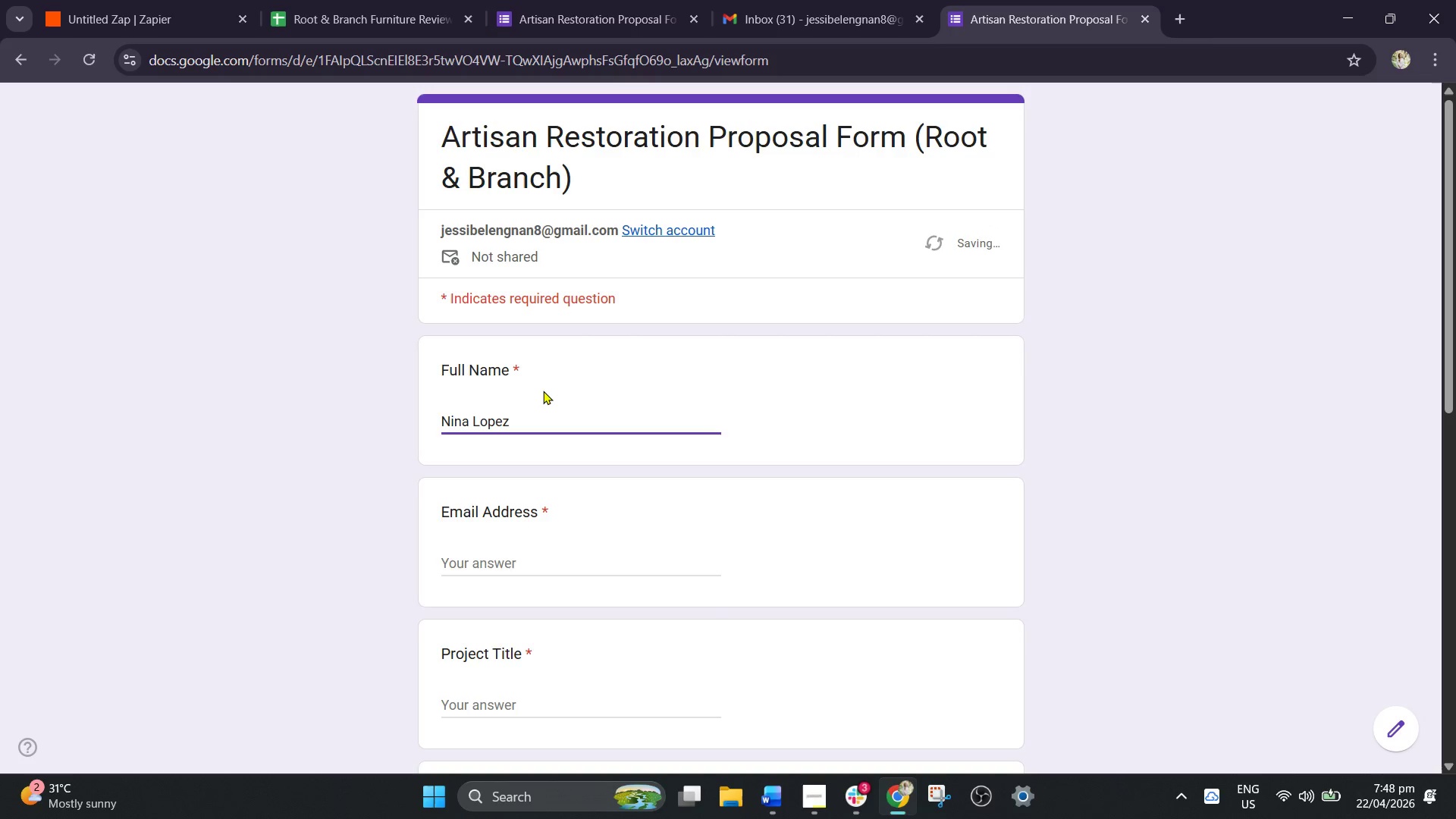 
scroll: coordinate [554, 569], scroll_direction: down, amount: 1.0
 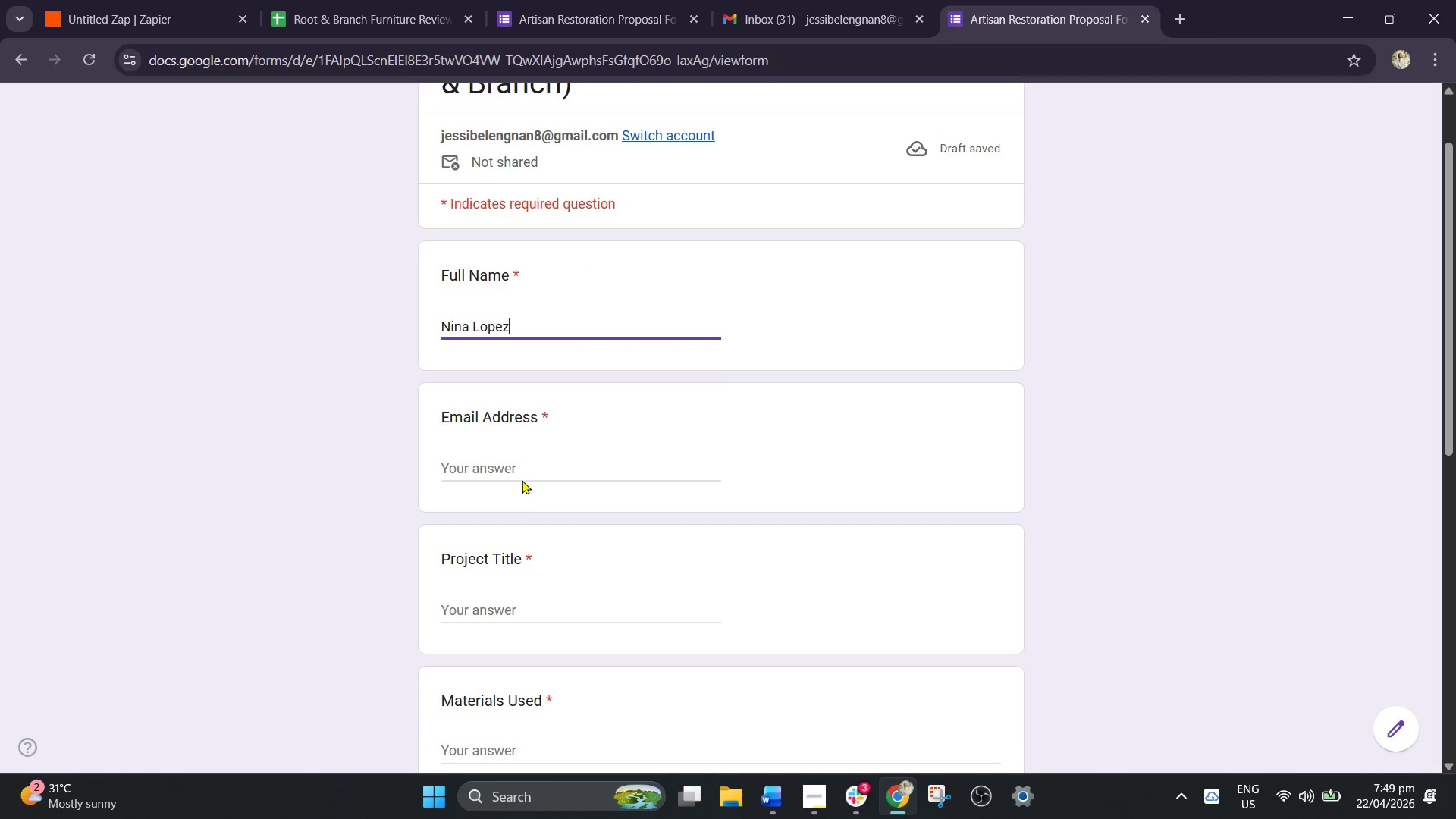 
left_click([523, 474])
 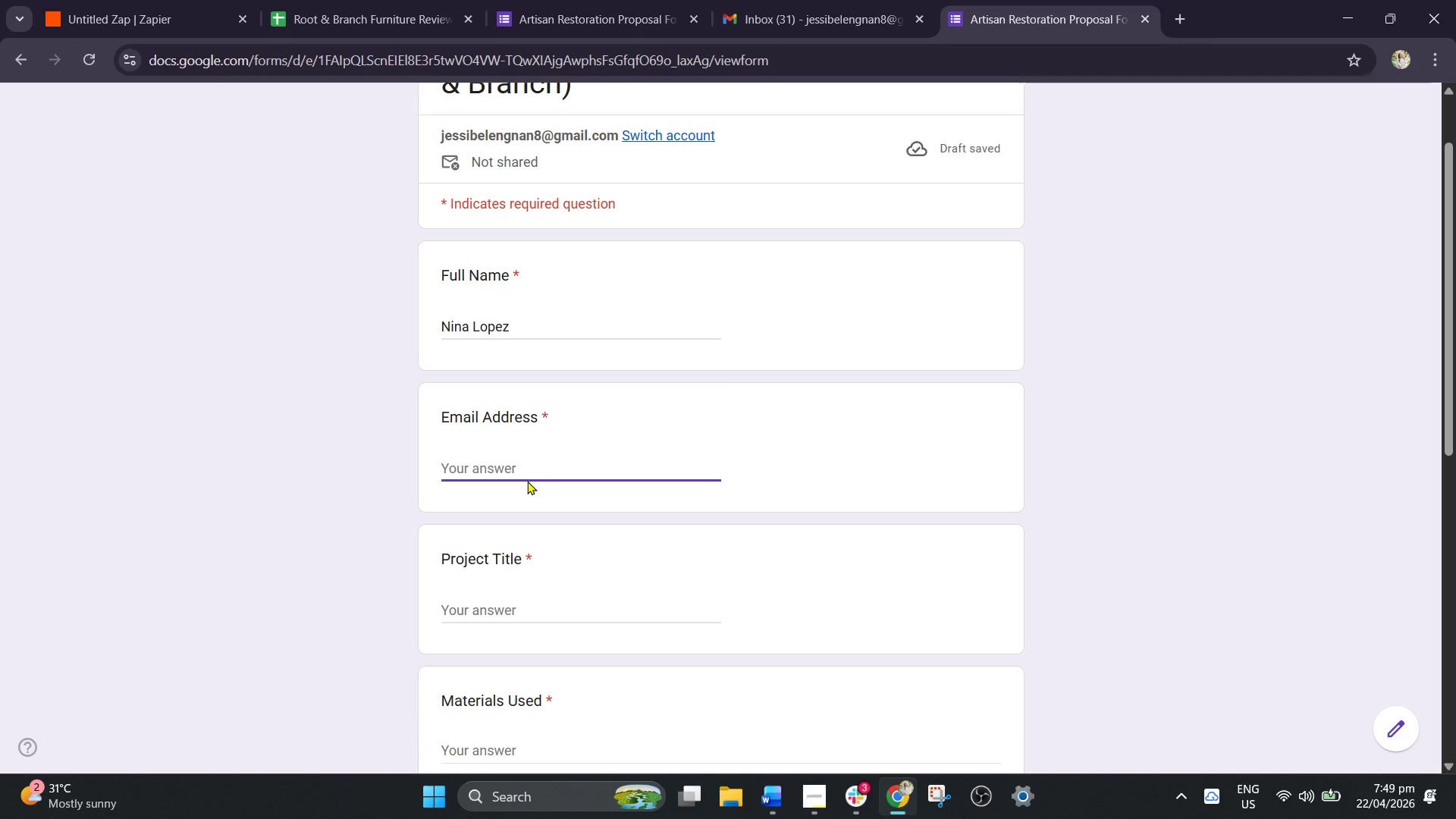 
type(nina.lopez)
 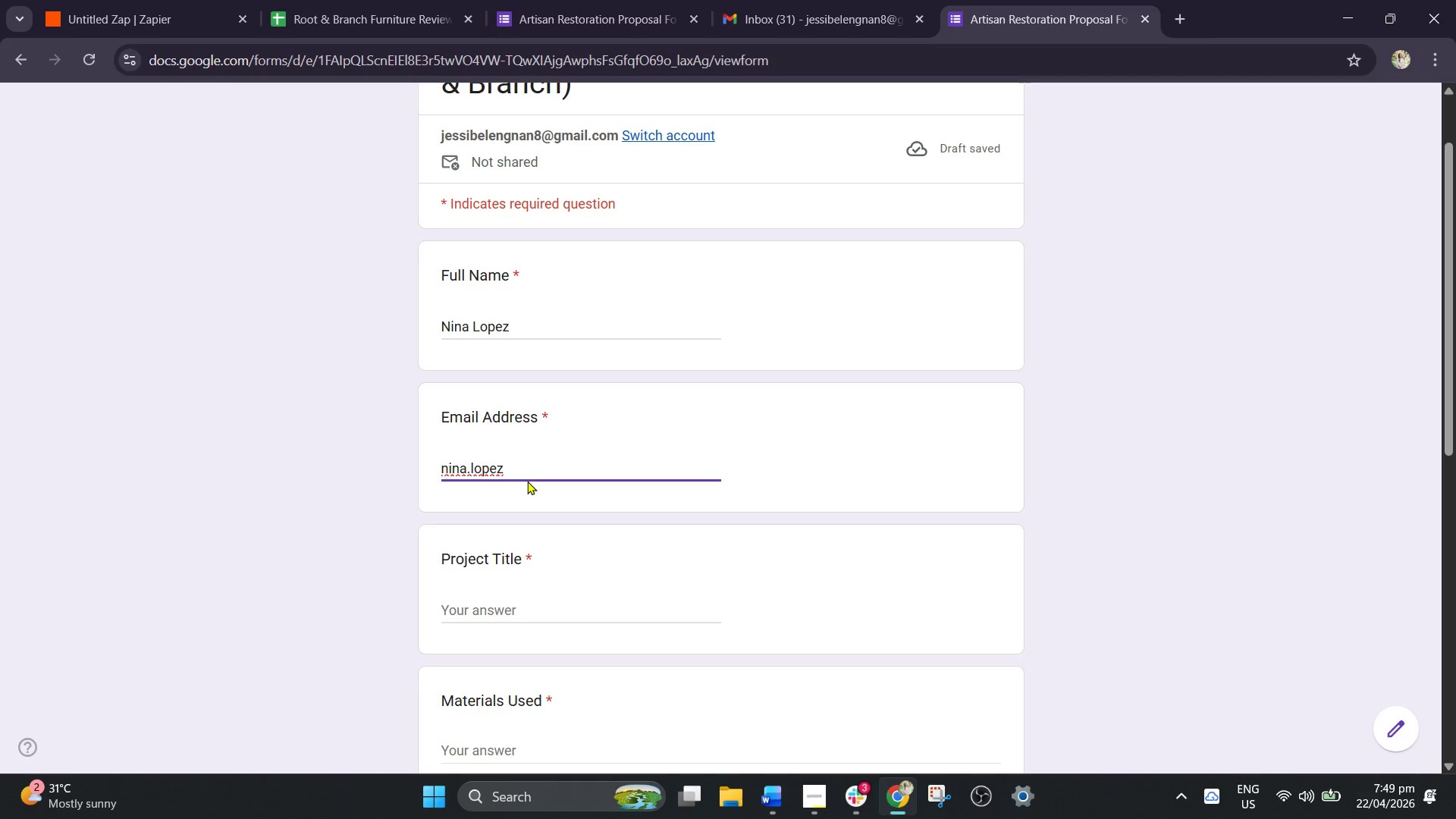 
type(@gmail.com)
 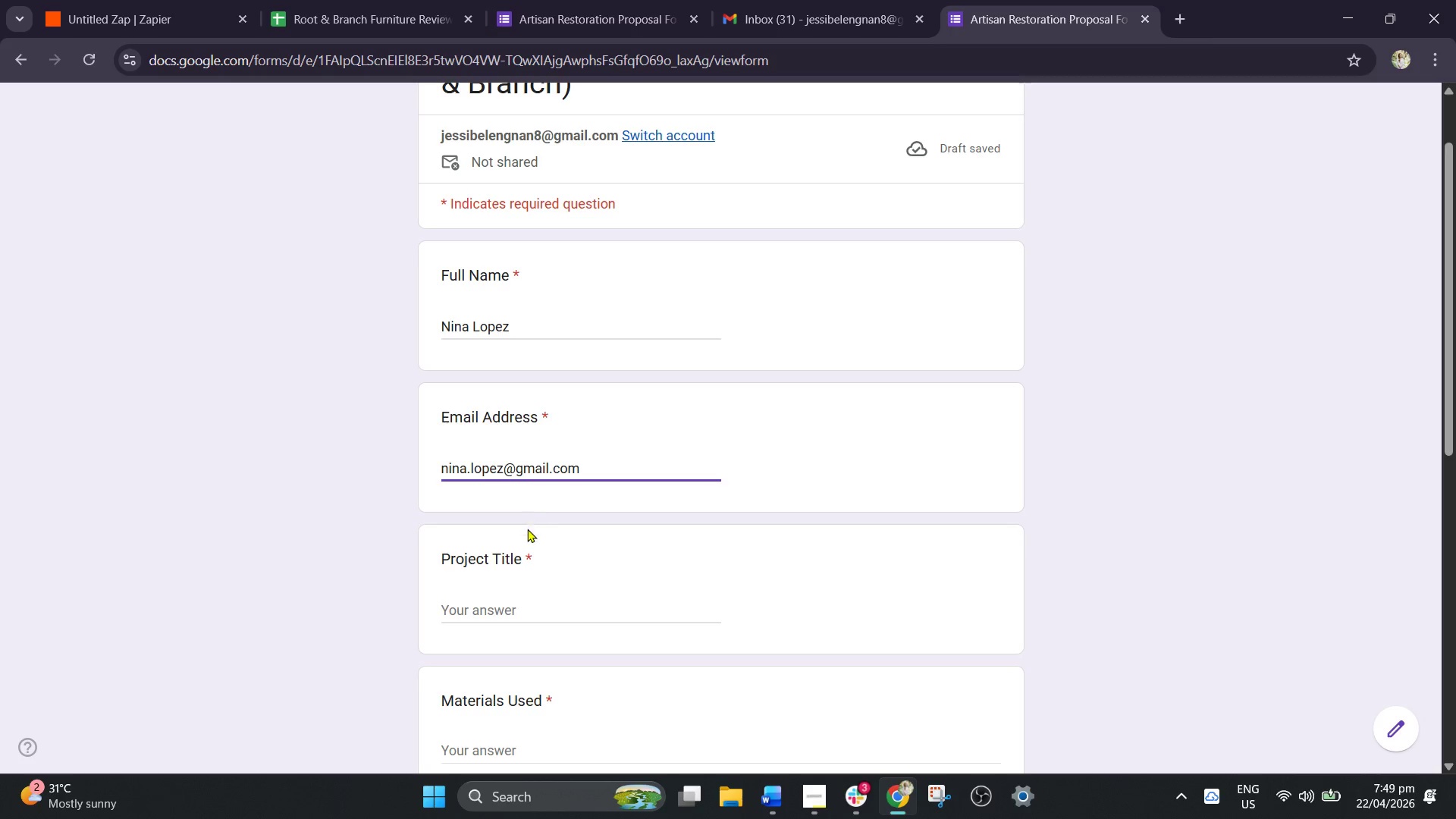 
scroll: coordinate [522, 588], scroll_direction: down, amount: 1.0
 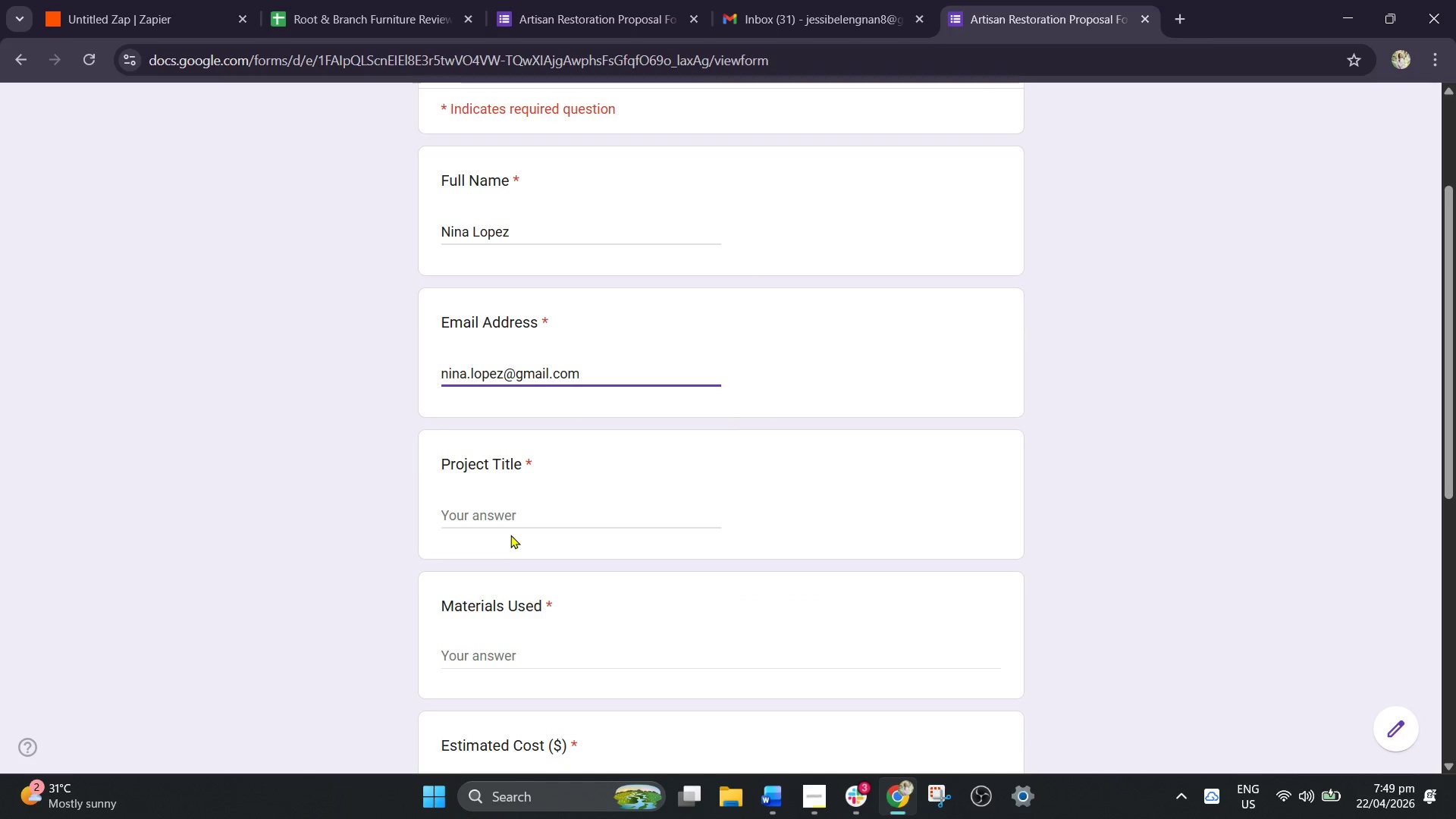 
left_click([512, 518])
 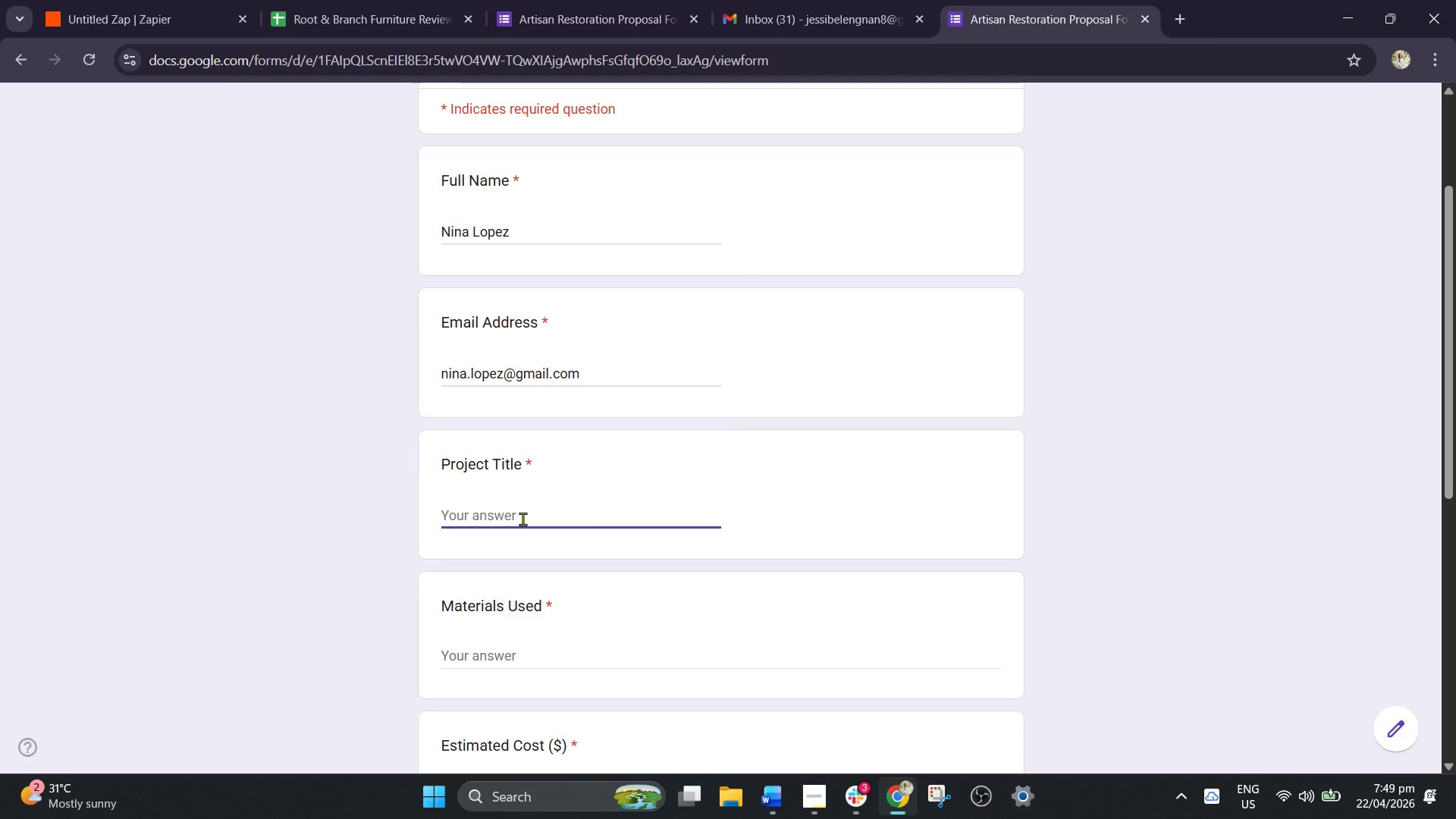 
type(Bedside)
 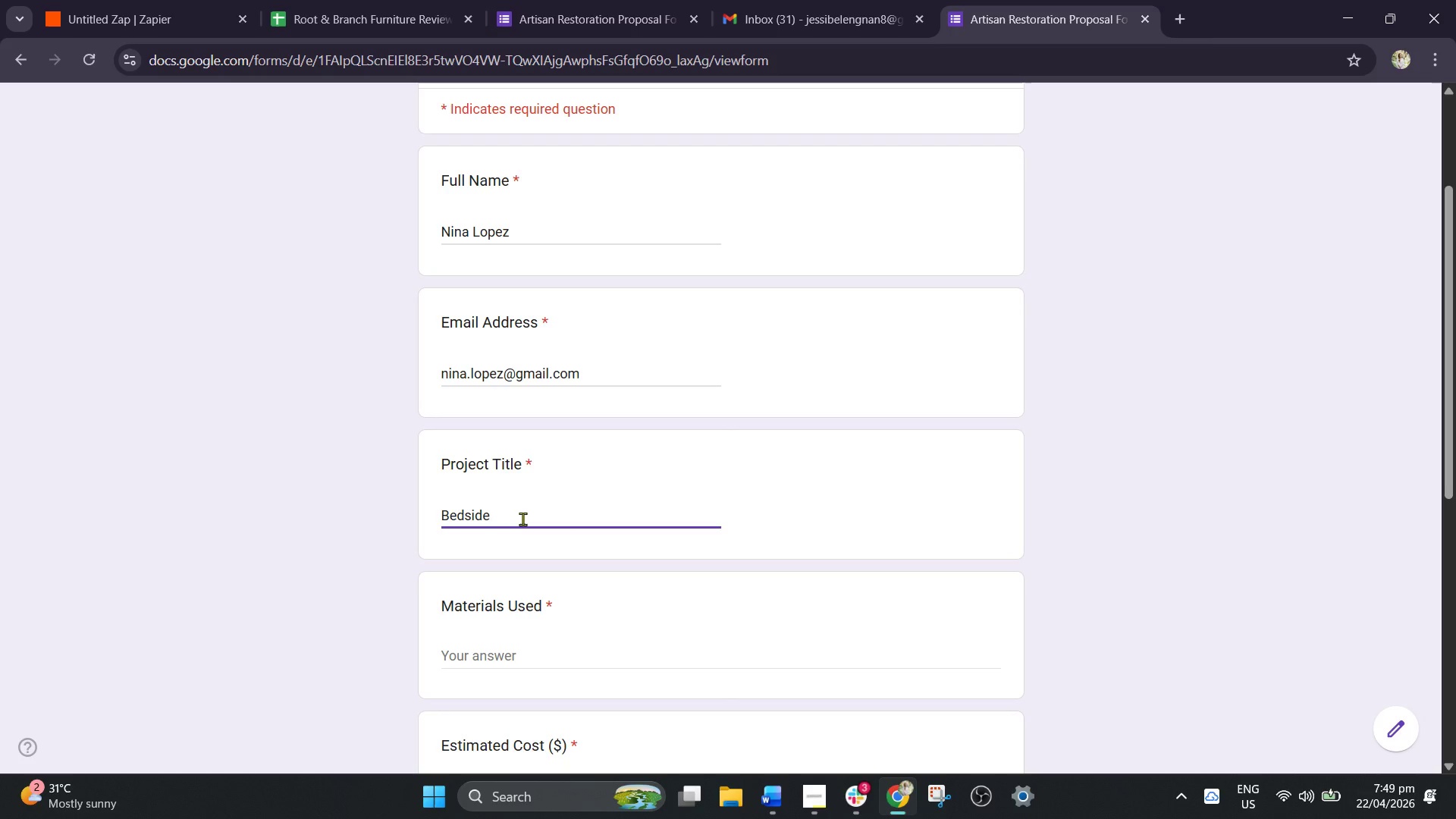 
type( Table Fix)
 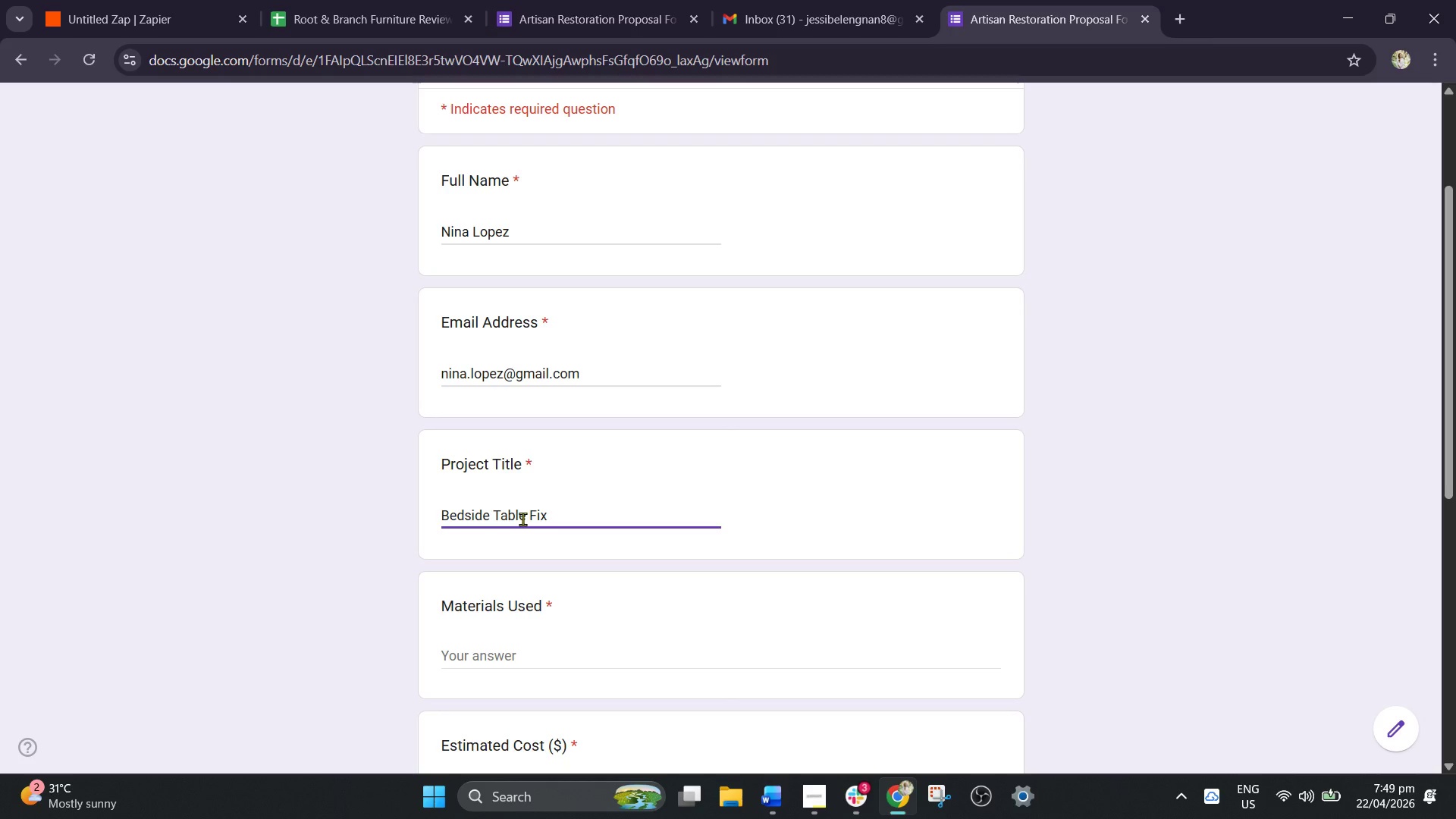 
scroll: coordinate [516, 407], scroll_direction: down, amount: 1.0
 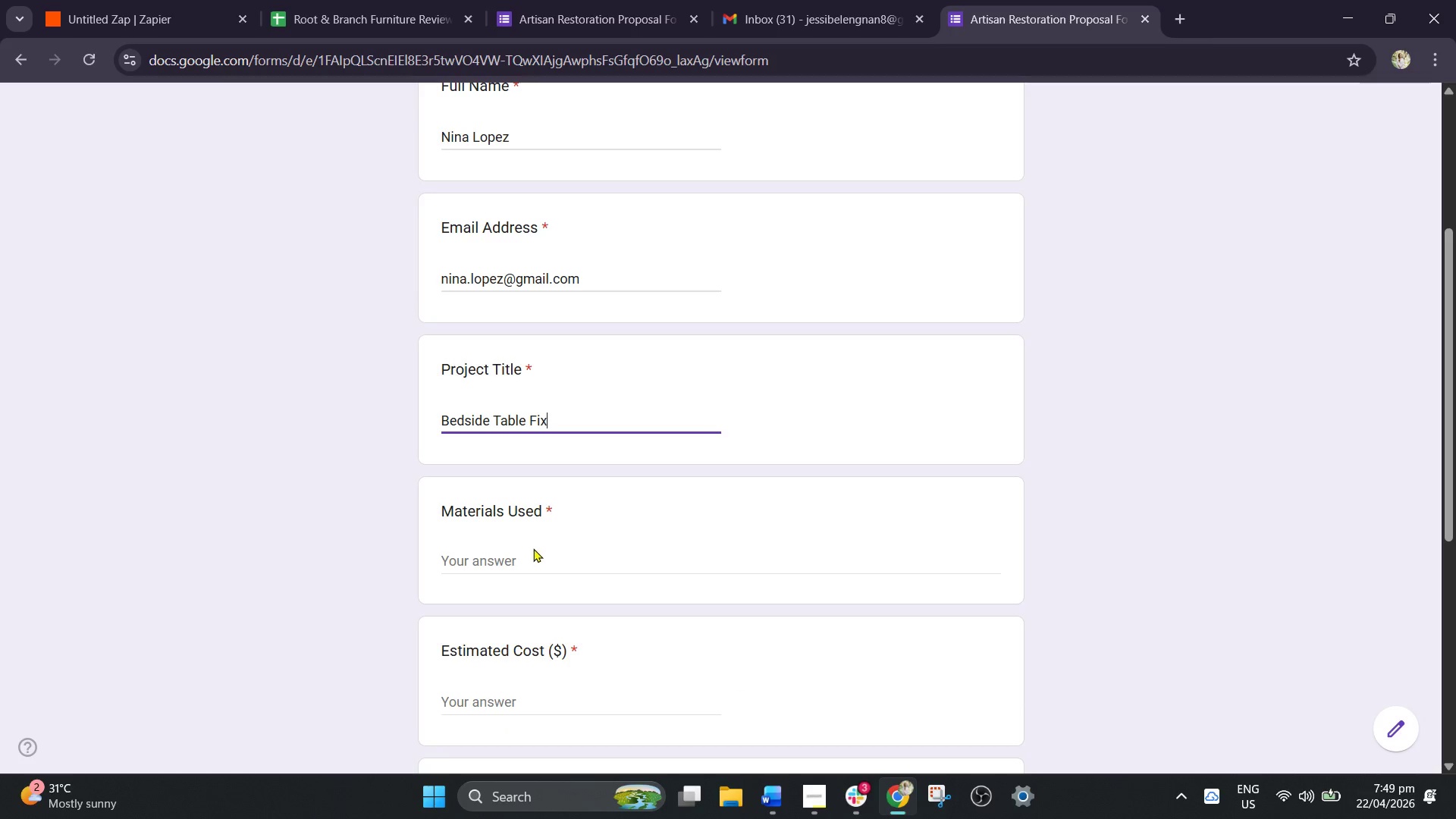 
left_click([533, 554])
 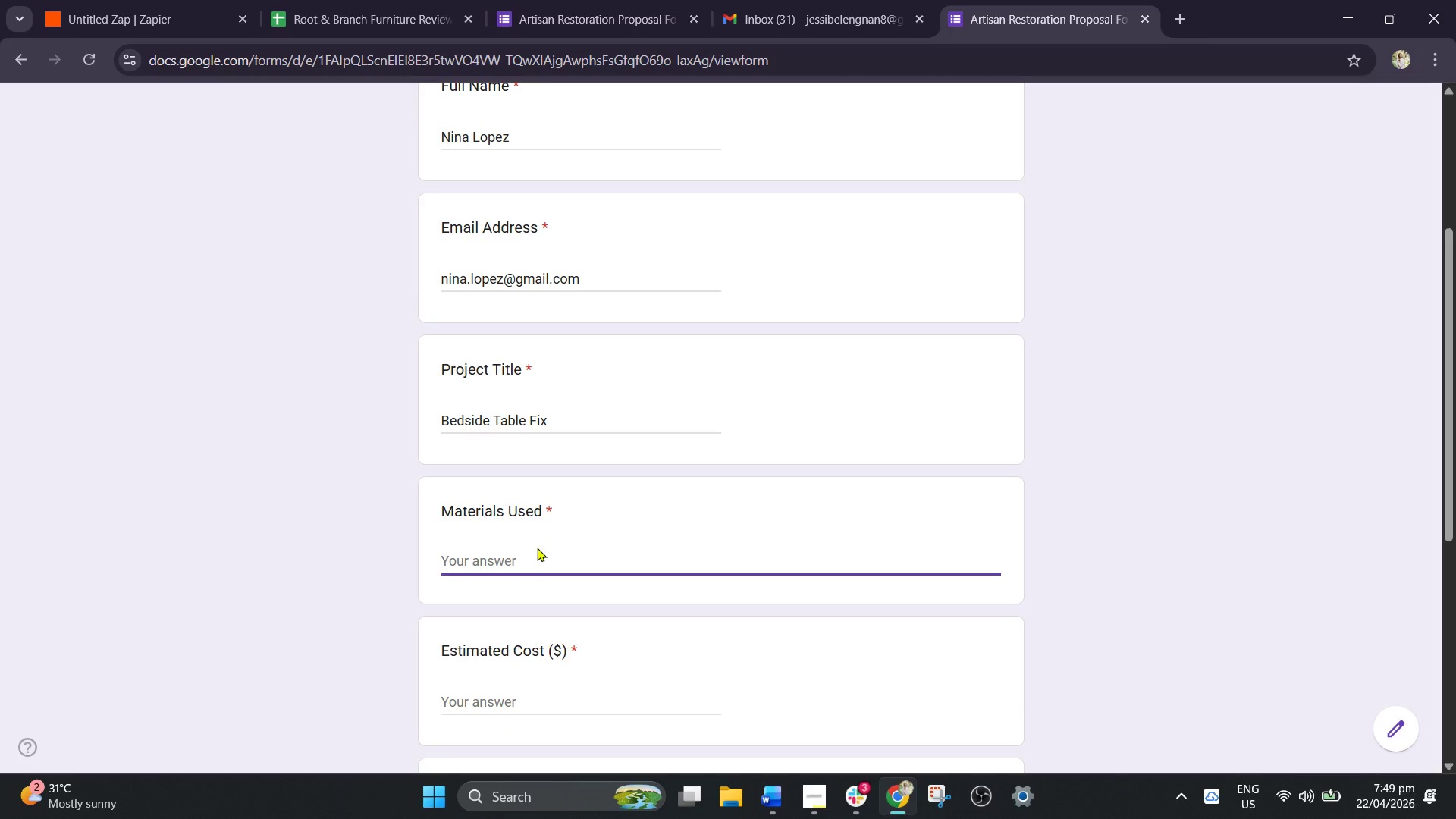 
type(plywood, water-based paint)
 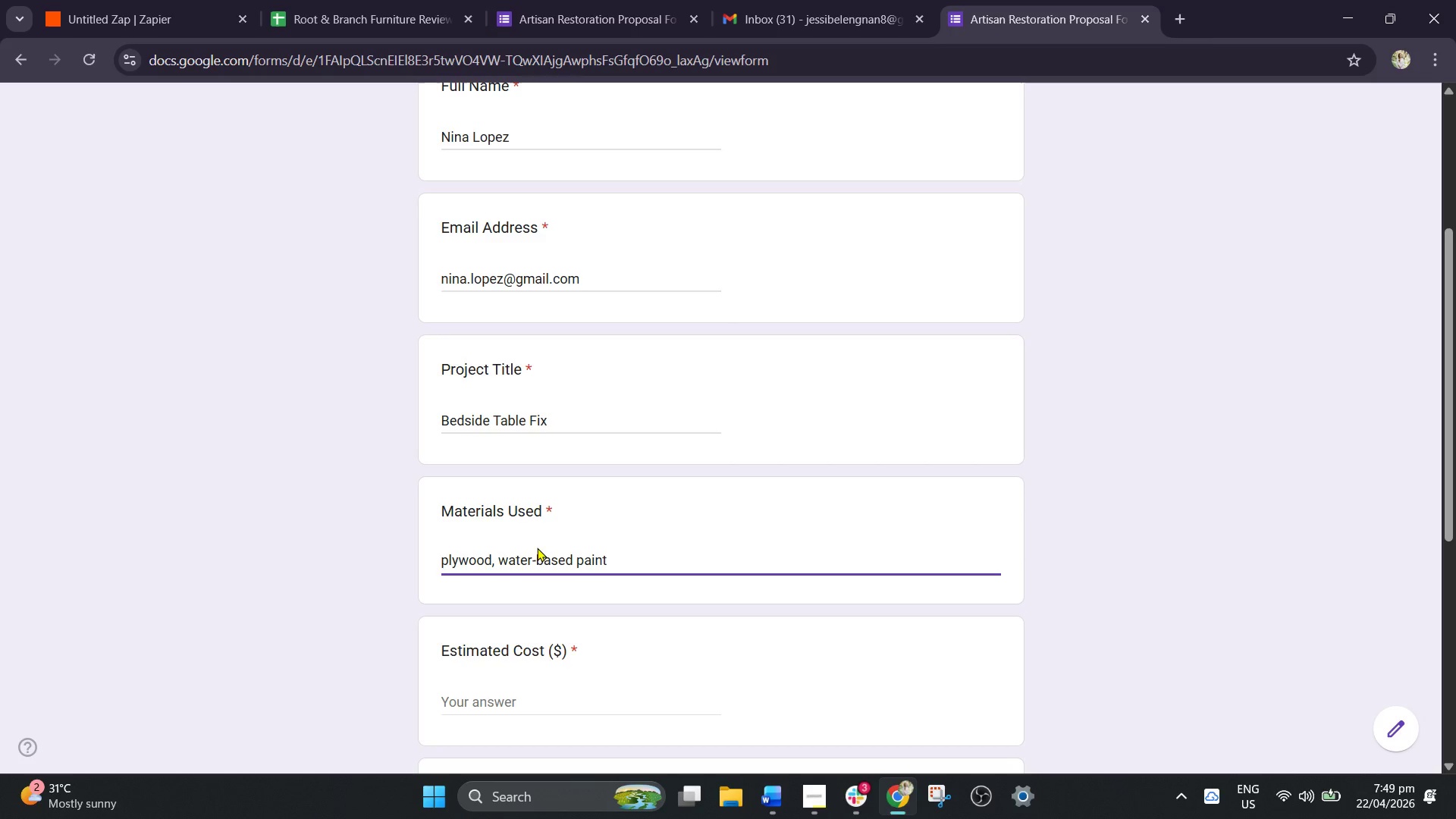 
scroll: coordinate [542, 569], scroll_direction: down, amount: 2.0
 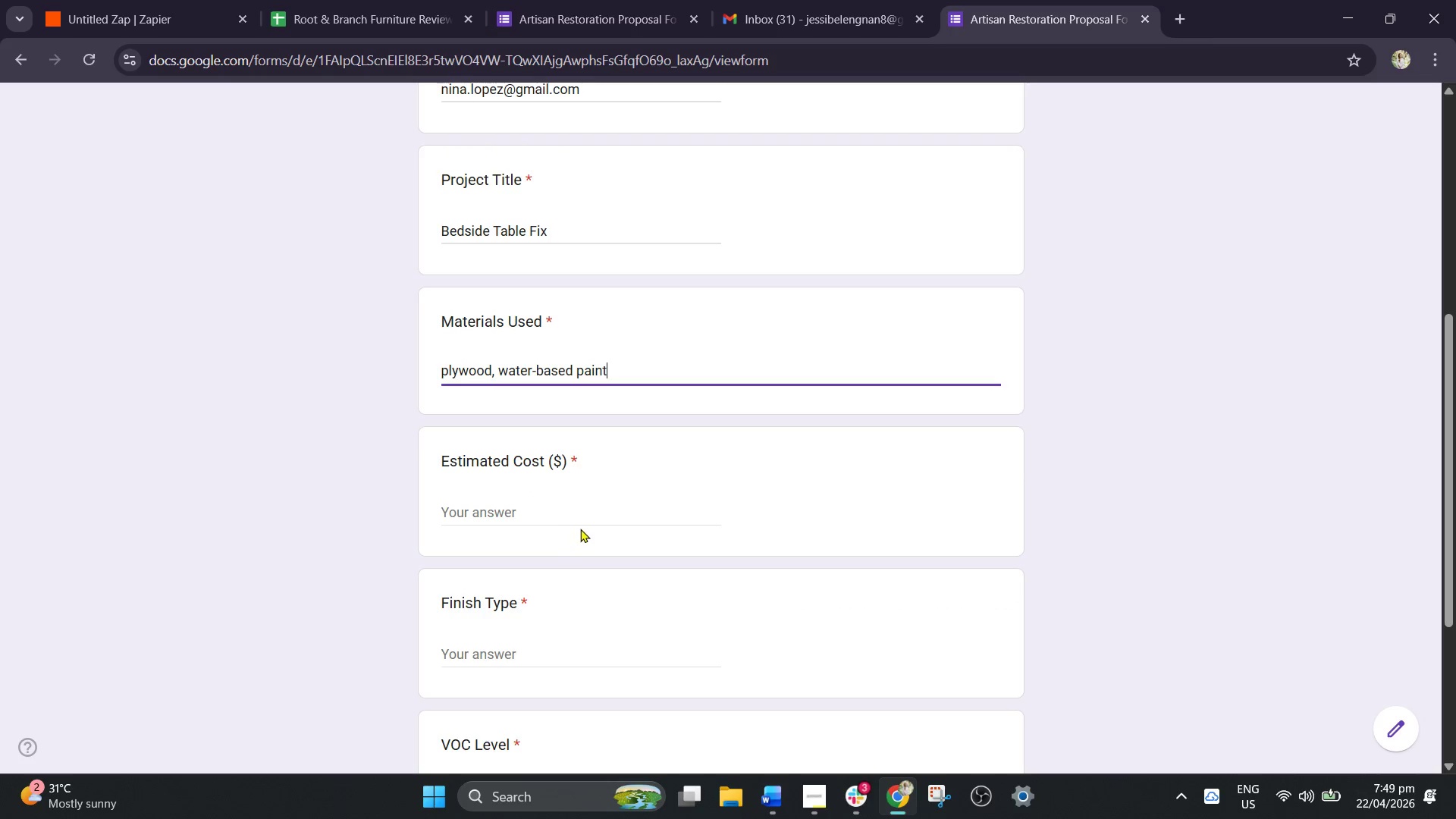 
left_click([580, 521])
 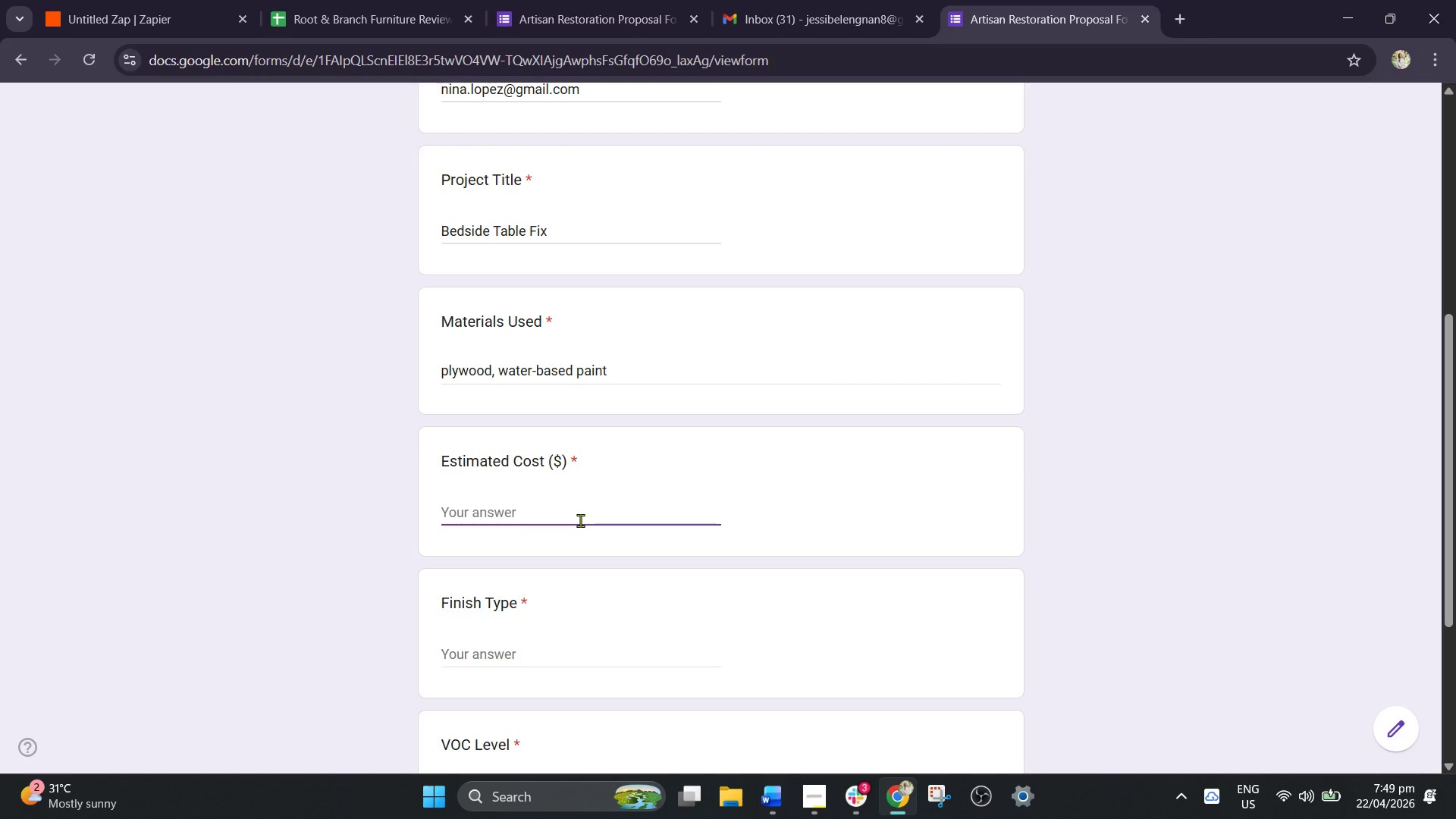 
type(140)
 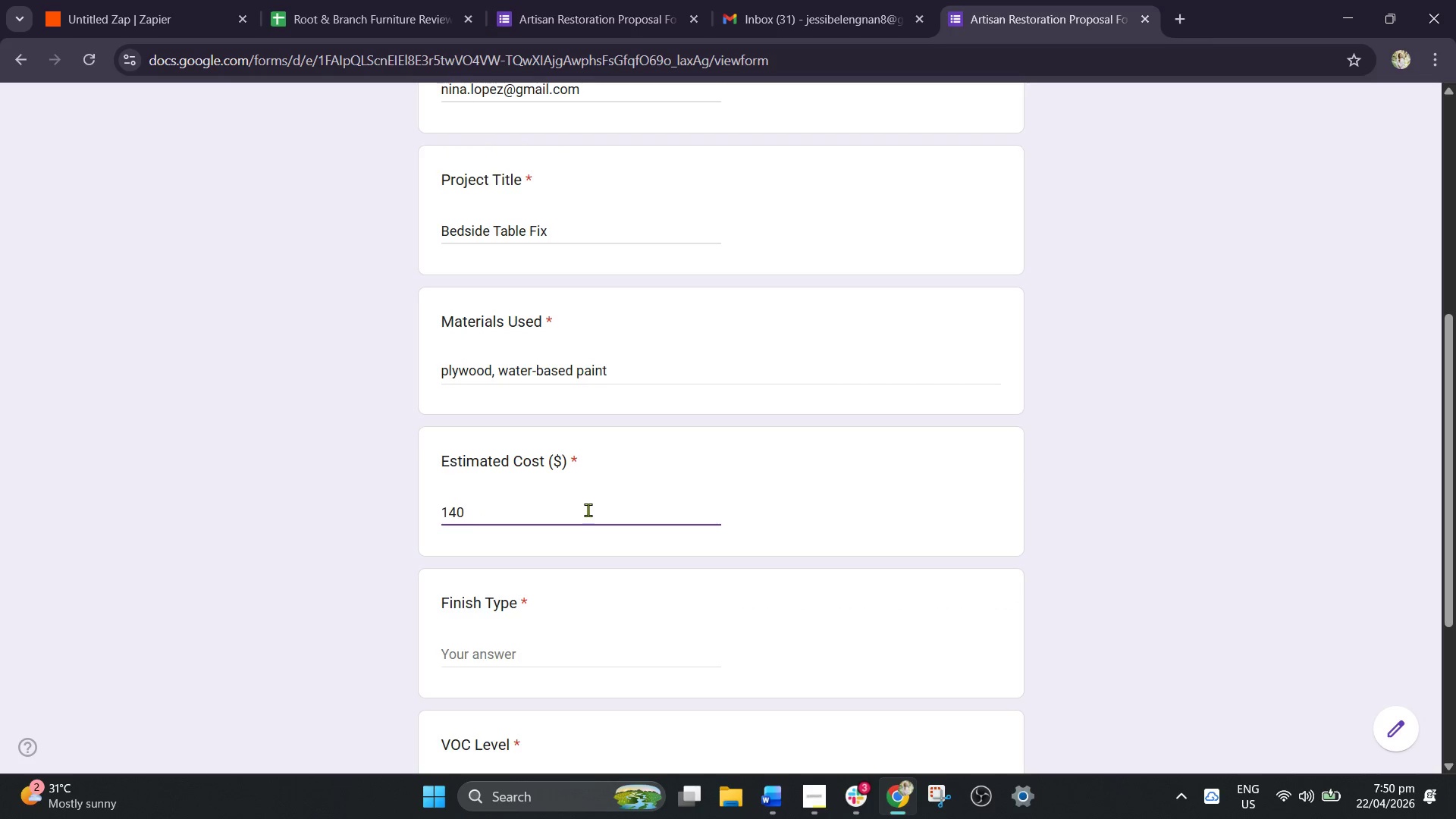 
scroll: coordinate [588, 510], scroll_direction: down, amount: 1.0
 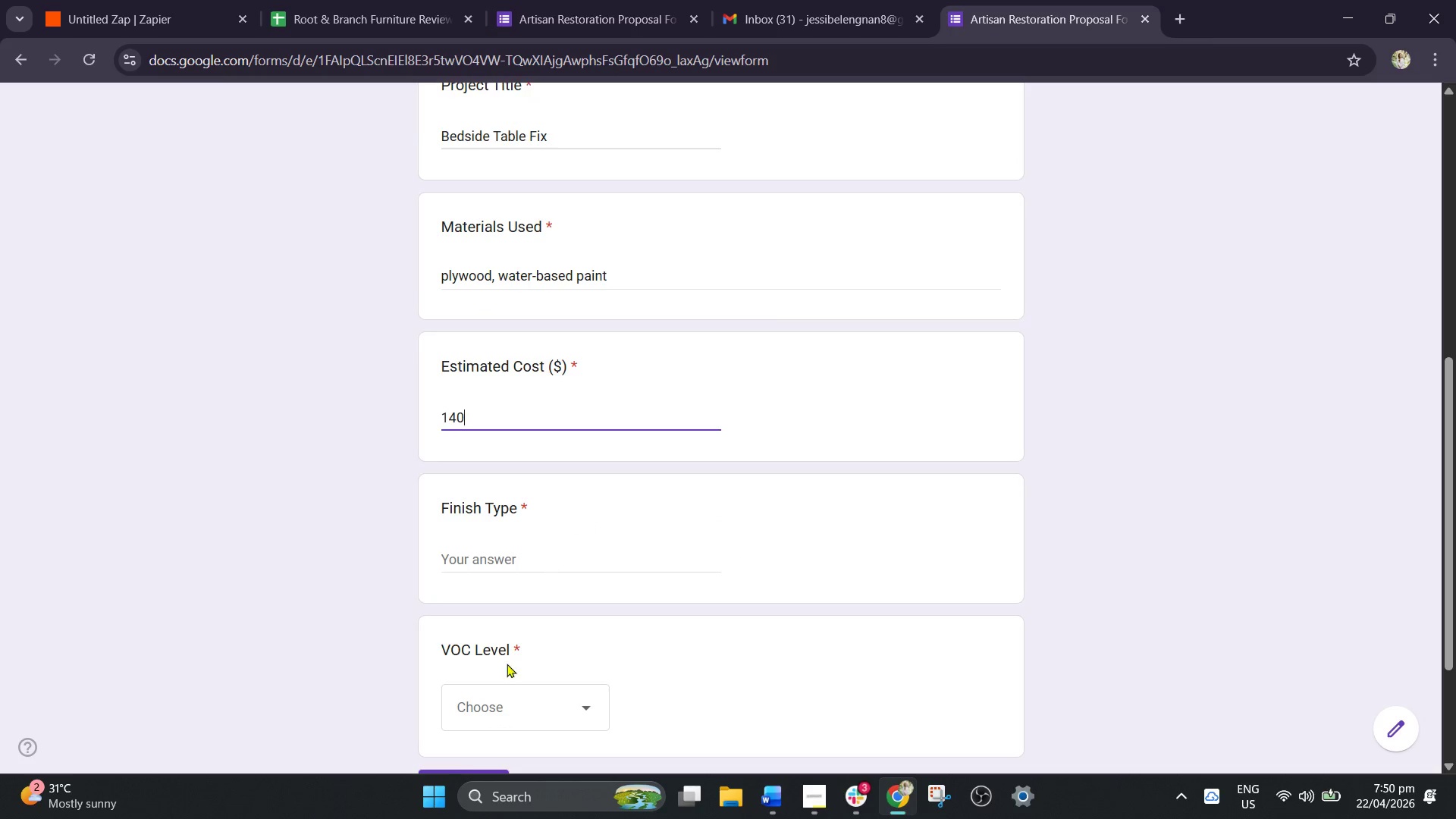 
left_click([562, 566])
 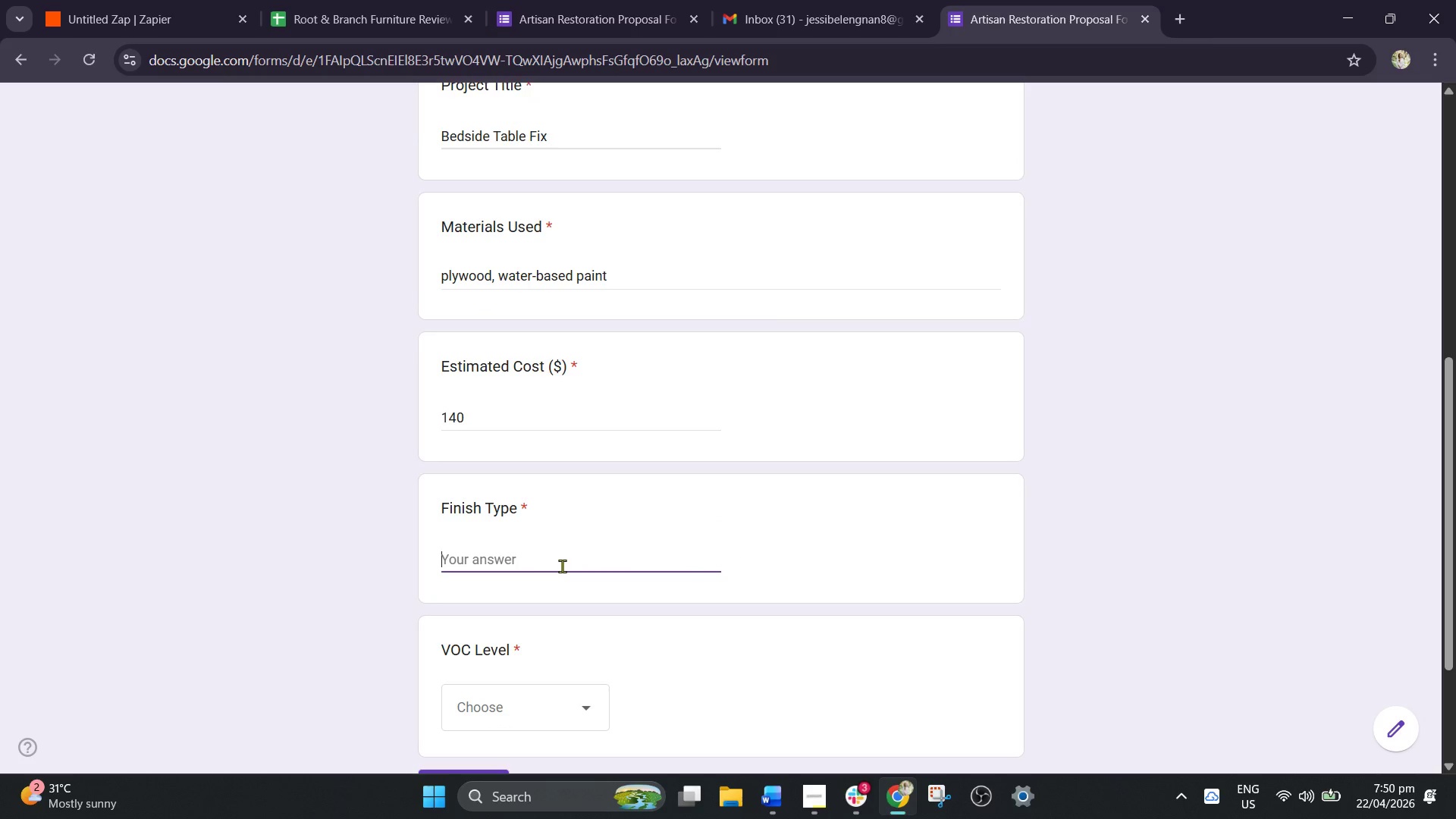 
type(Water)
 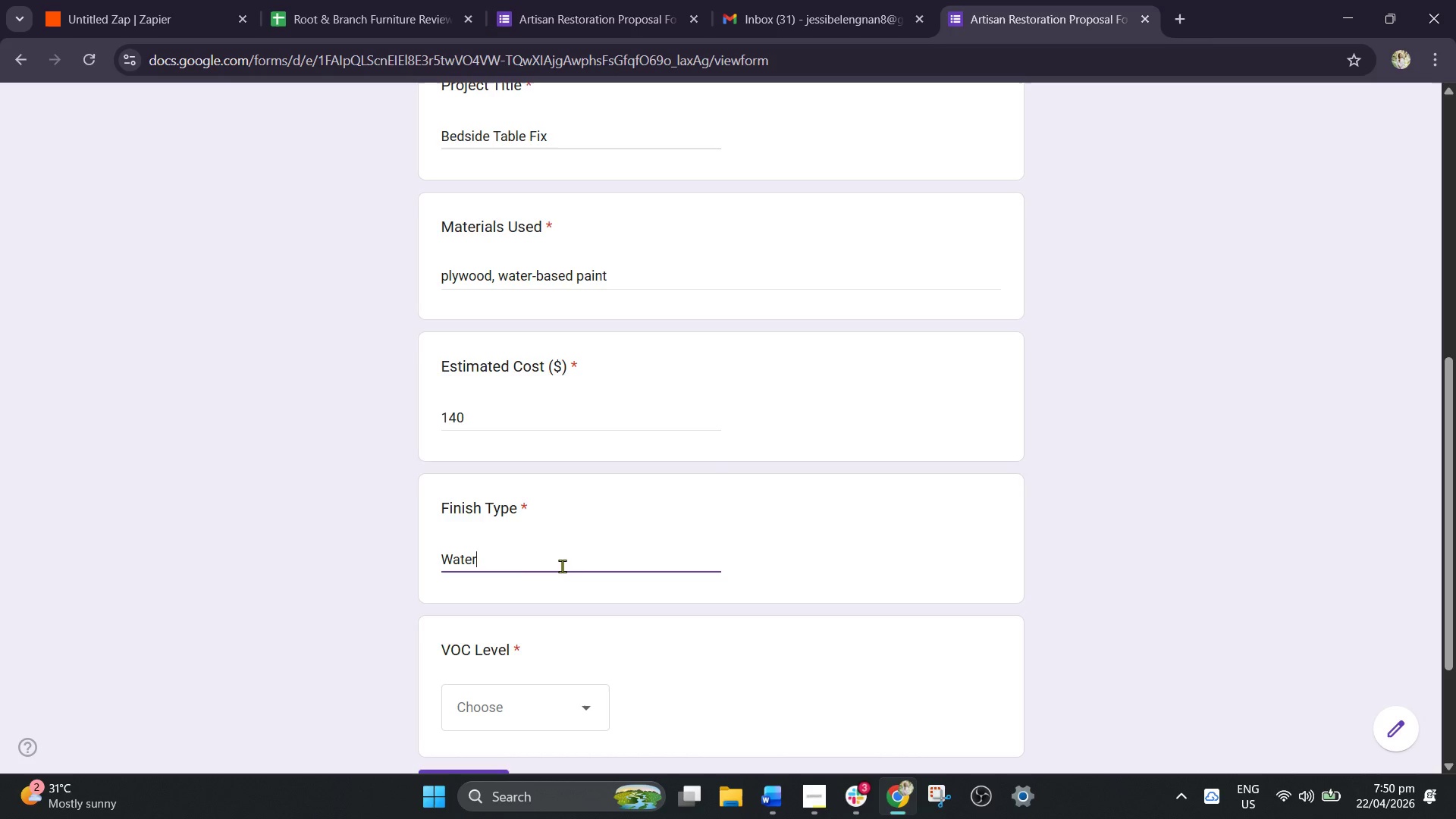 
type(-based finish)
 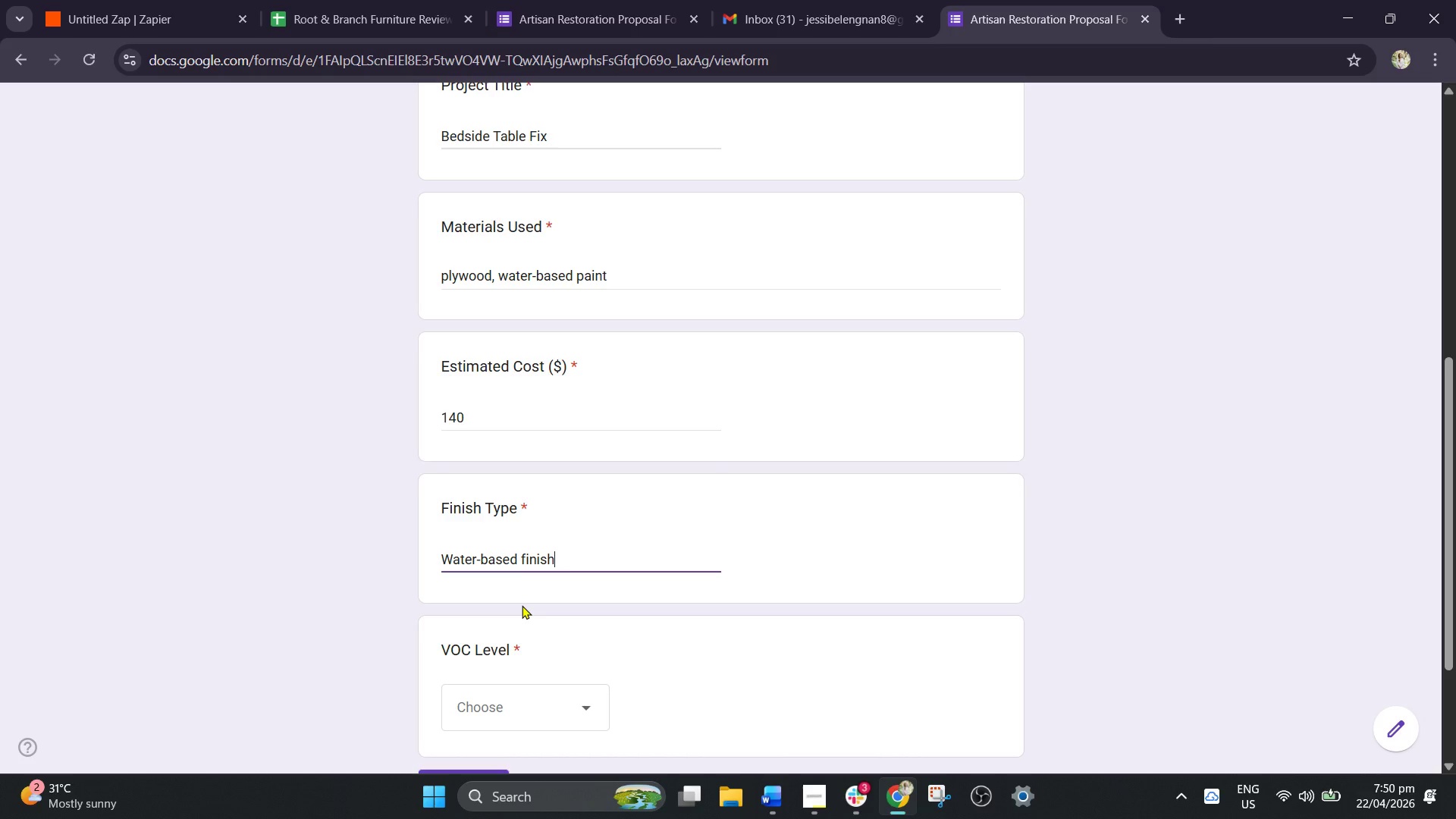 
scroll: coordinate [538, 660], scroll_direction: down, amount: 2.0
 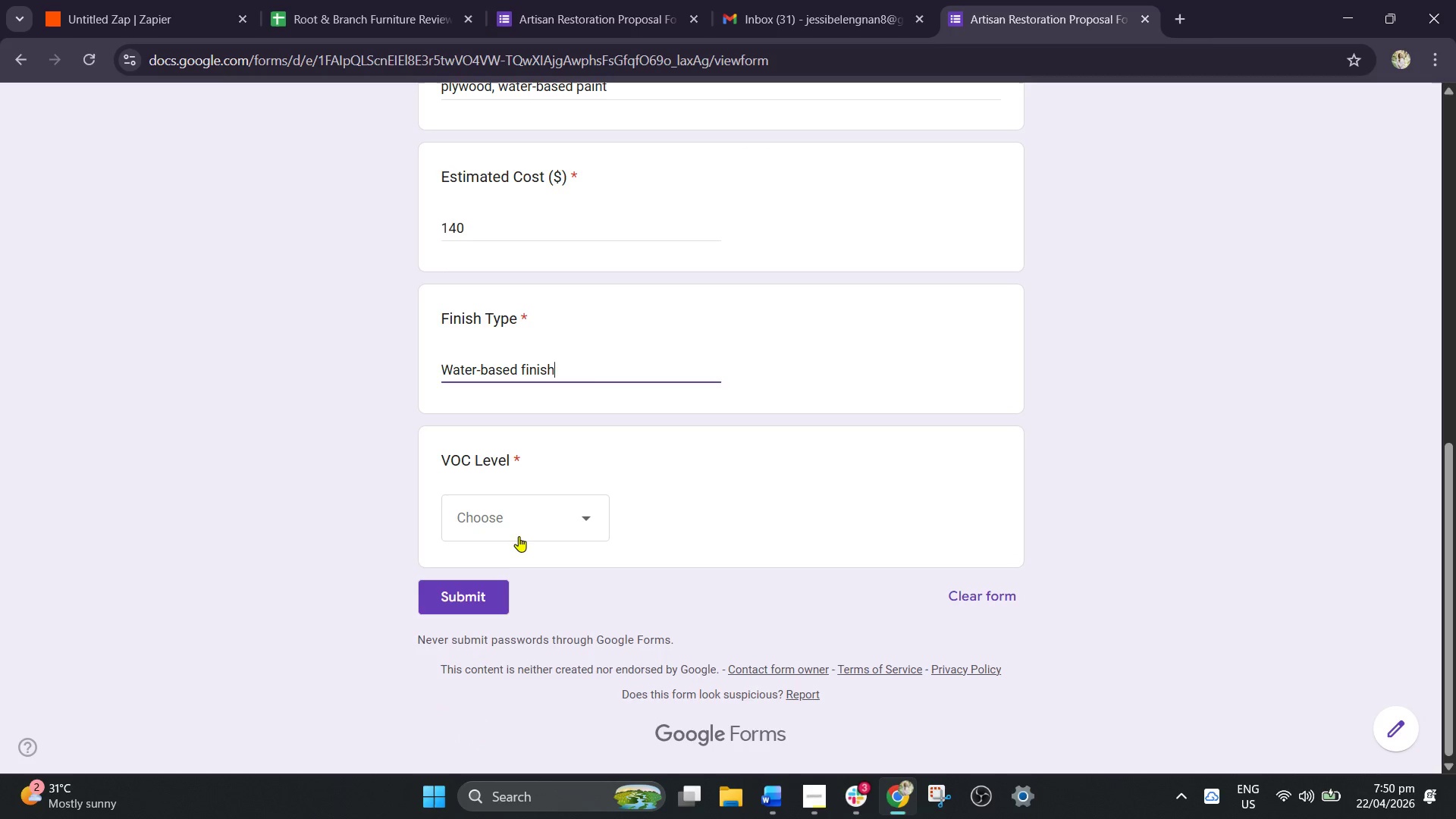 
left_click([516, 522])
 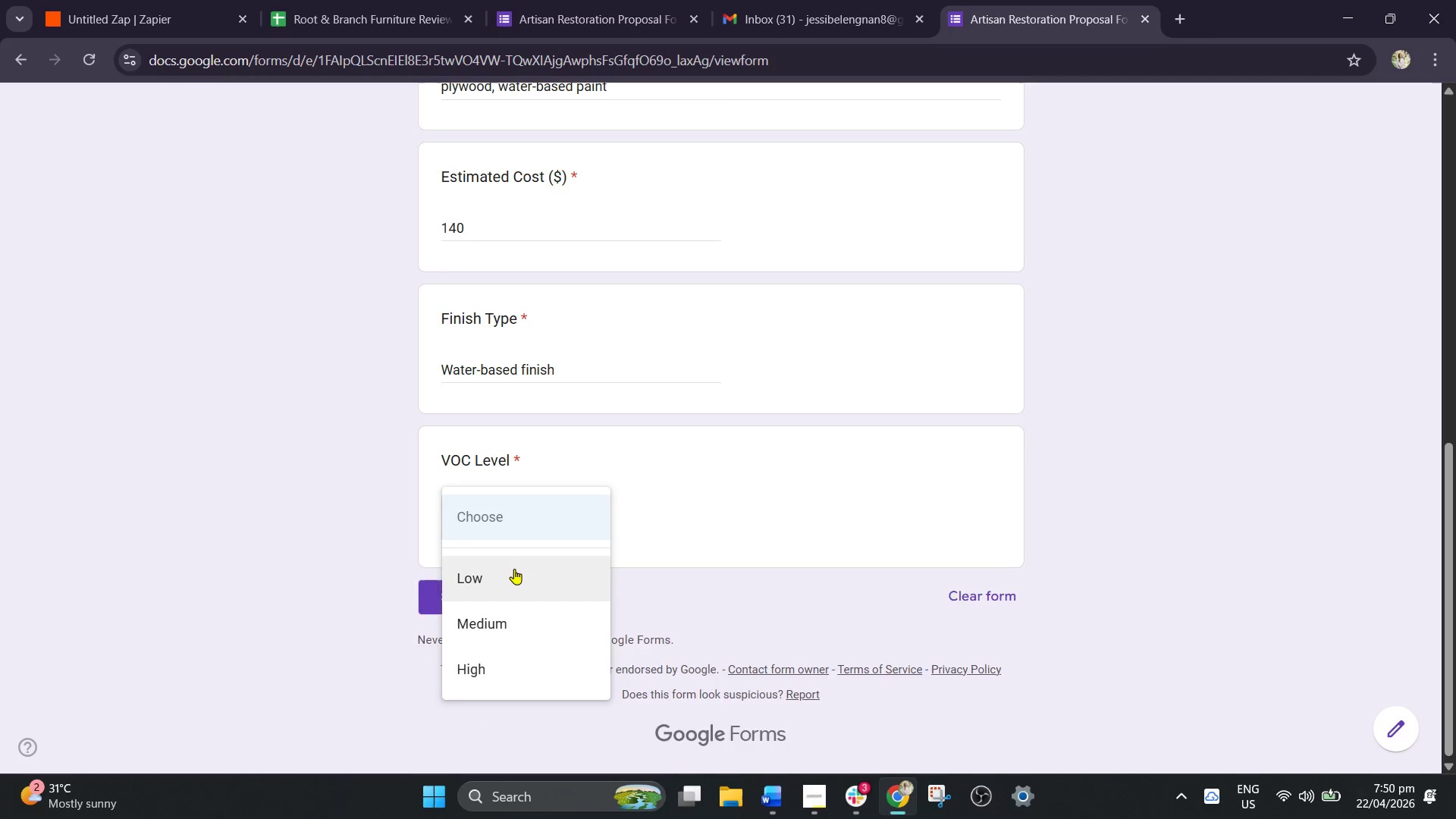 
left_click([514, 569])
 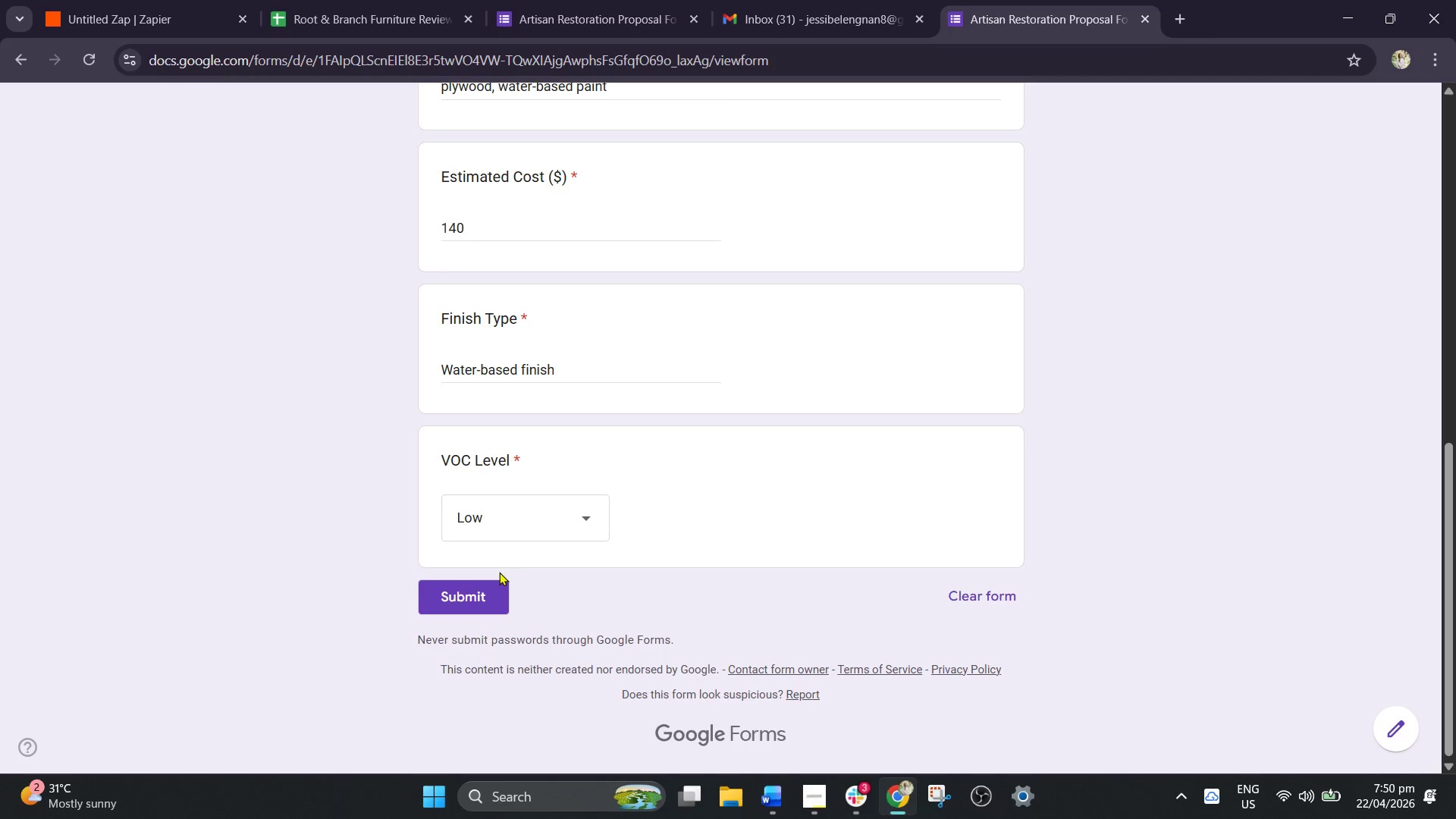 
scroll: coordinate [573, 419], scroll_direction: up, amount: 6.0
 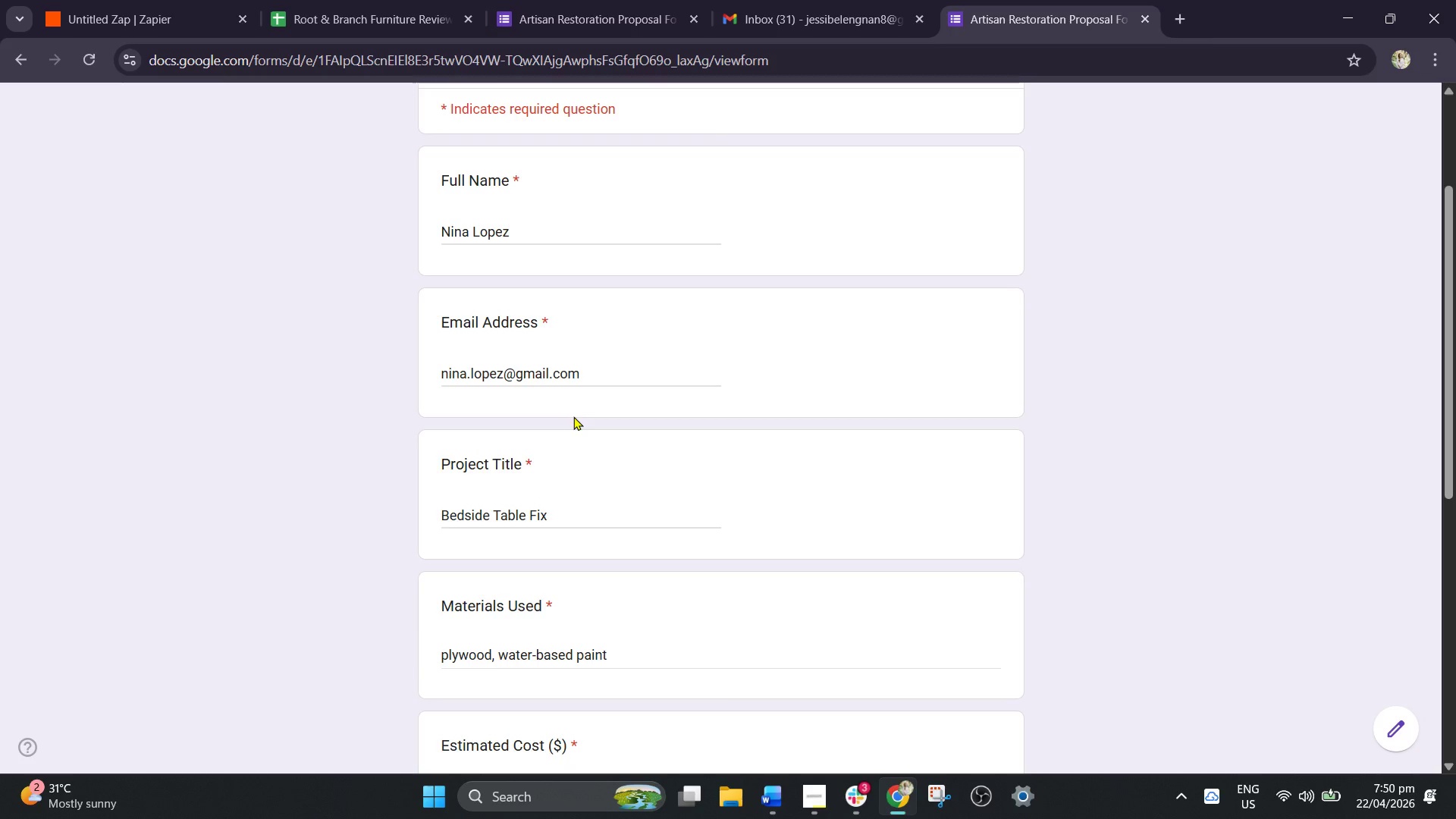 
scroll: coordinate [581, 415], scroll_direction: down, amount: 7.0
 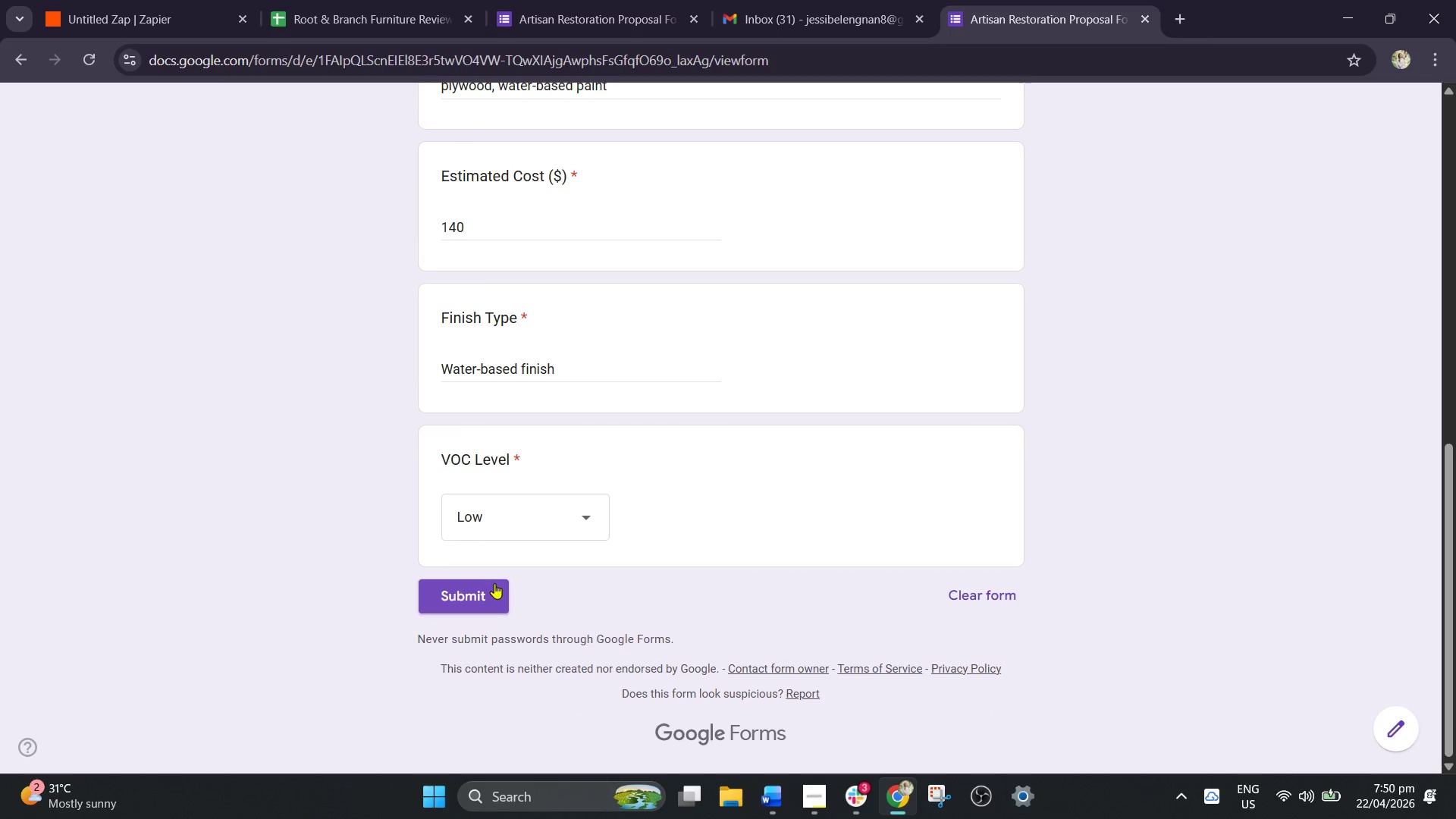 
left_click([494, 584])
 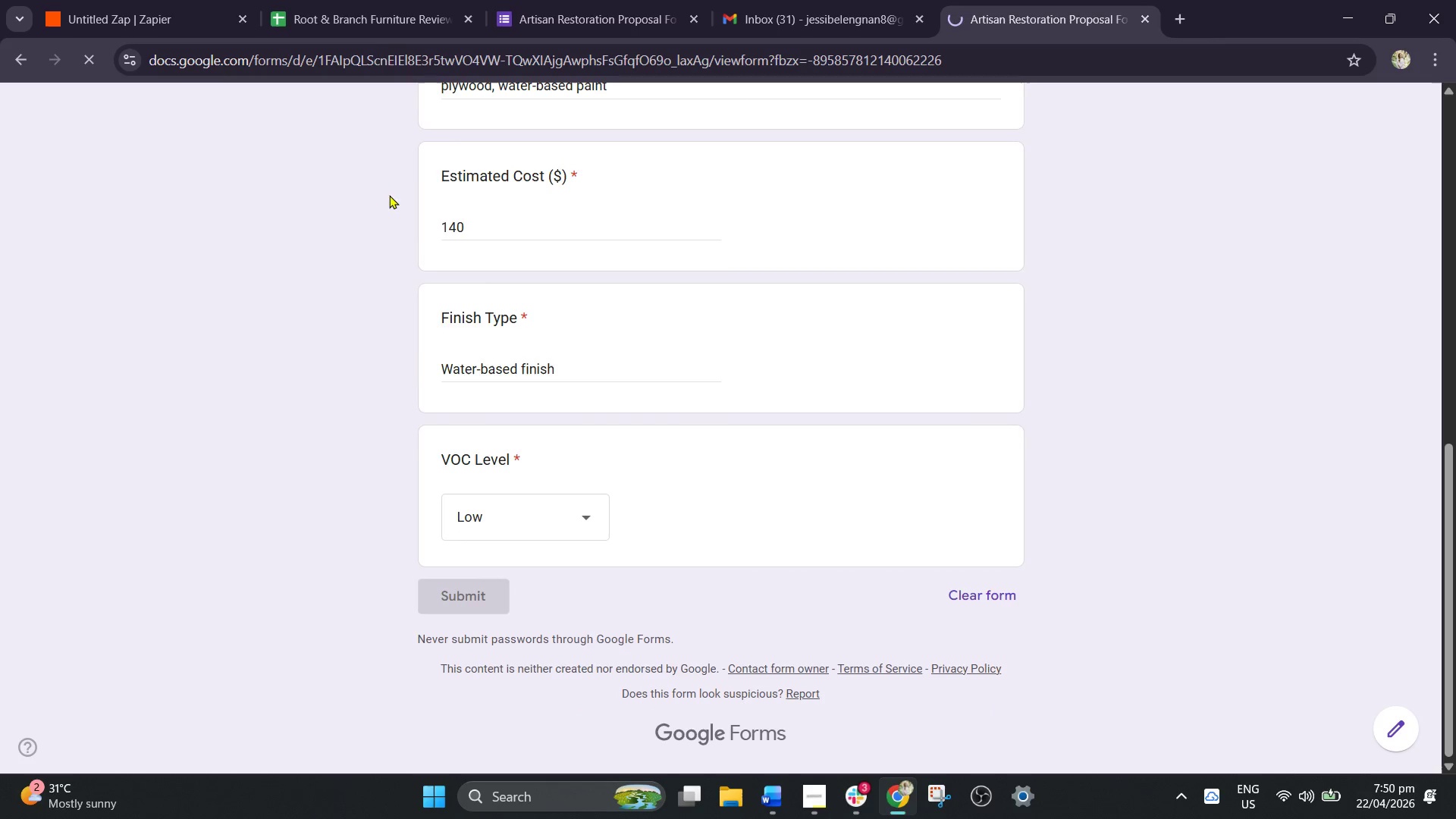 
mouse_move([382, 11])
 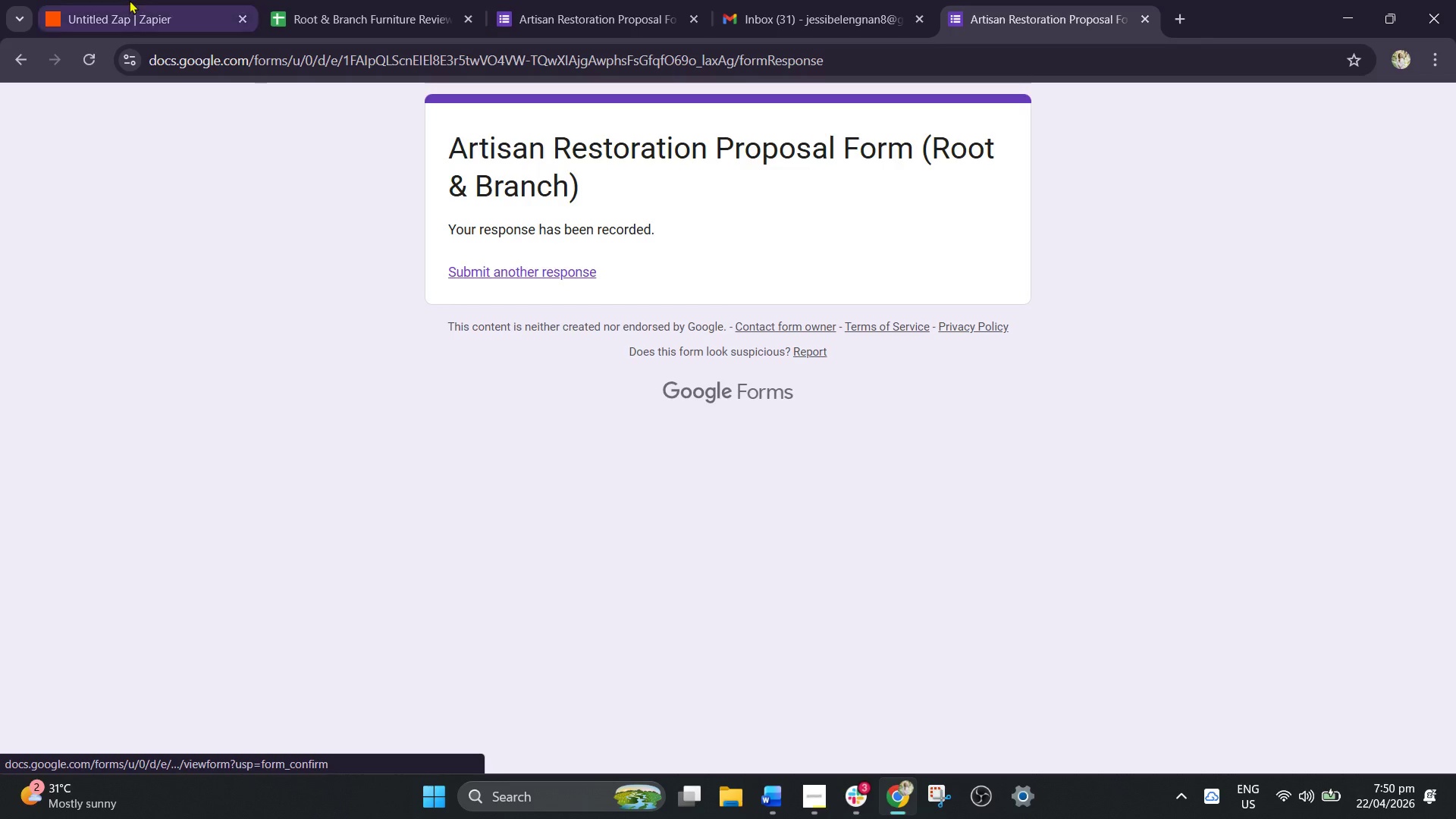 
left_click([128, 0])
 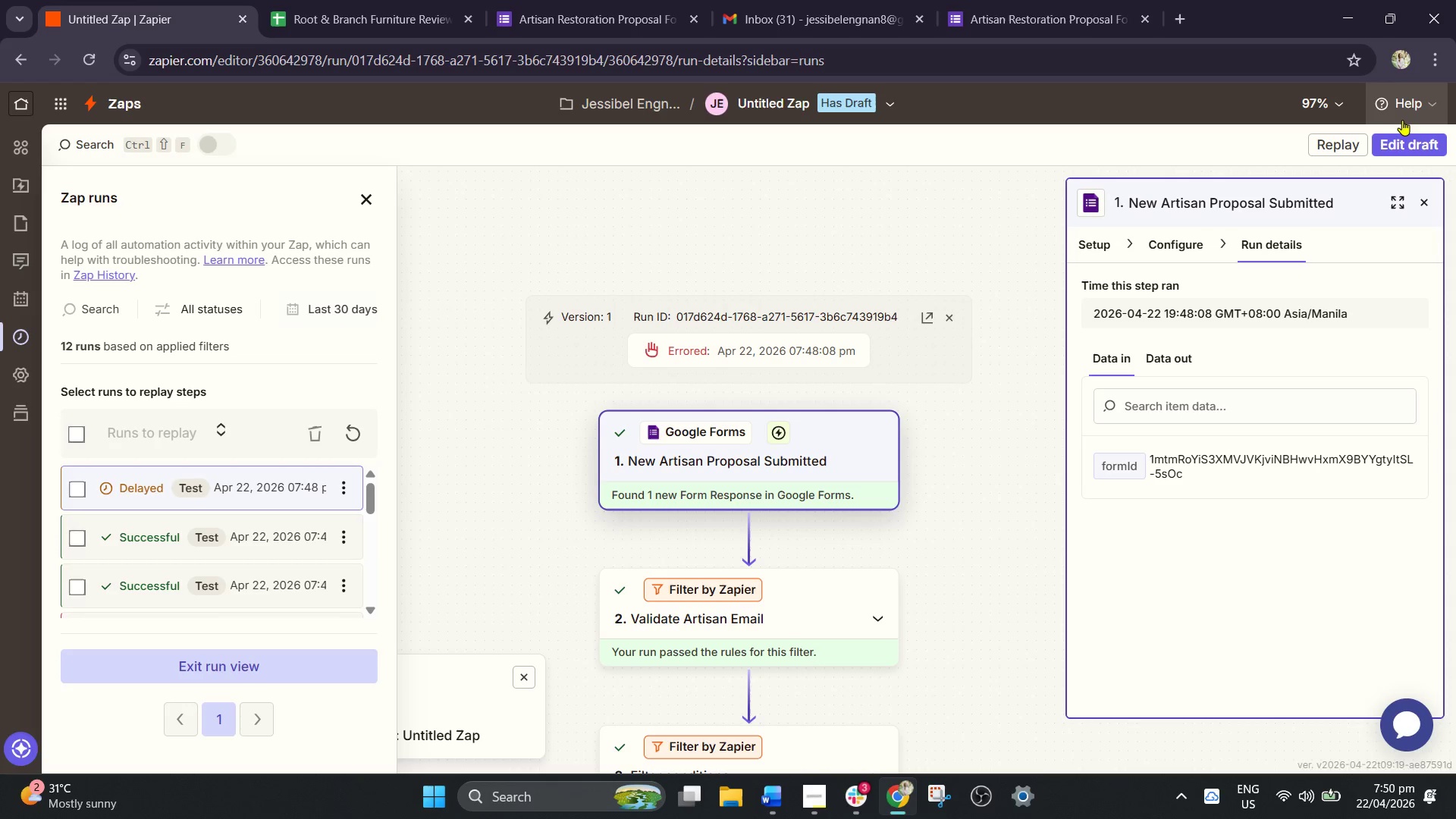 
left_click([1397, 143])
 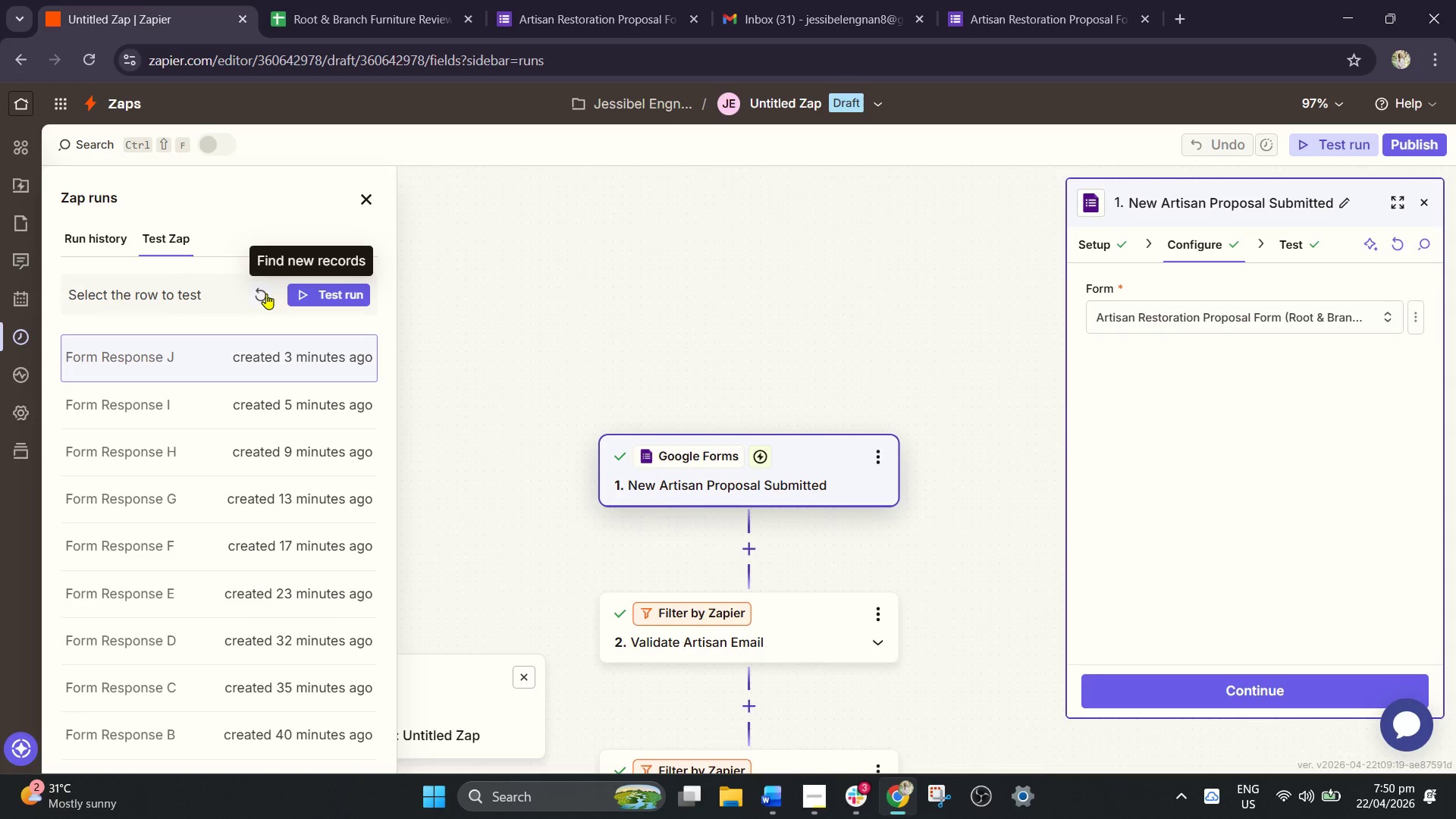 
left_click([266, 293])
 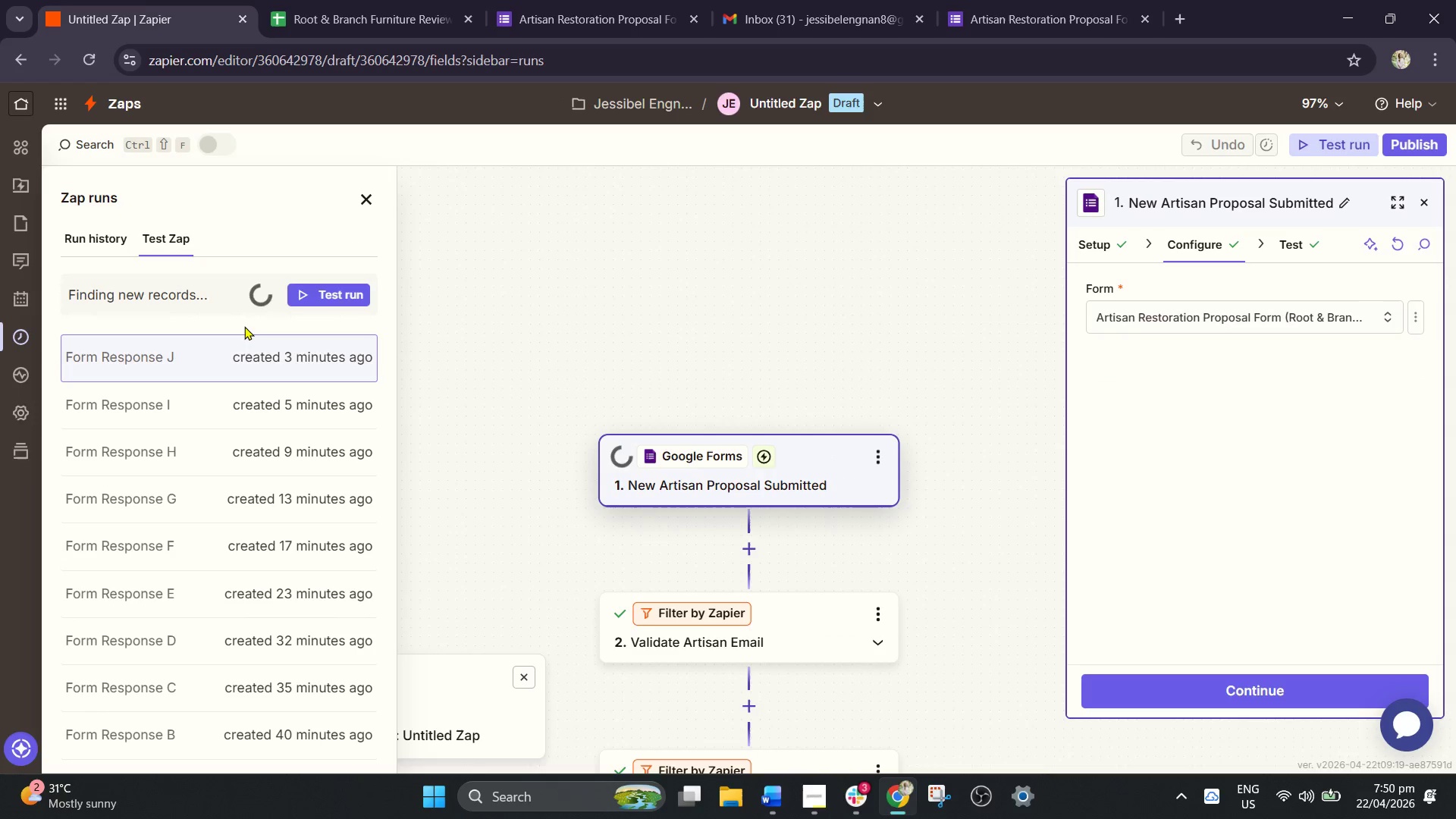 
wait(7.02)
 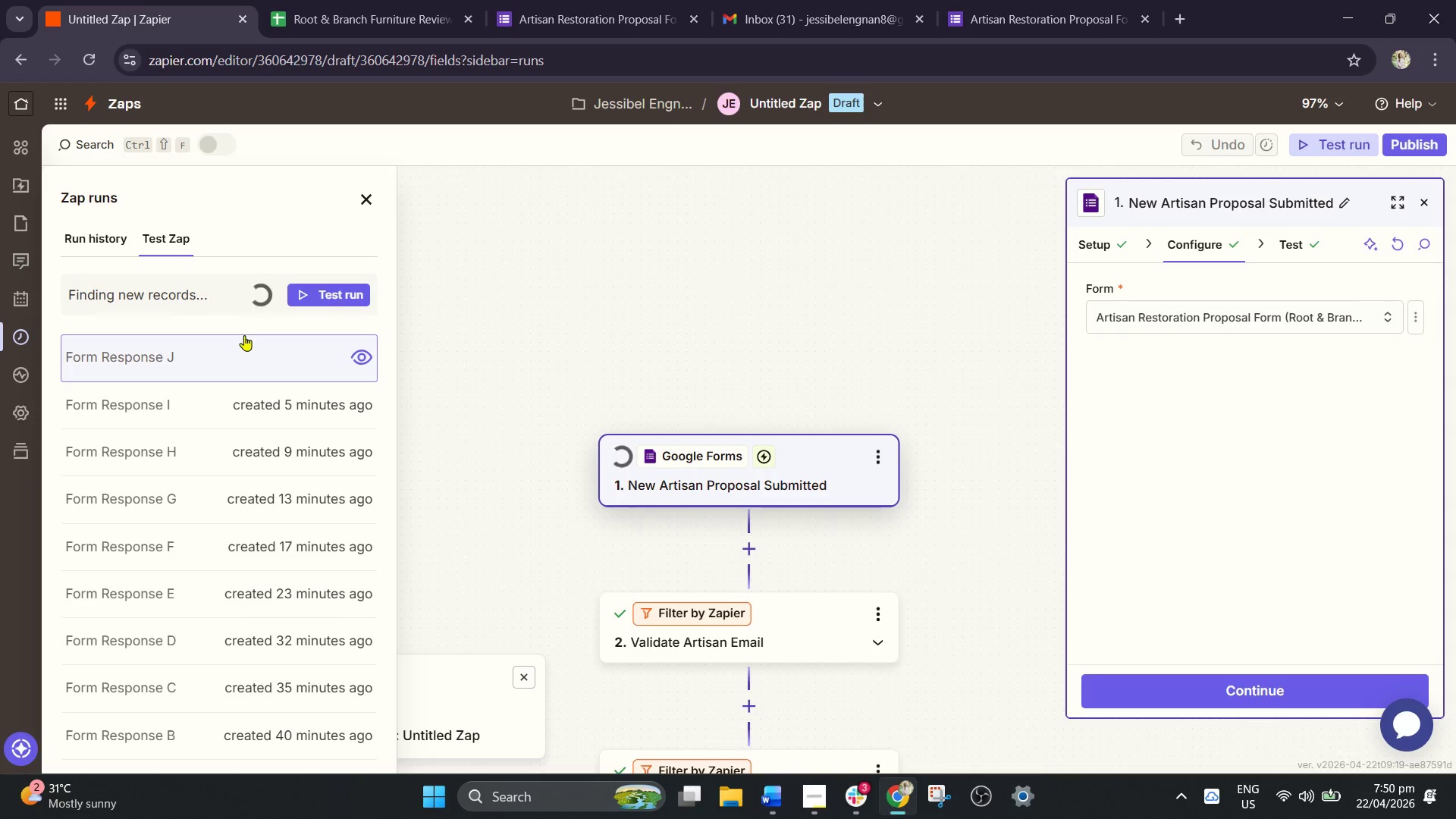 
left_click([261, 351])
 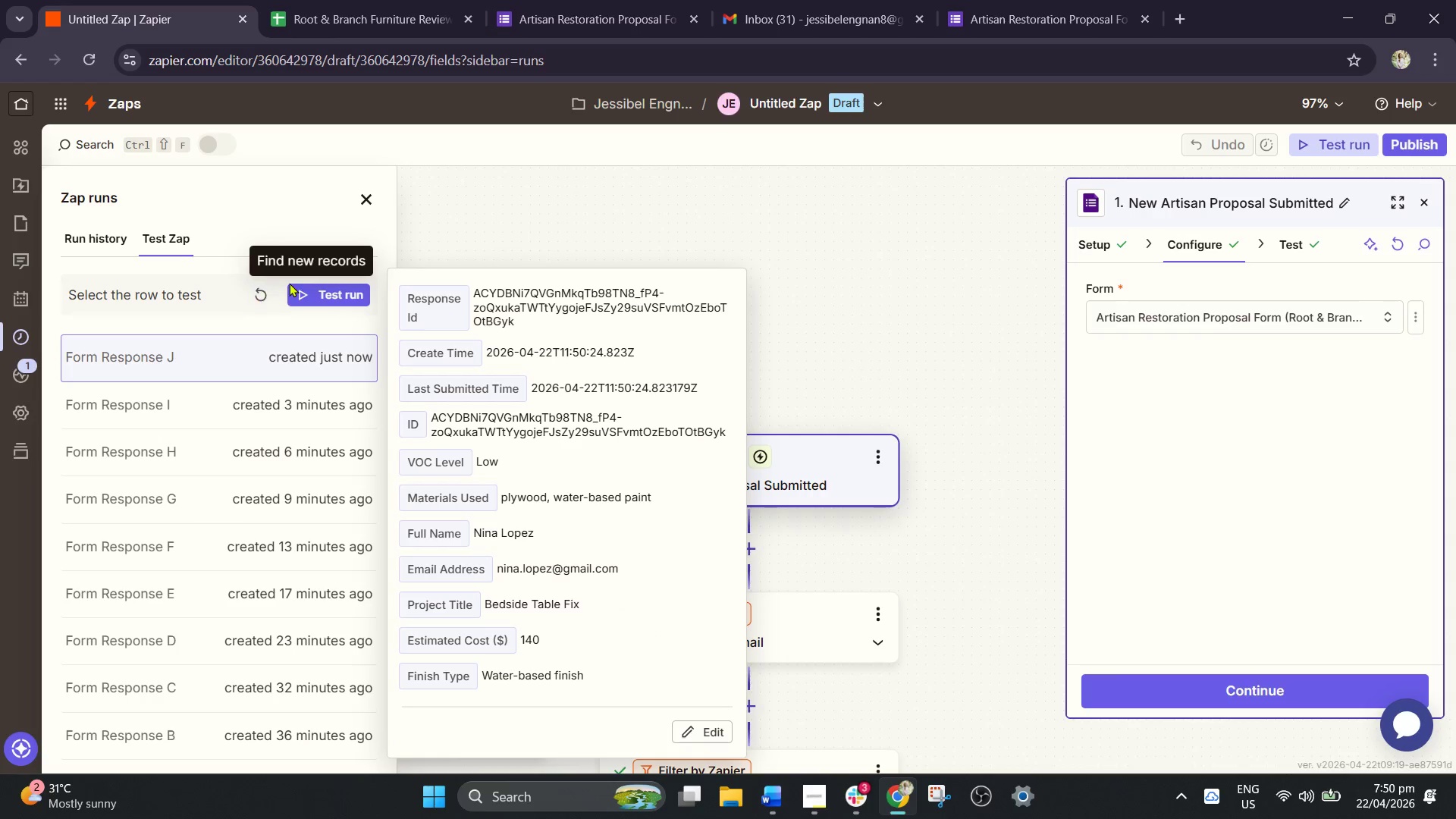 
left_click([304, 300])
 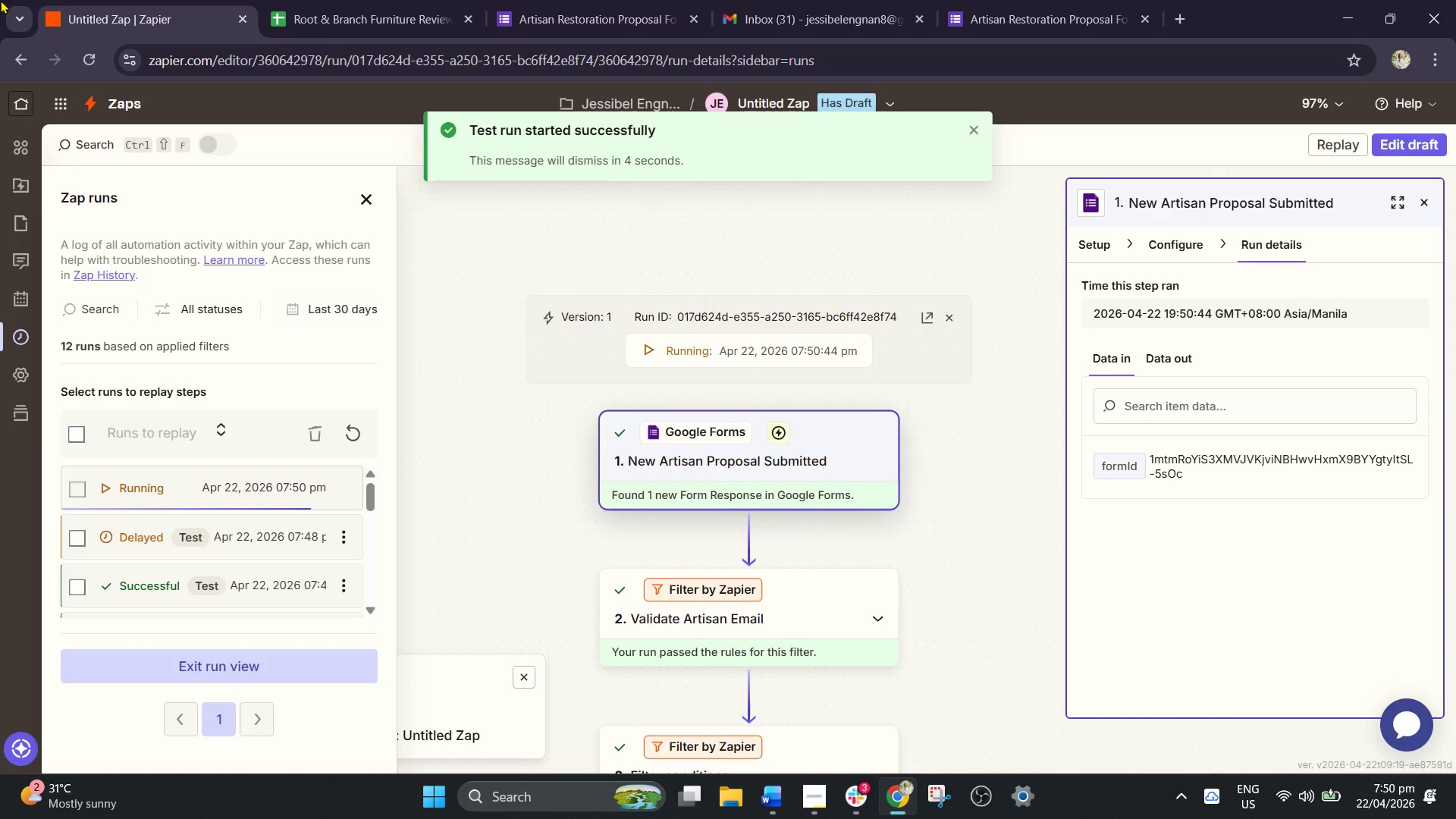 
wait(13.19)
 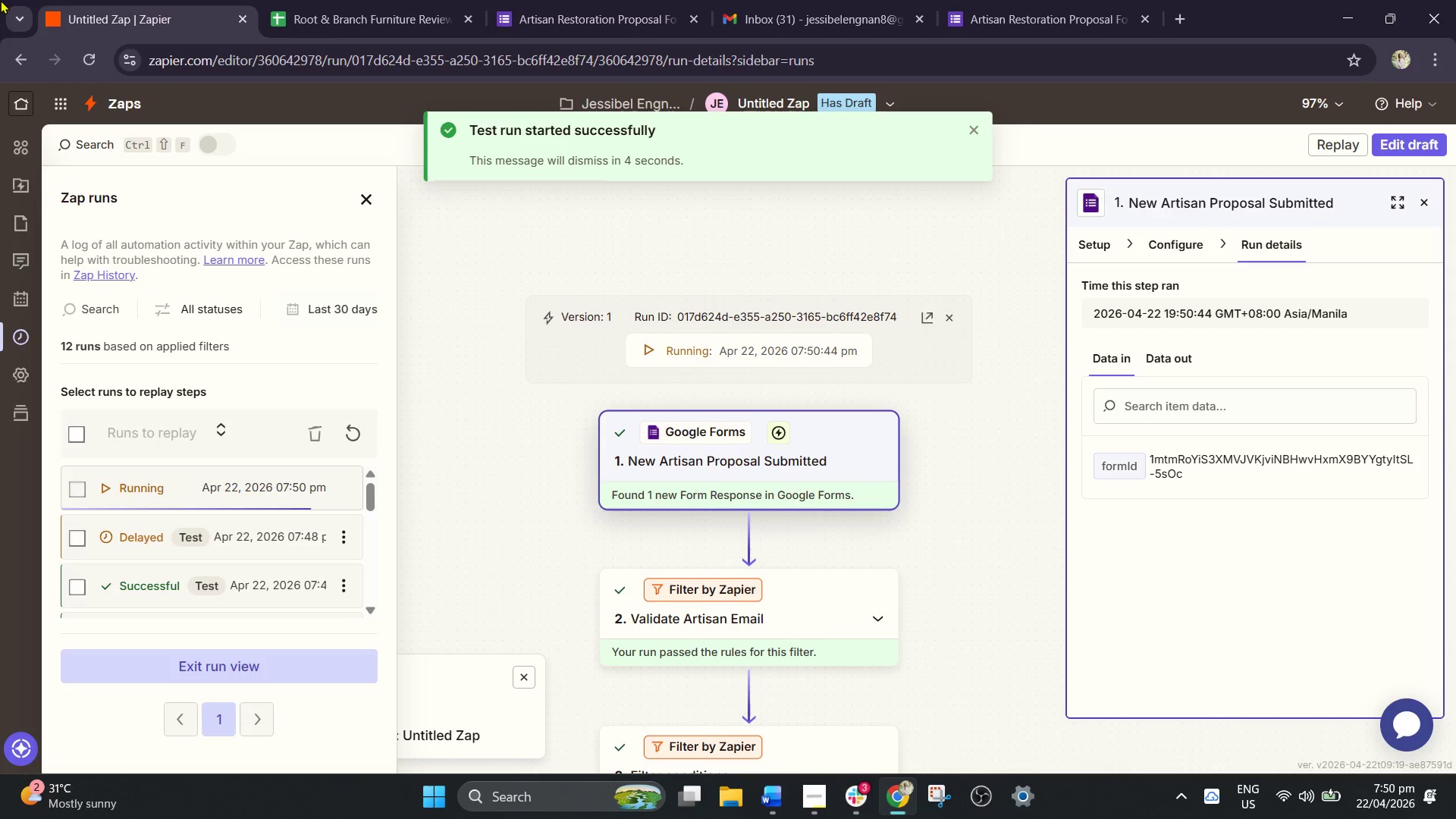 
left_click([298, 0])
 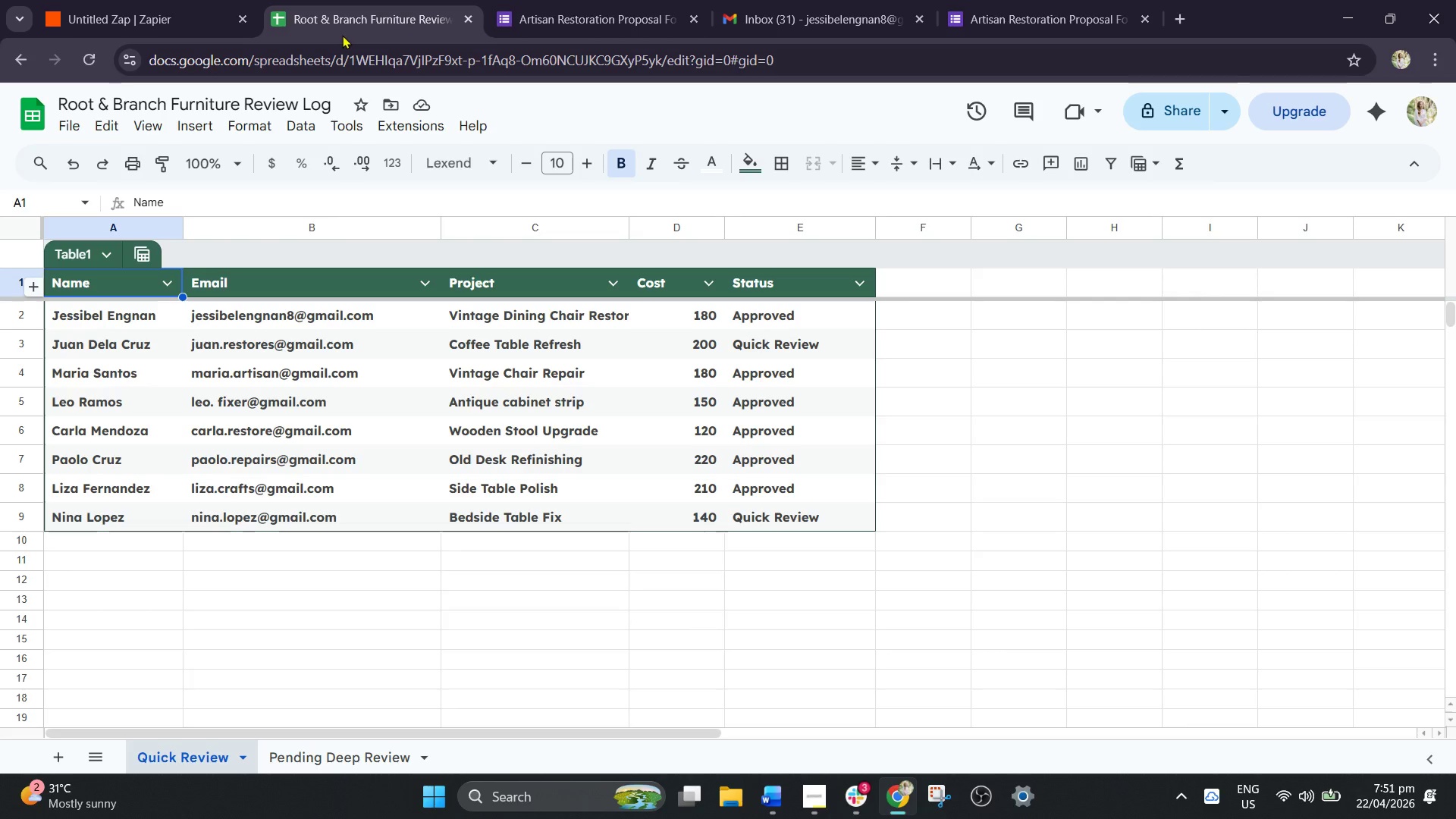 
wait(18.55)
 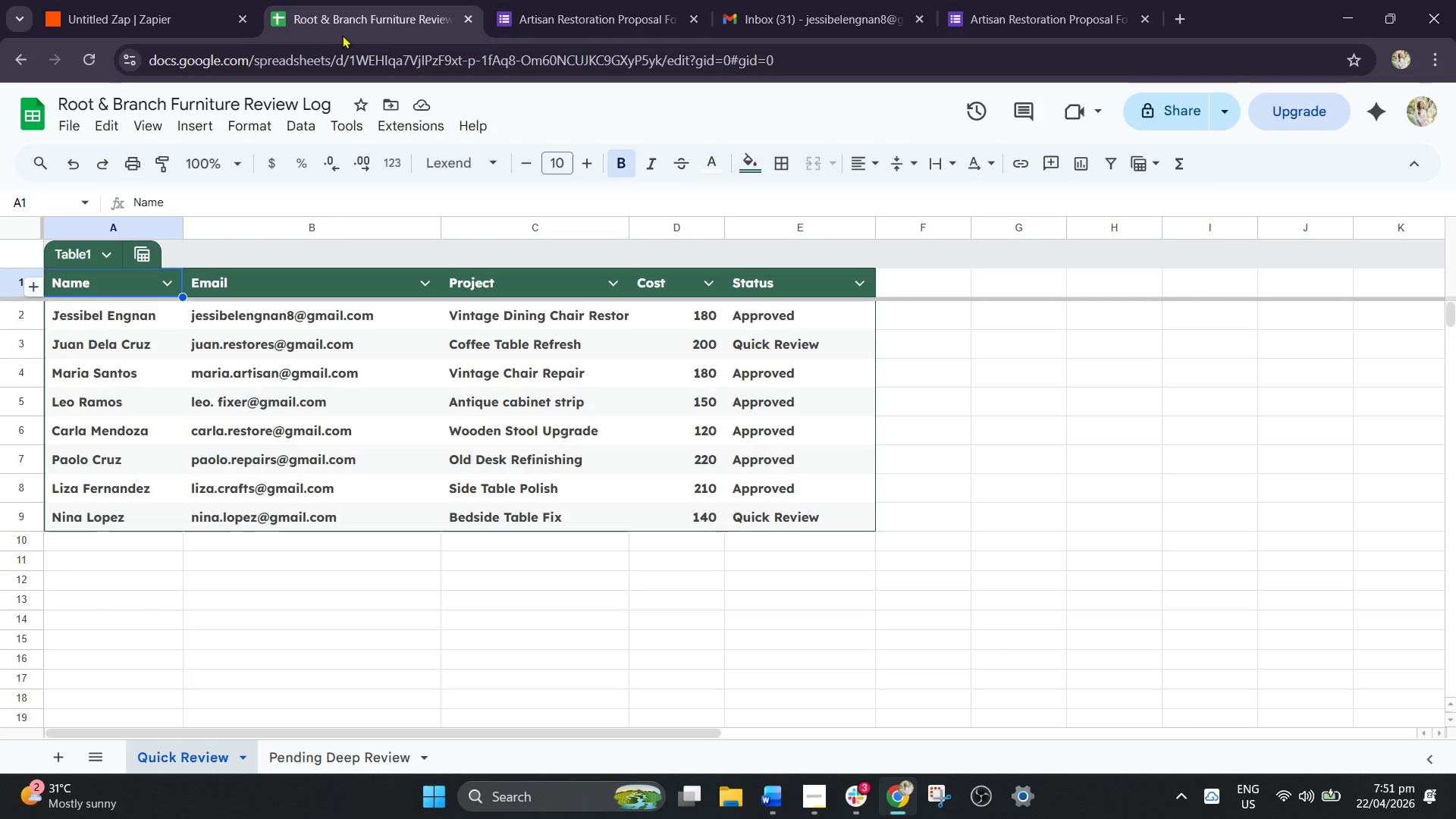 
left_click([811, 791])